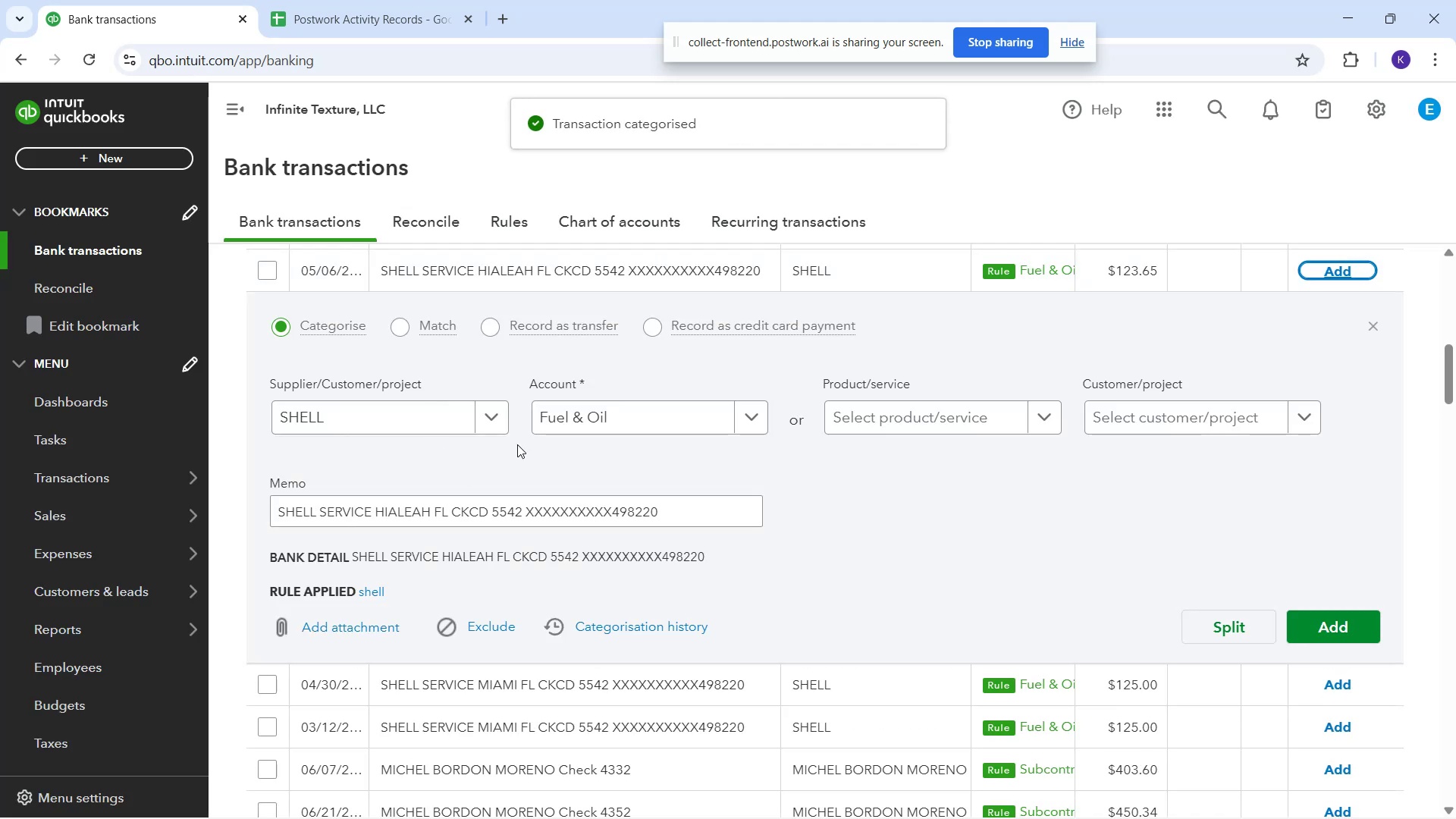 
left_click_drag(start_coordinate=[640, 416], to_coordinate=[556, 371])
 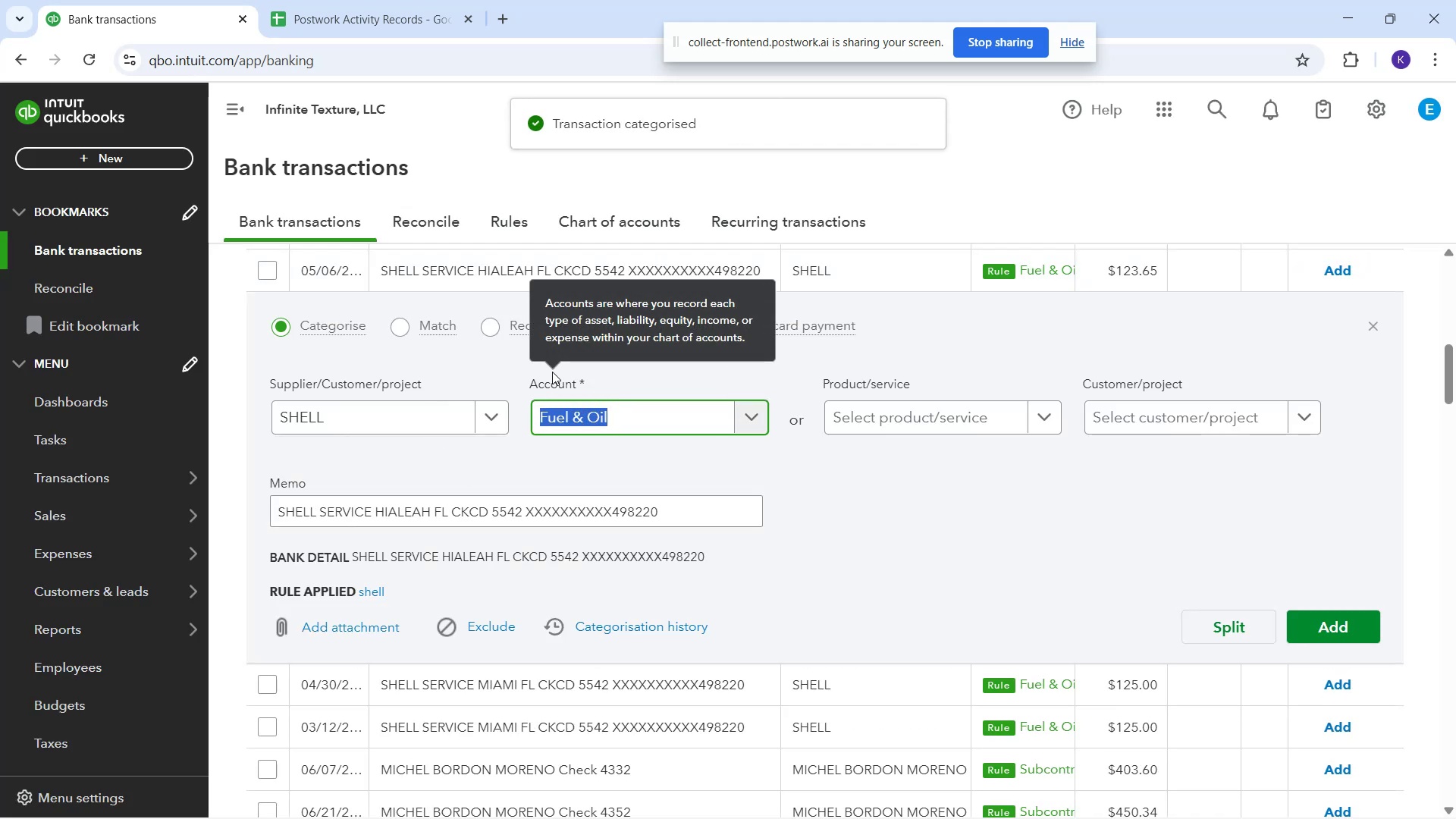 
hold_key(key=V, duration=0.61)
 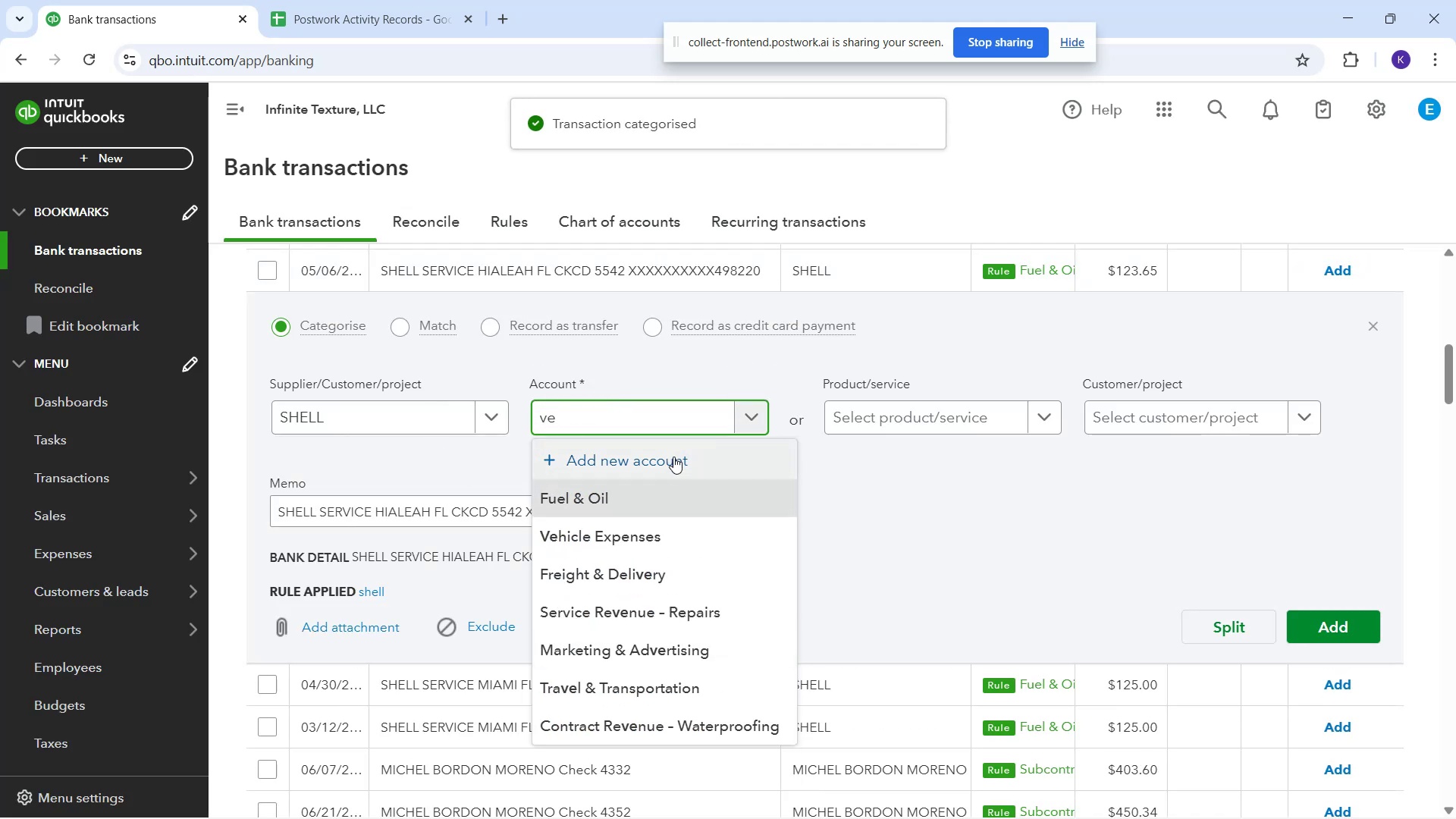 
key(E)
 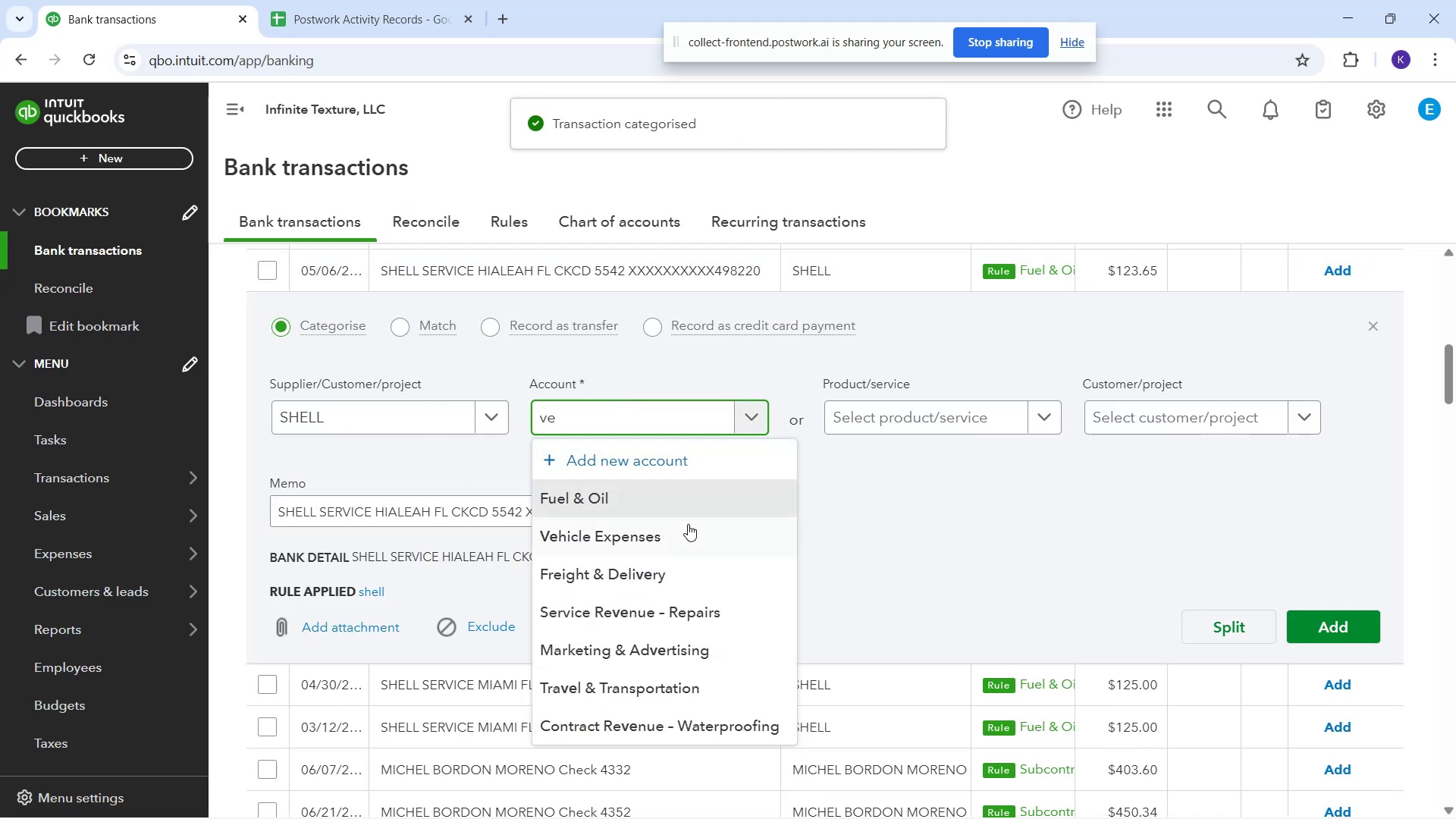 
left_click([693, 531])
 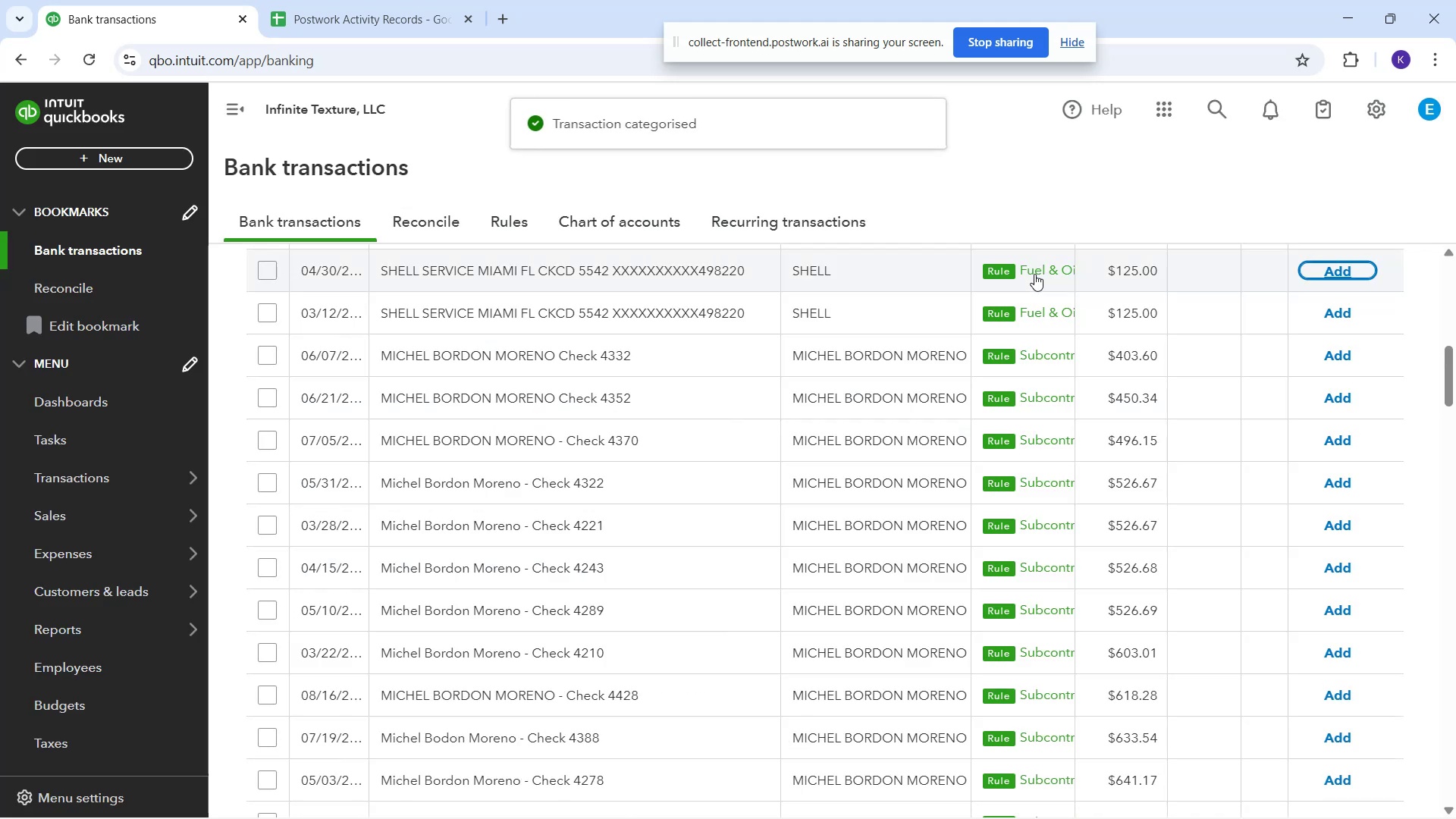 
wait(5.55)
 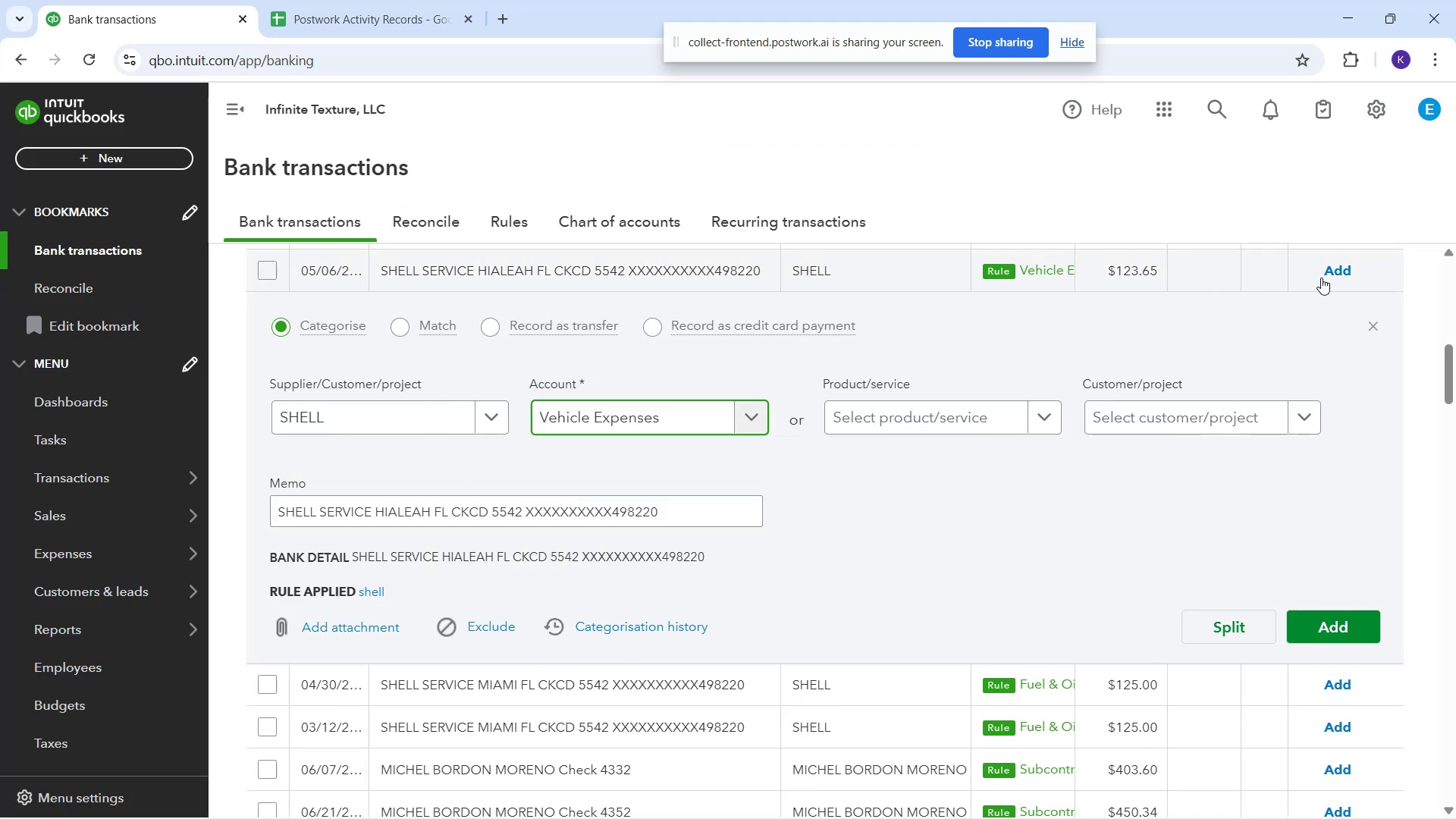 
left_click_drag(start_coordinate=[627, 413], to_coordinate=[383, 407])
 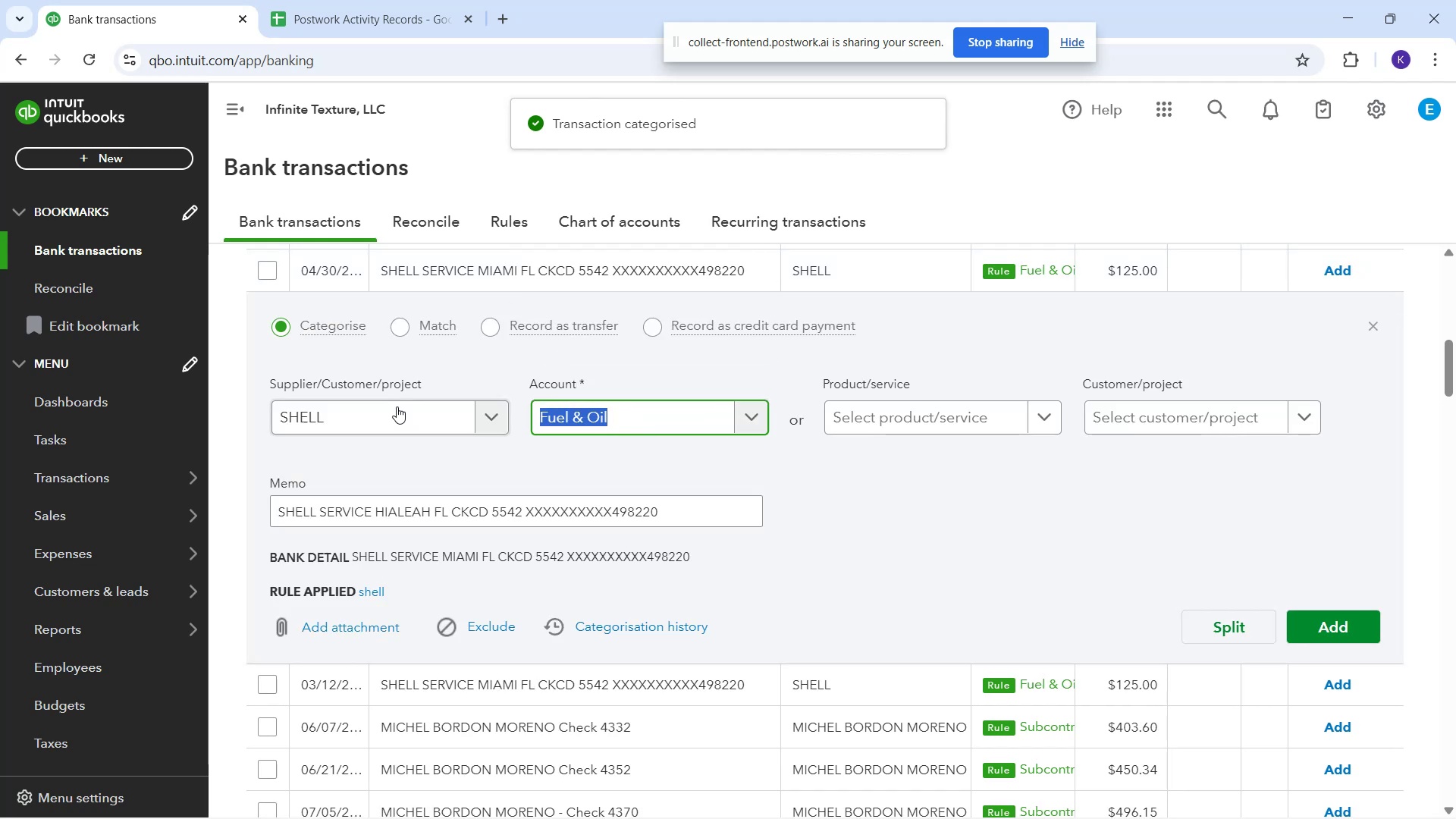 
hold_key(key=V, duration=0.41)
 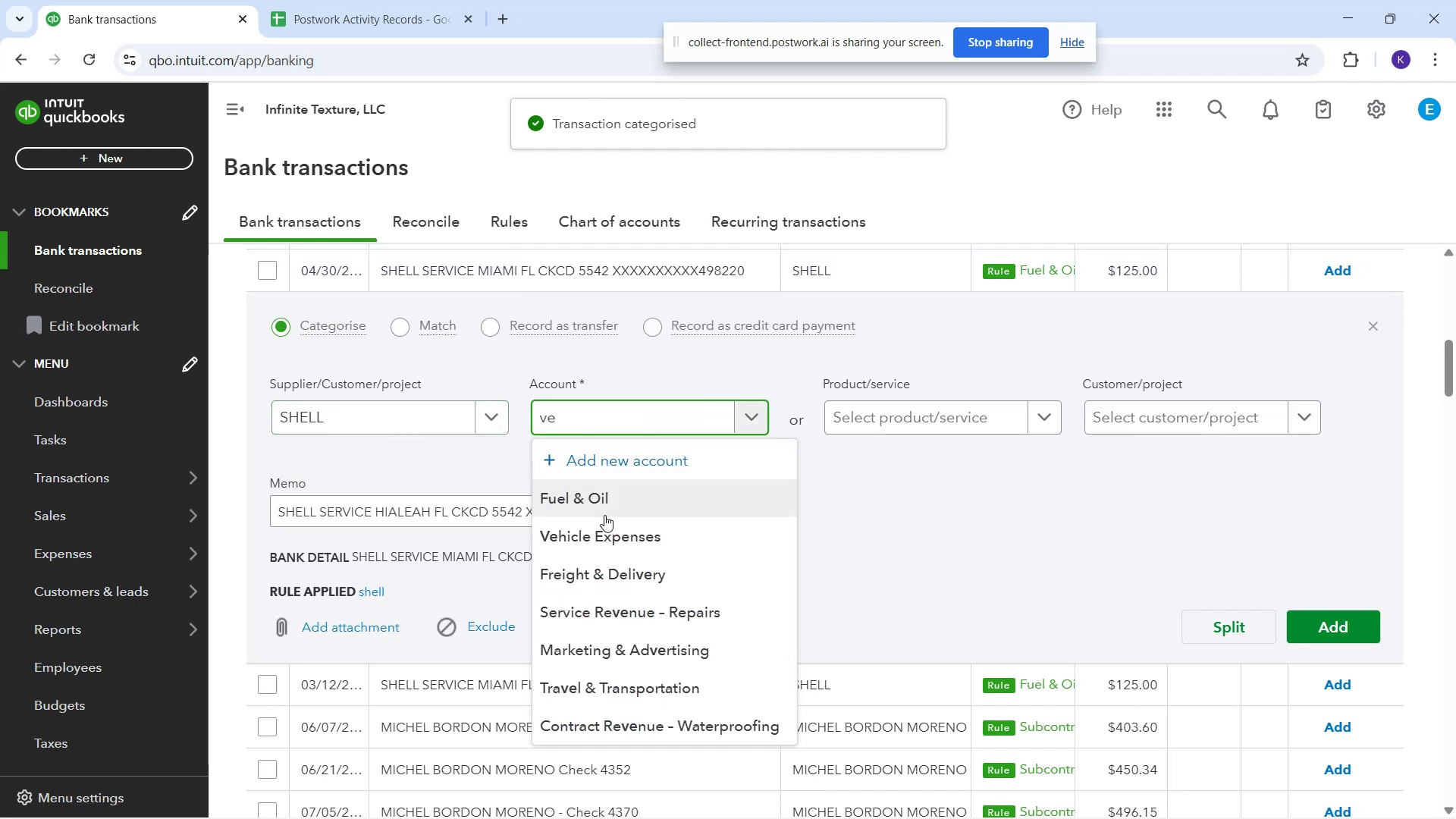 
key(E)
 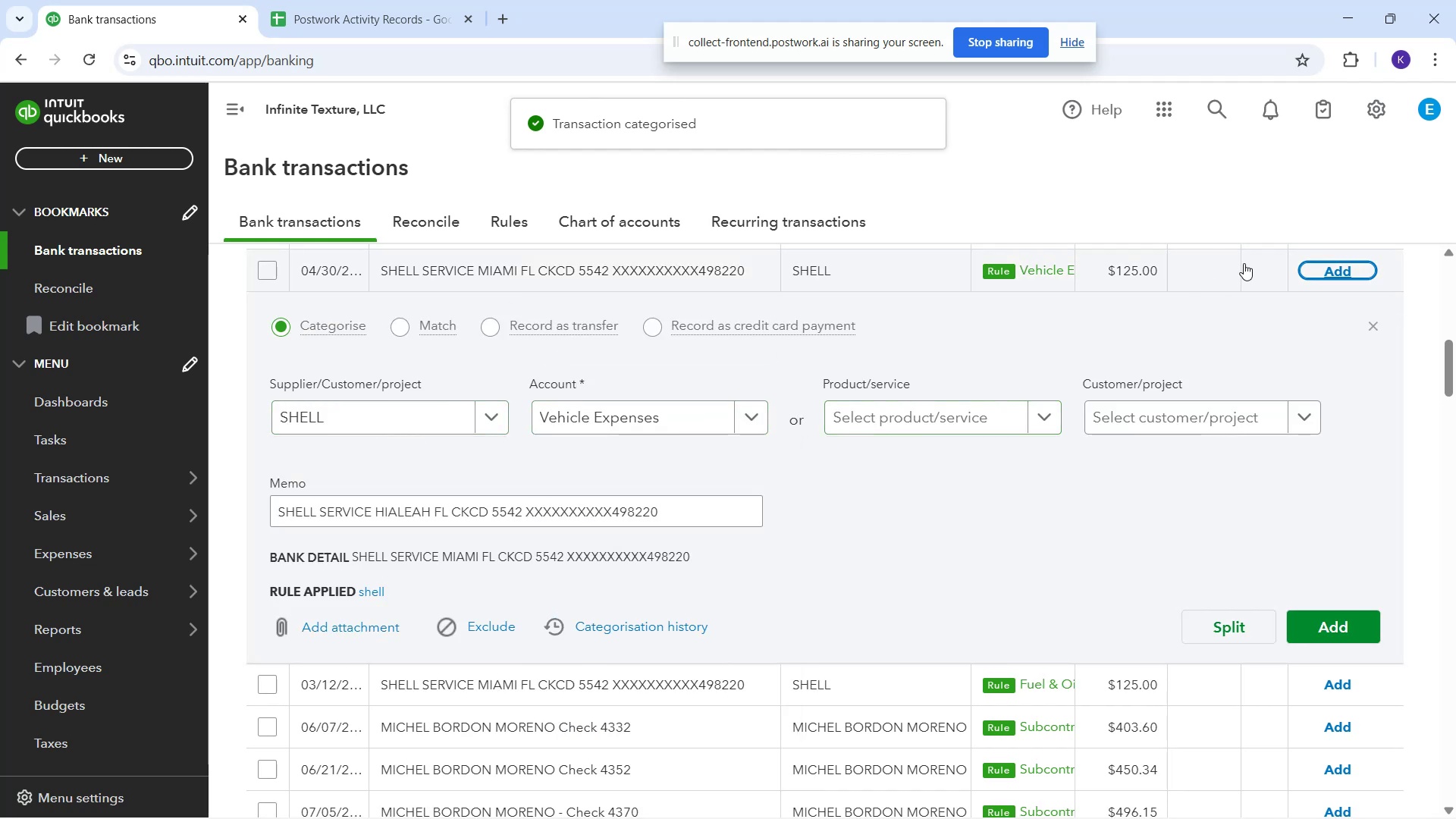 
left_click([1349, 260])
 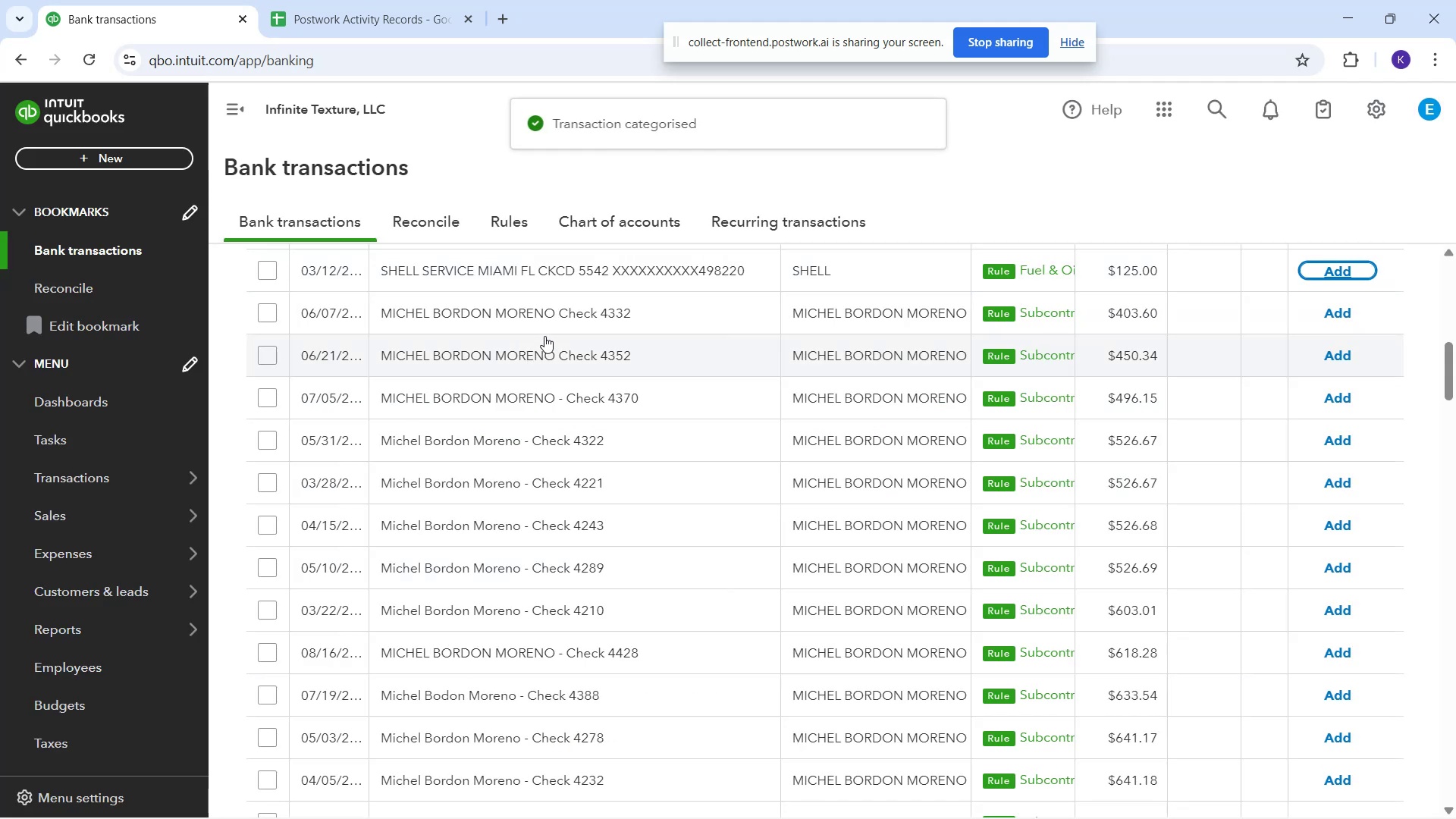 
left_click([604, 278])
 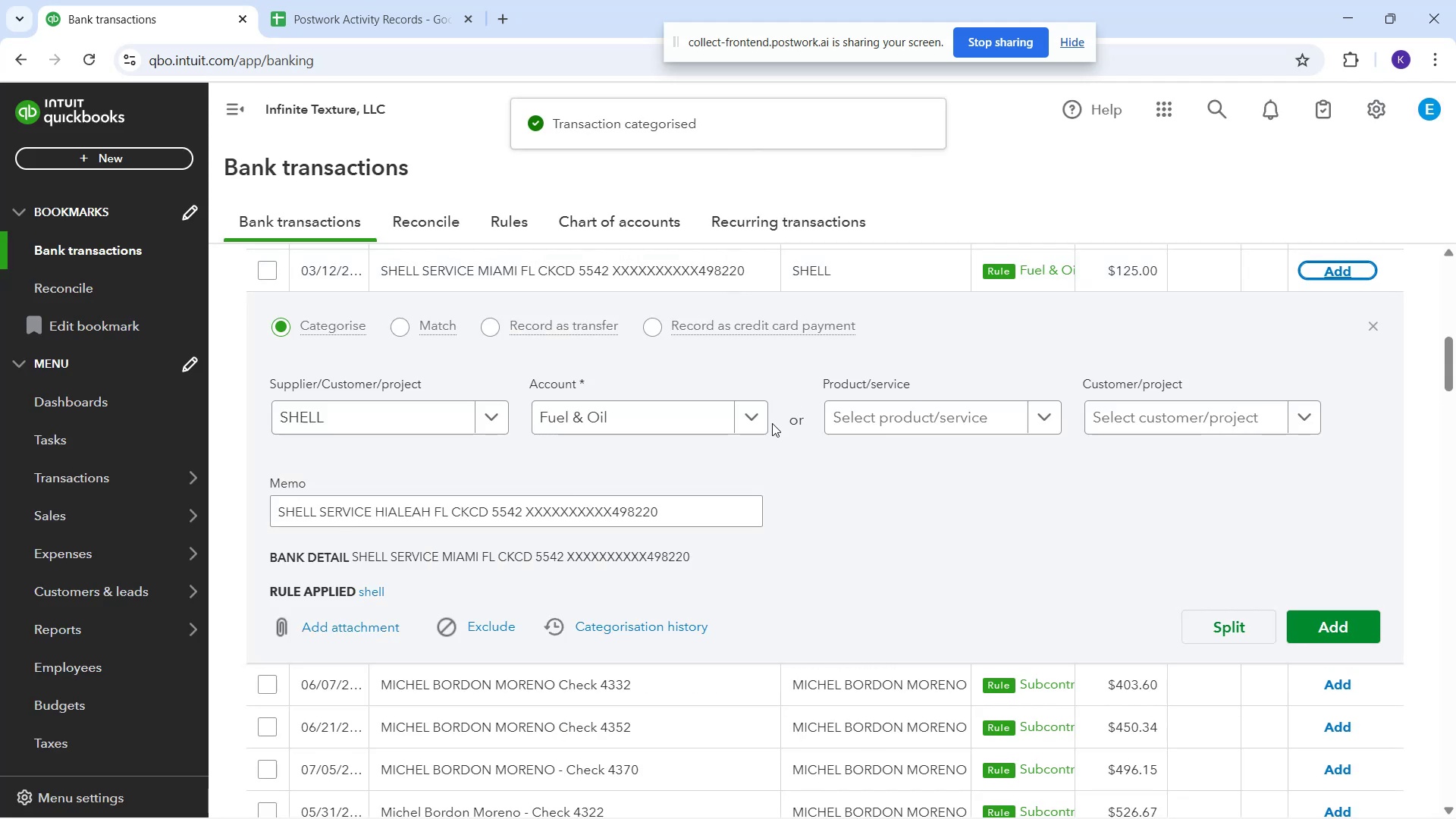 
left_click_drag(start_coordinate=[703, 371], to_coordinate=[532, 410])
 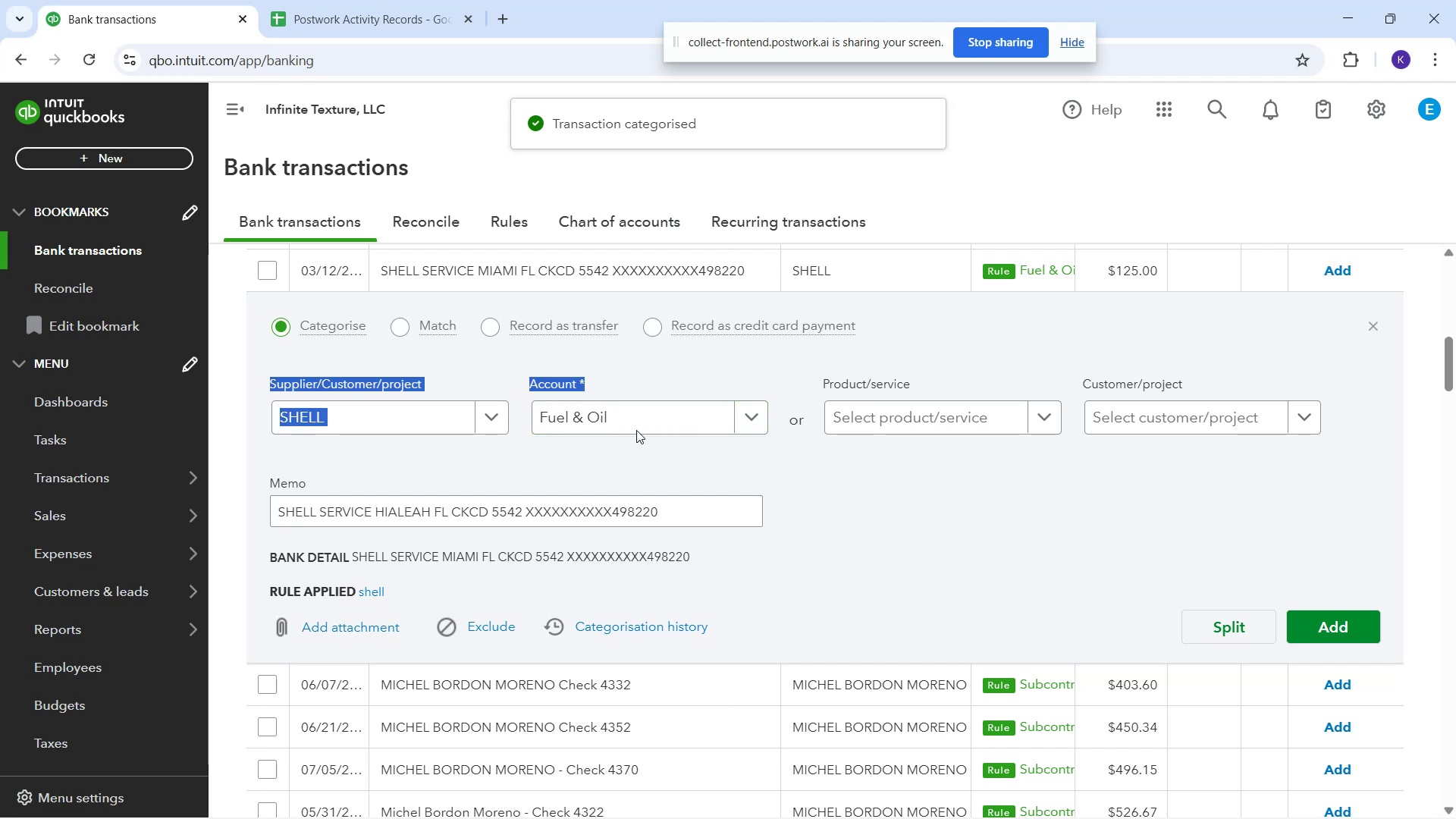 
type(v\)
key(Backspace)
key(Backspace)
key(Backspace)
key(Backspace)
key(Backspace)
key(Backspace)
key(Backspace)
key(Backspace)
type(veh)
 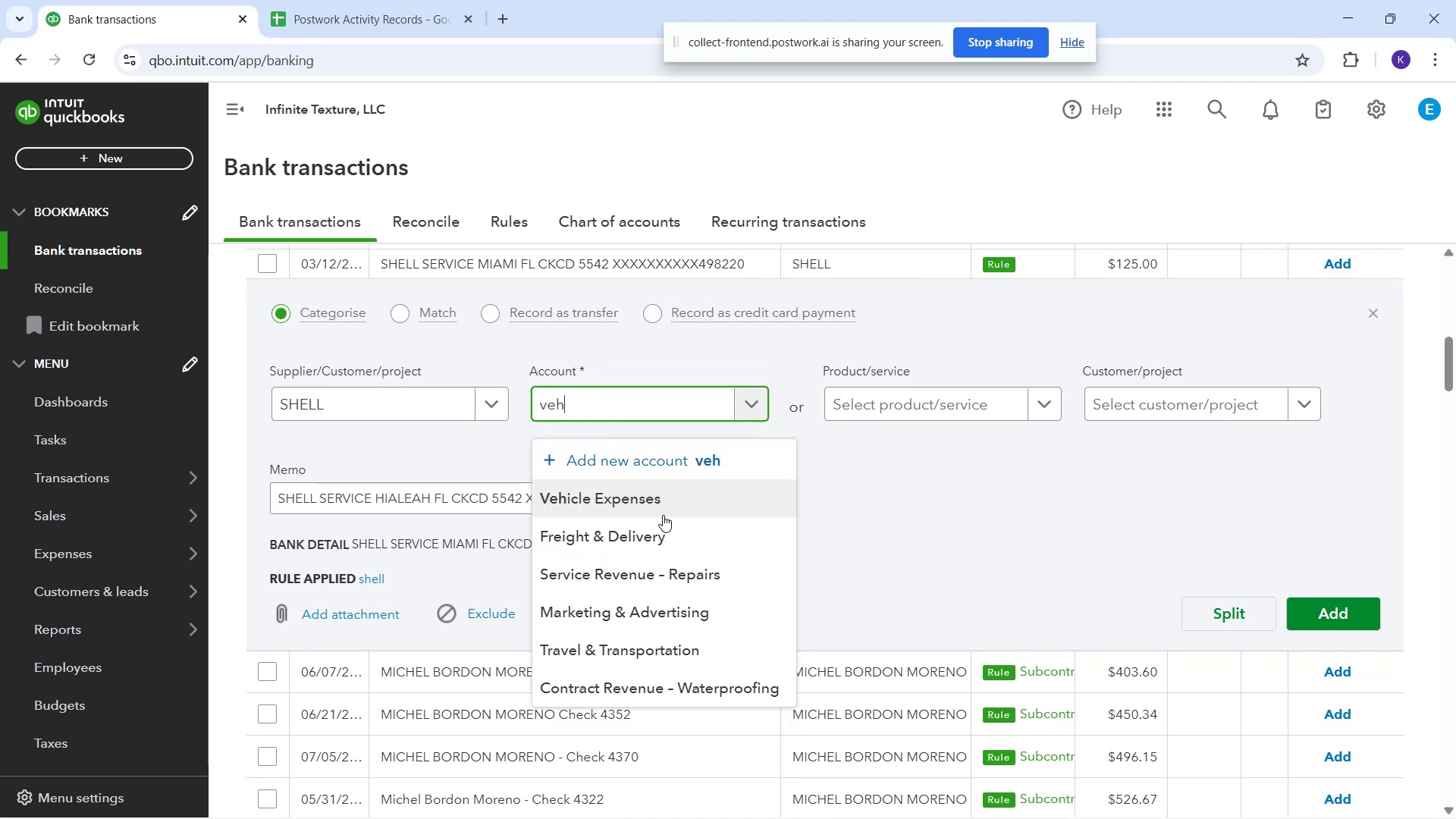 
left_click_drag(start_coordinate=[642, 414], to_coordinate=[590, 383])
 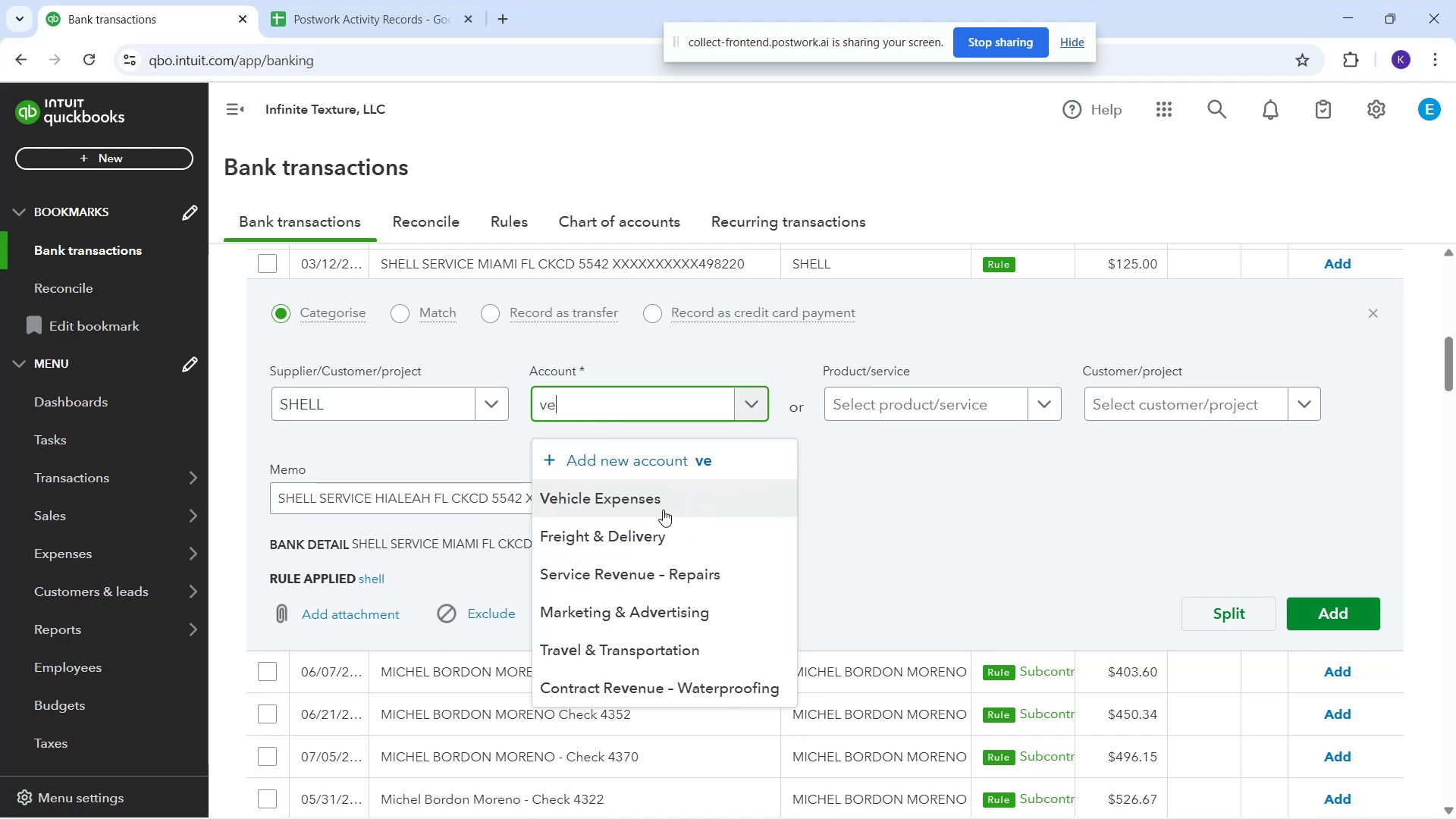 
left_click_drag(start_coordinate=[642, 506], to_coordinate=[635, 506])
 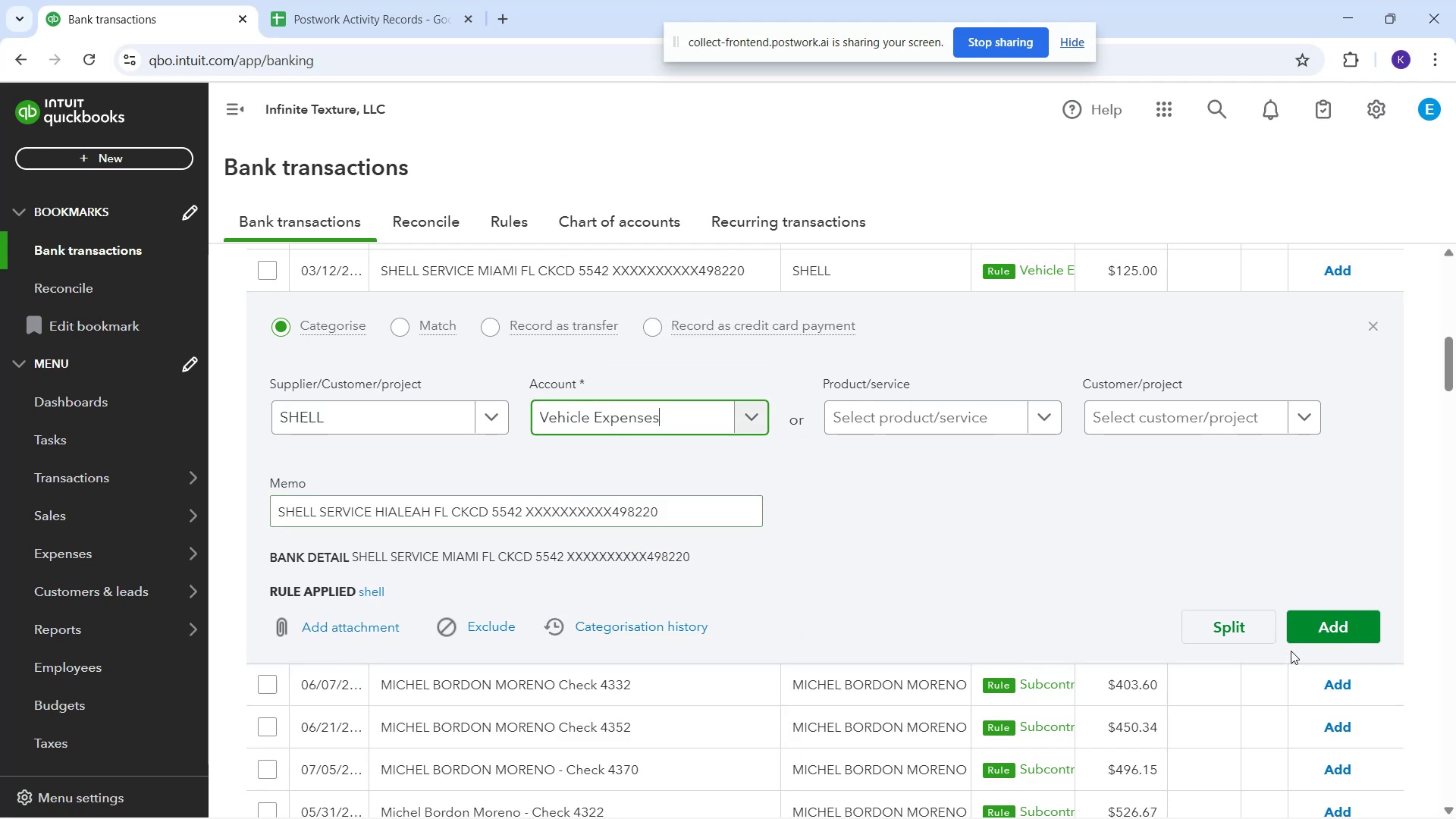 
left_click([1337, 619])
 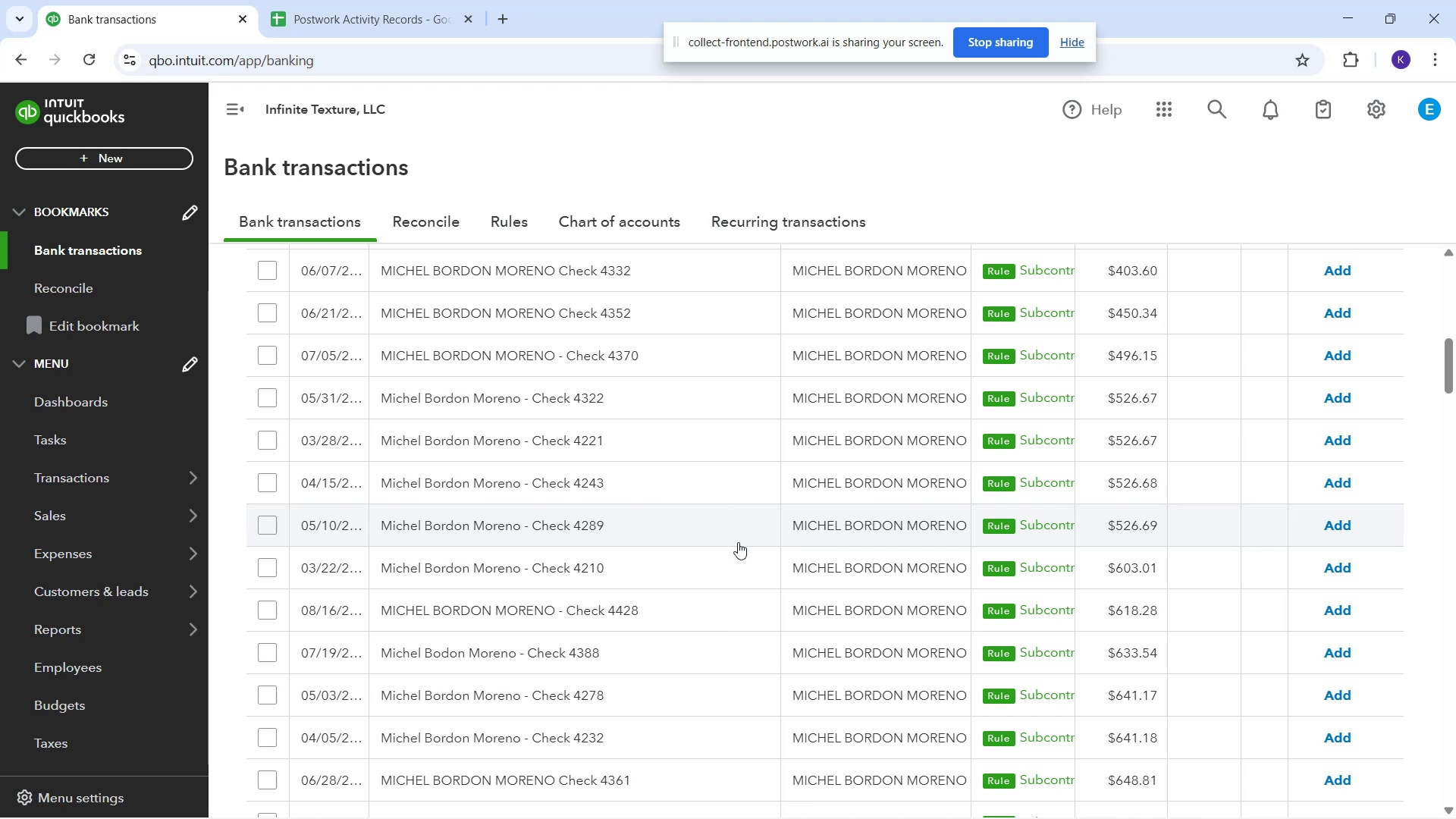 
wait(42.15)
 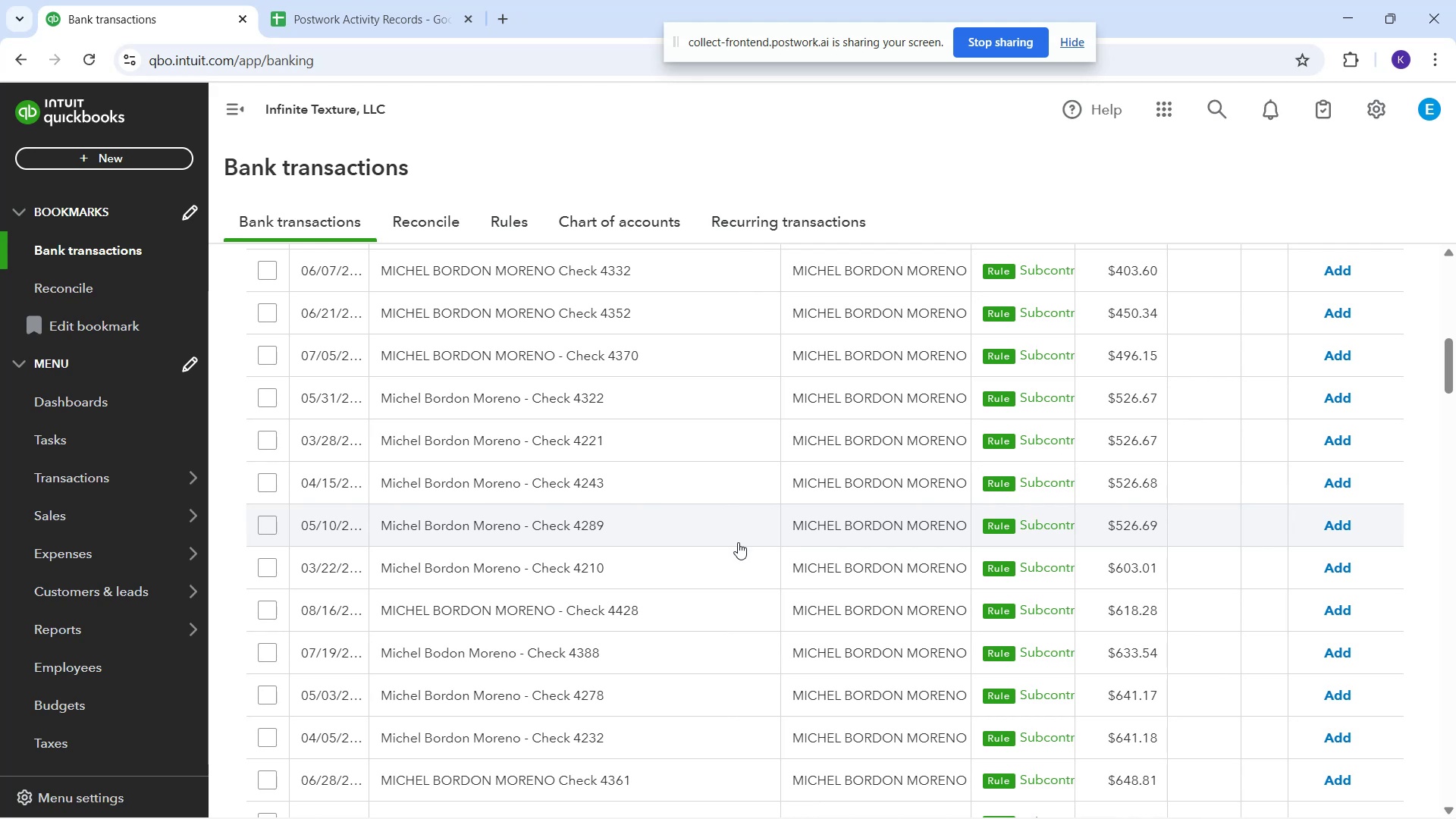 
scroll: coordinate [792, 552], scroll_direction: down, amount: 6.0
 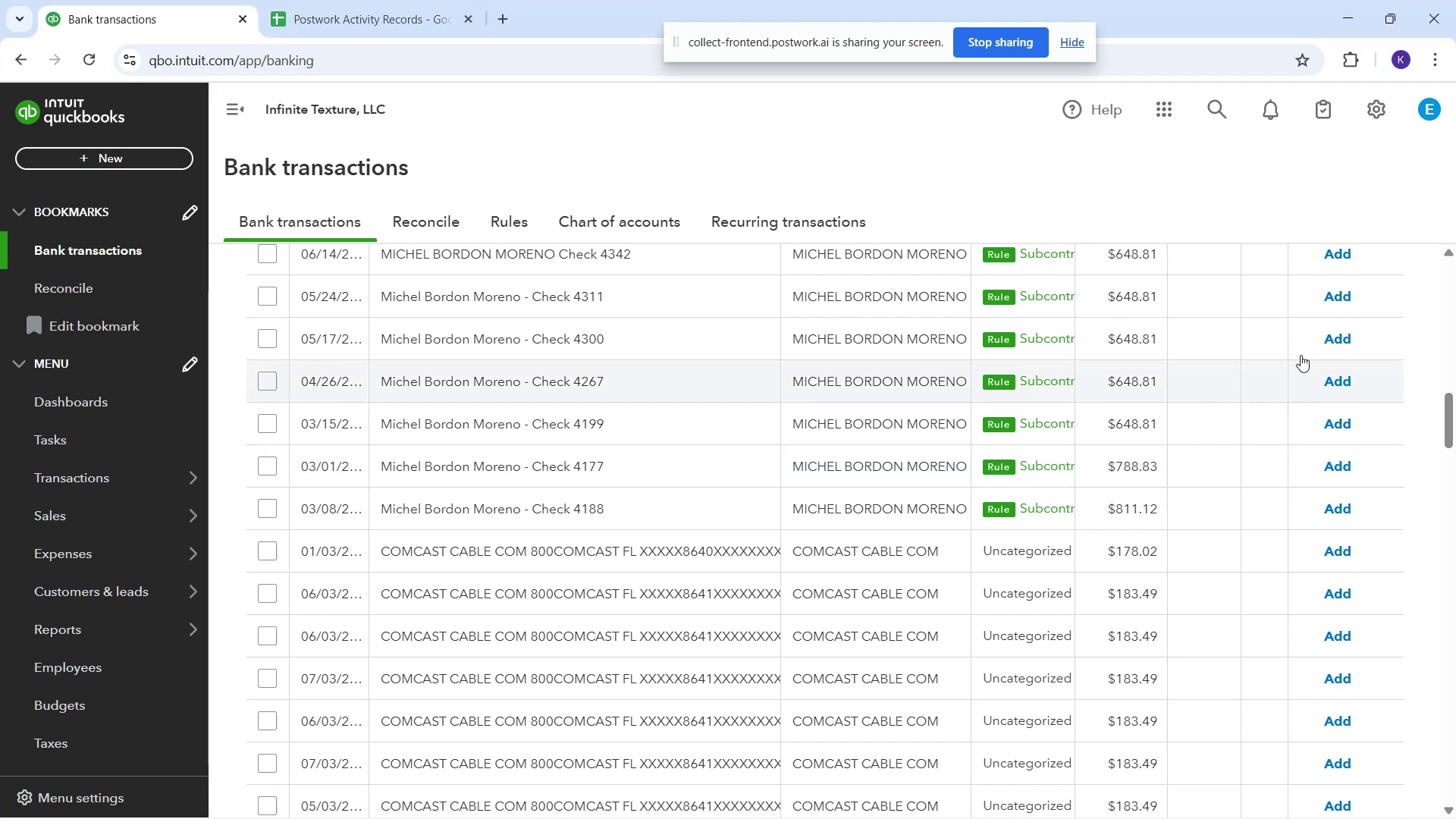 
wait(60.96)
 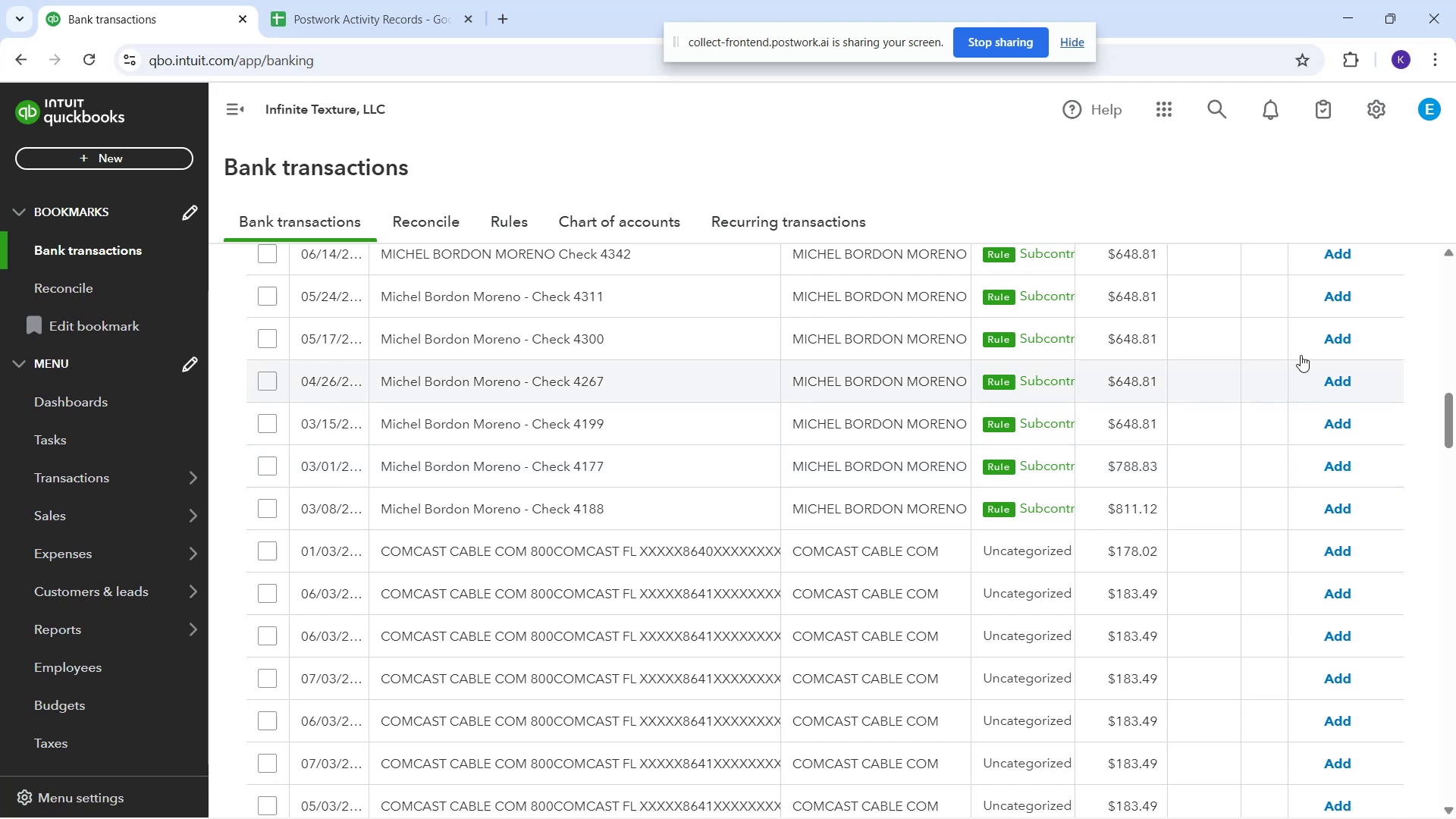 
scroll: coordinate [681, 629], scroll_direction: down, amount: 4.0
 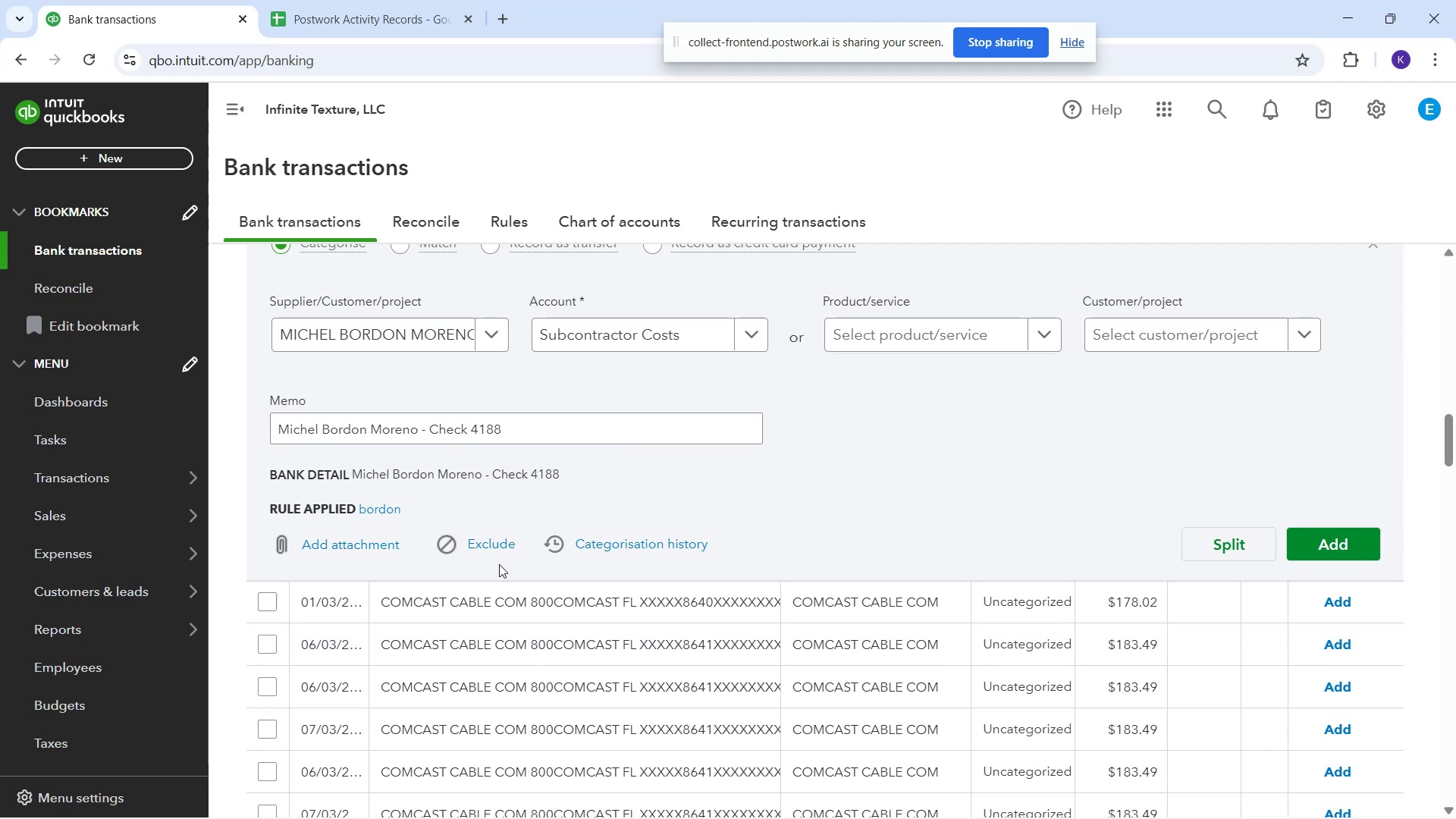 
scroll: coordinate [895, 553], scroll_direction: none, amount: 0.0
 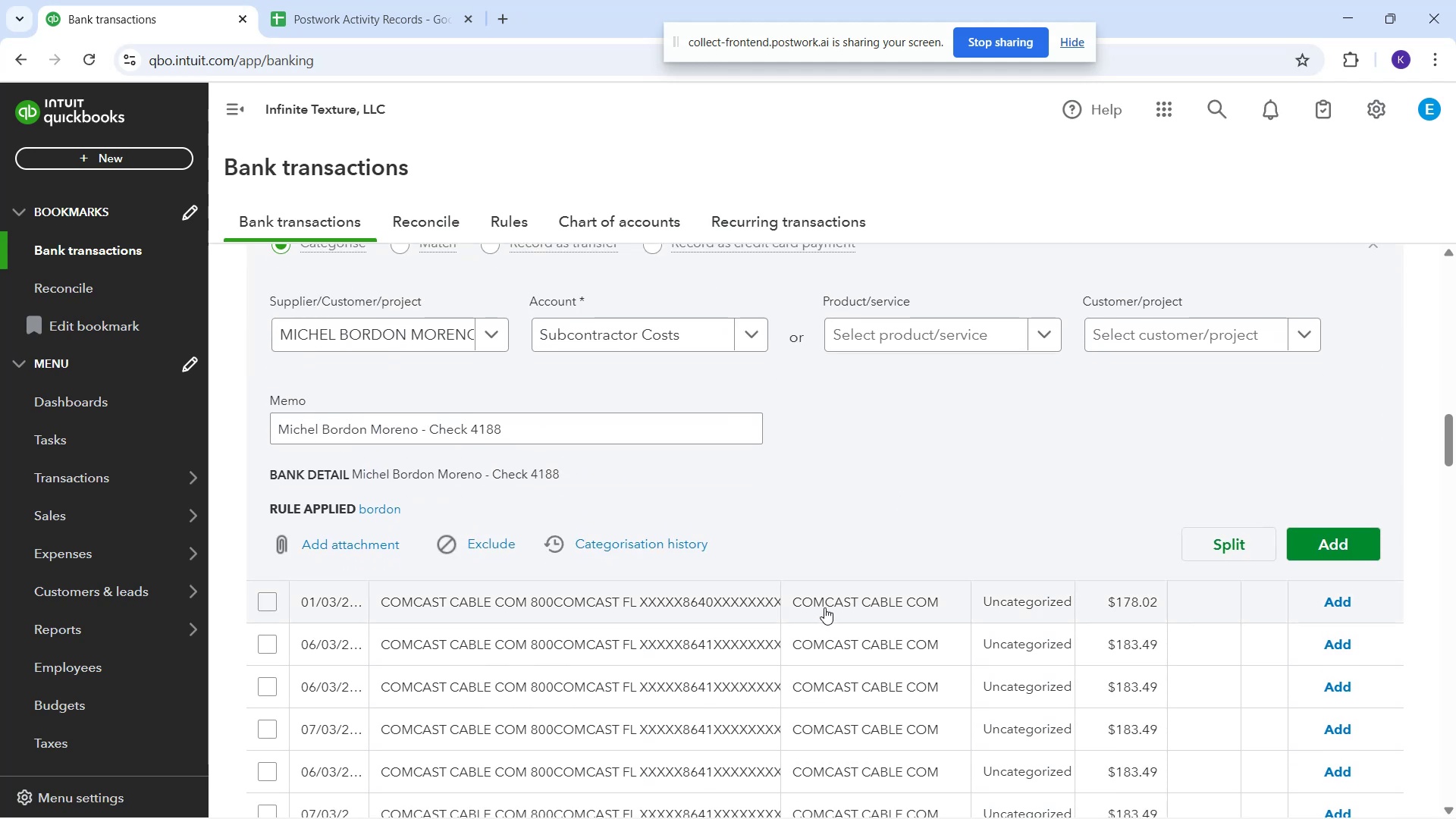 
left_click([828, 604])
 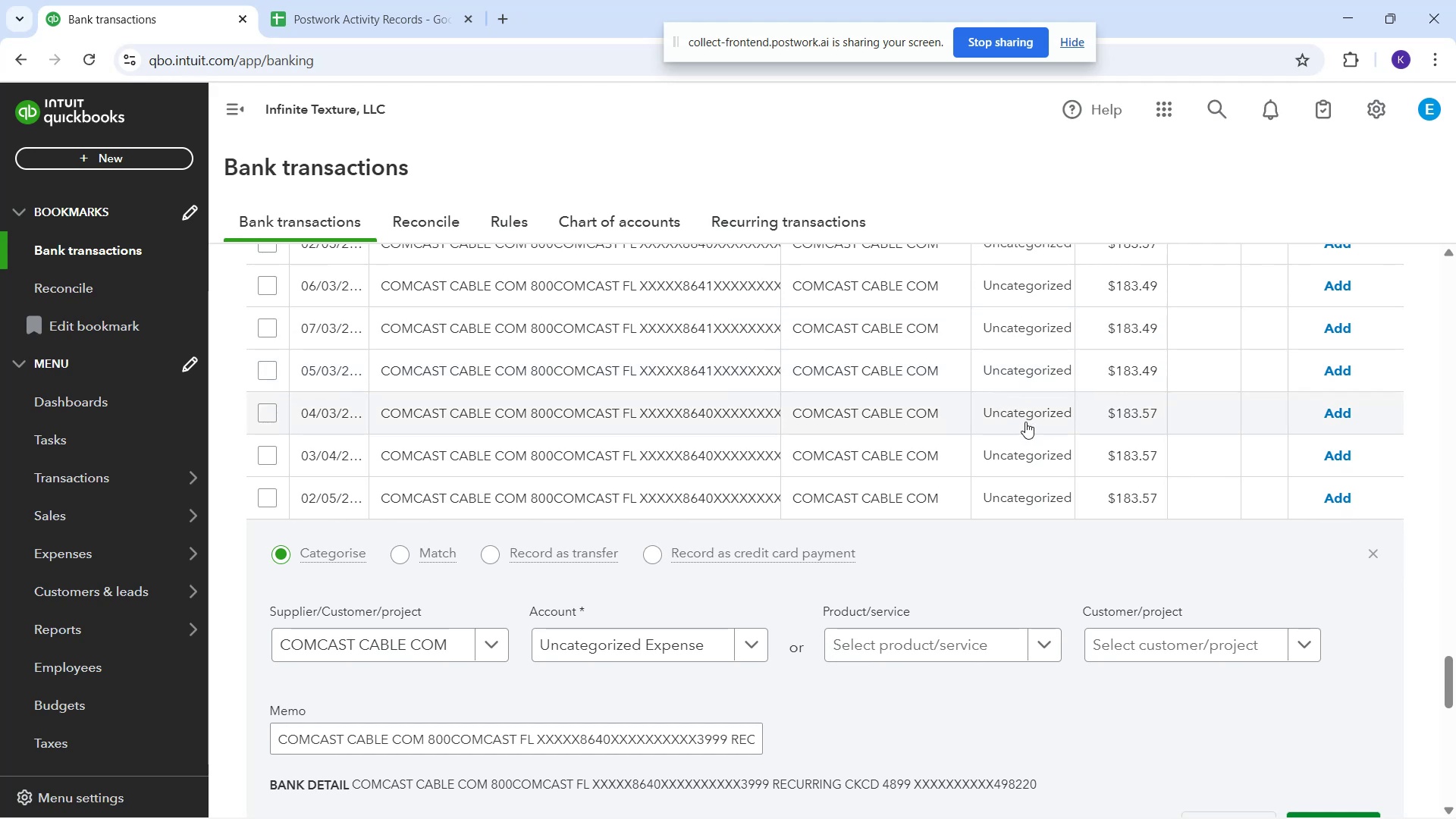 
wait(17.96)
 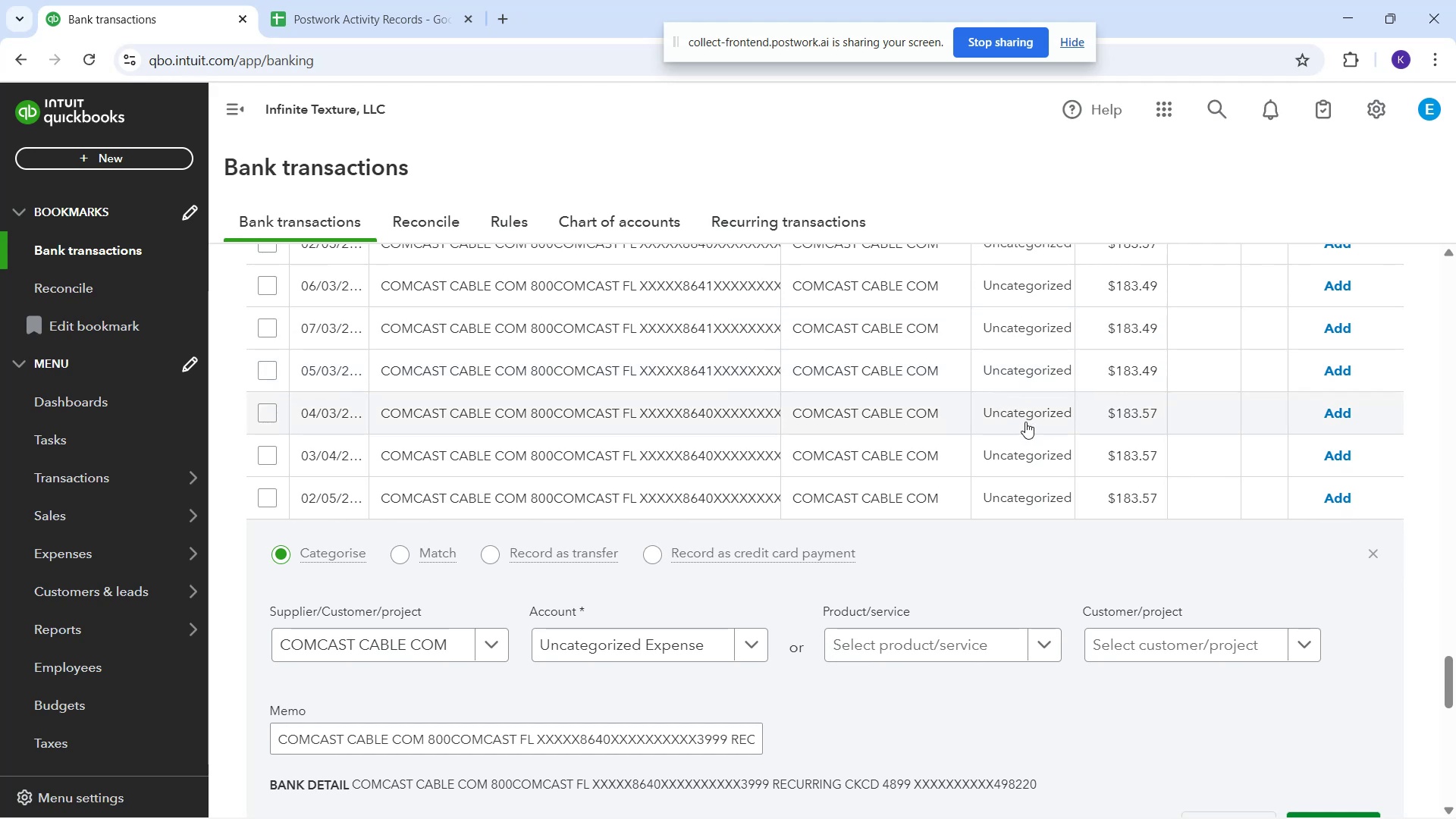 
scroll: coordinate [762, 488], scroll_direction: up, amount: 32.0
 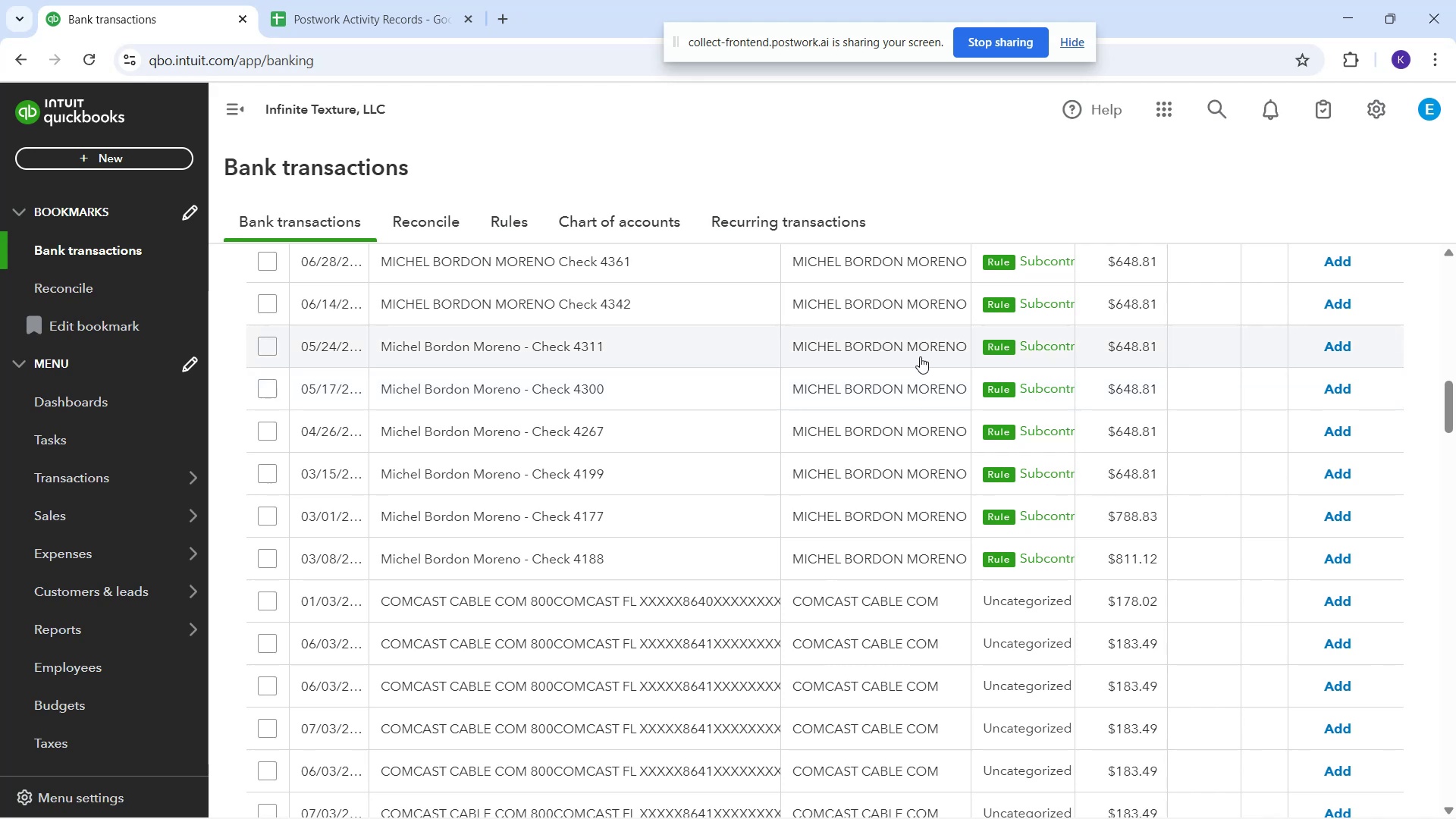 
left_click([920, 356])
 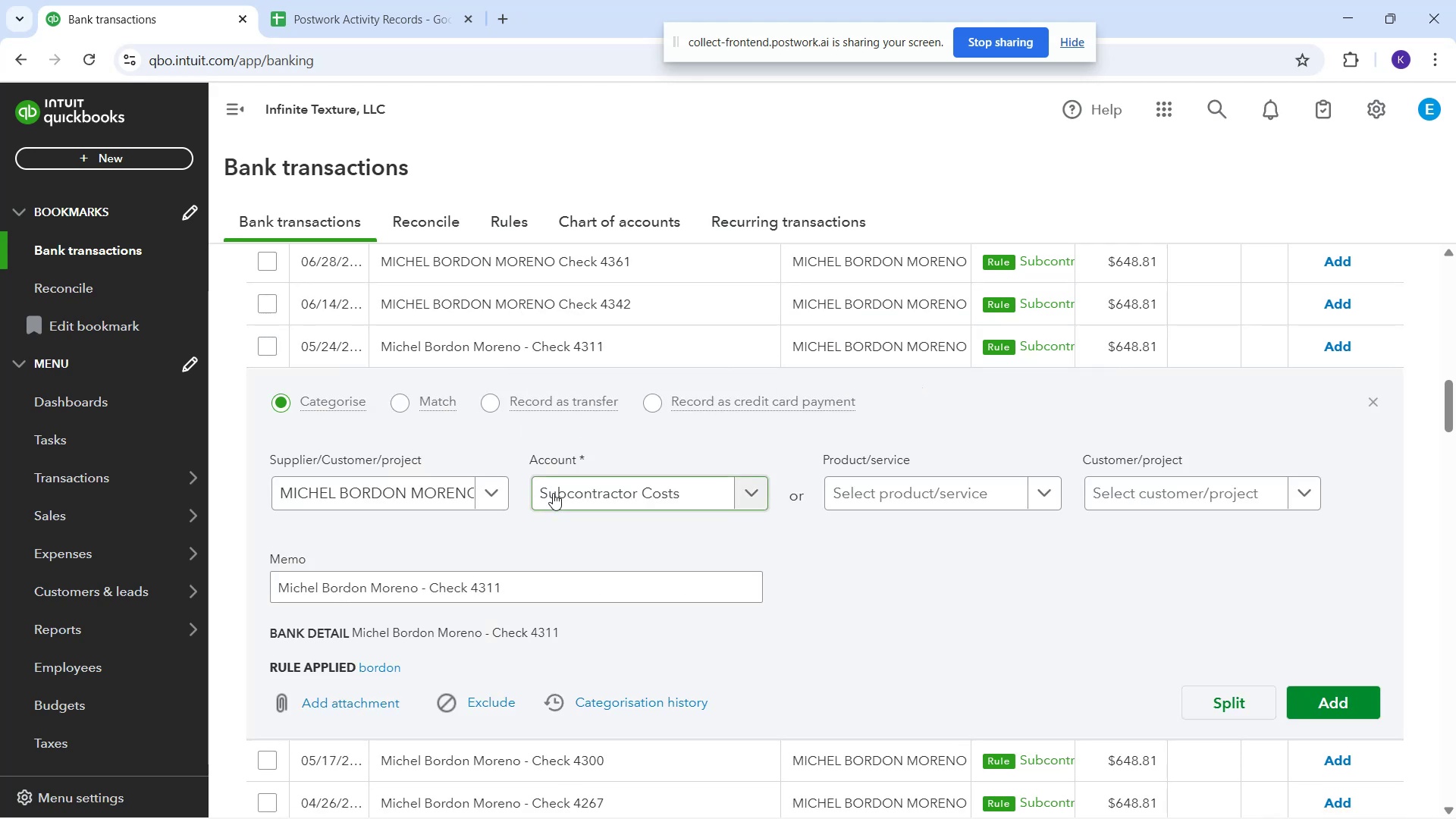 
wait(5.3)
 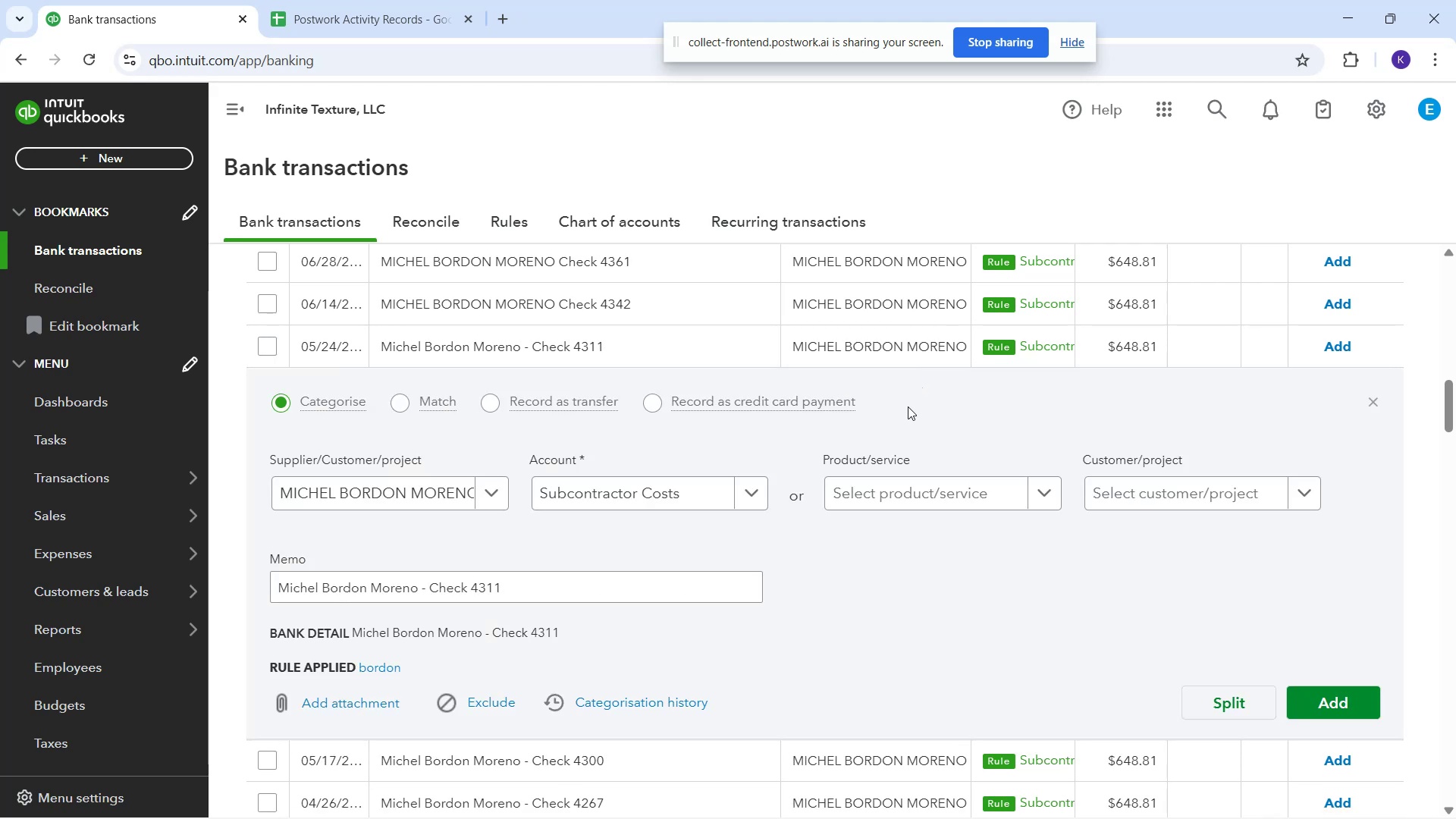 
left_click([992, 625])
 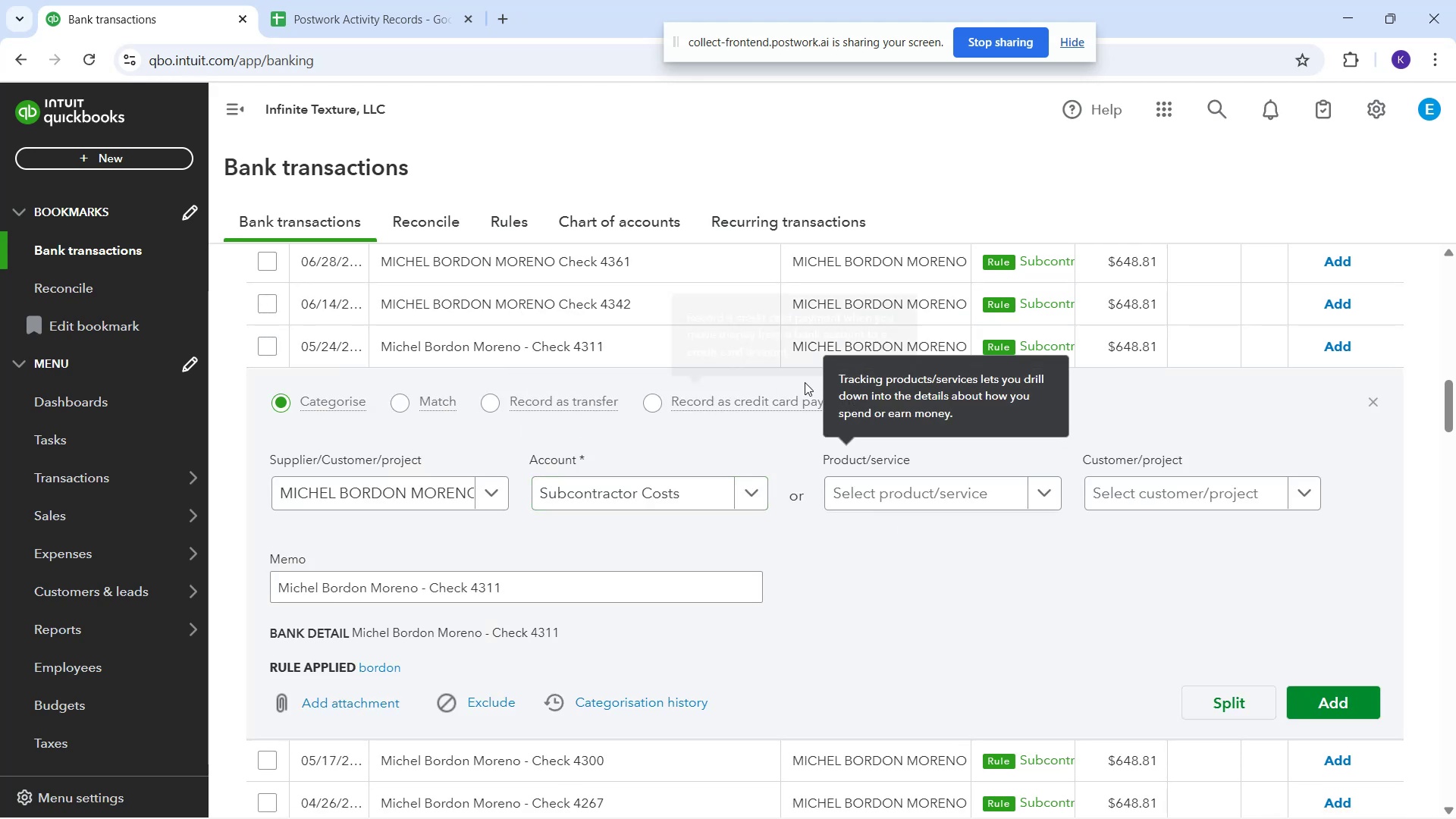 
scroll: coordinate [733, 325], scroll_direction: up, amount: 2.0
 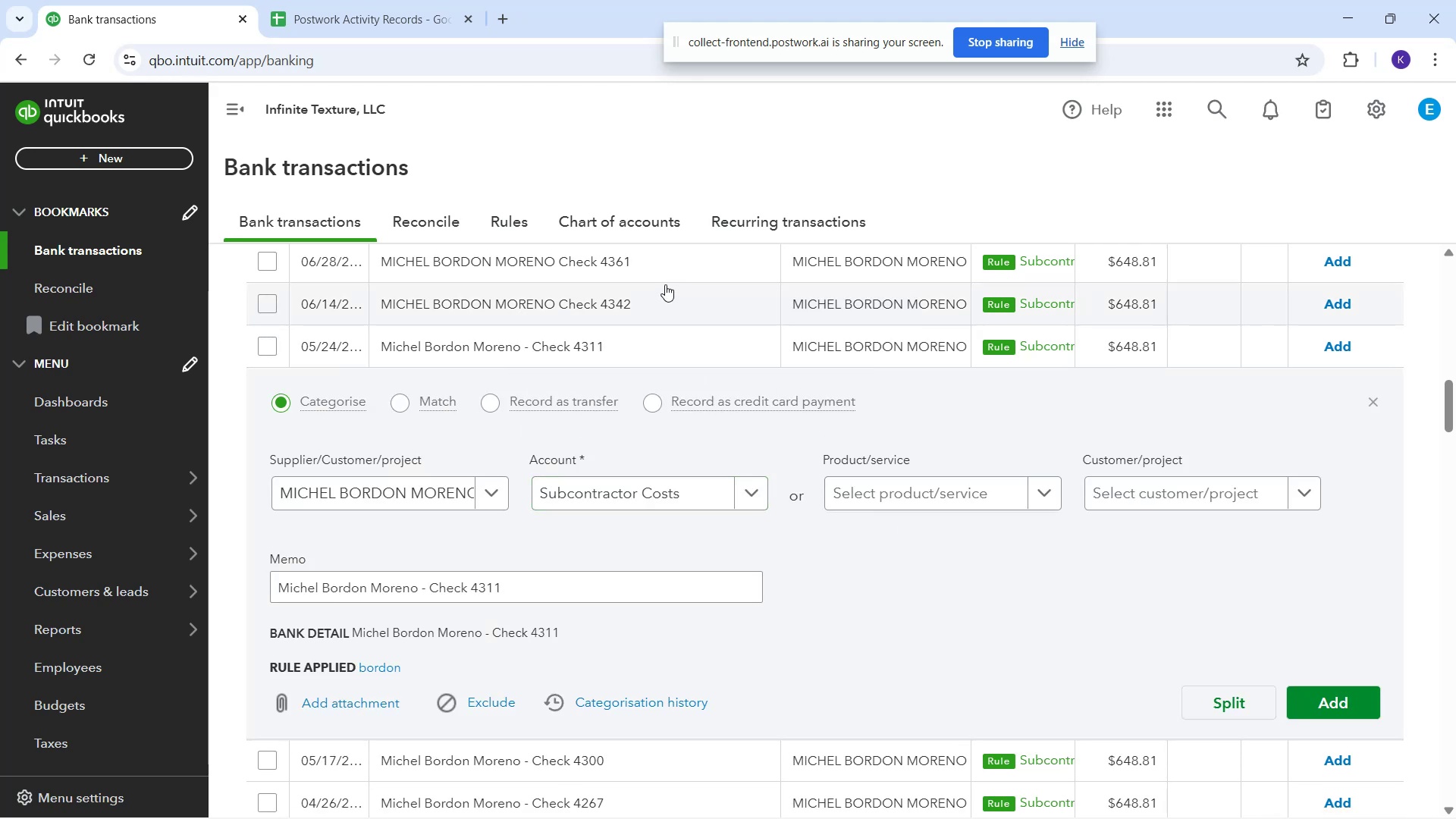 
left_click([658, 275])
 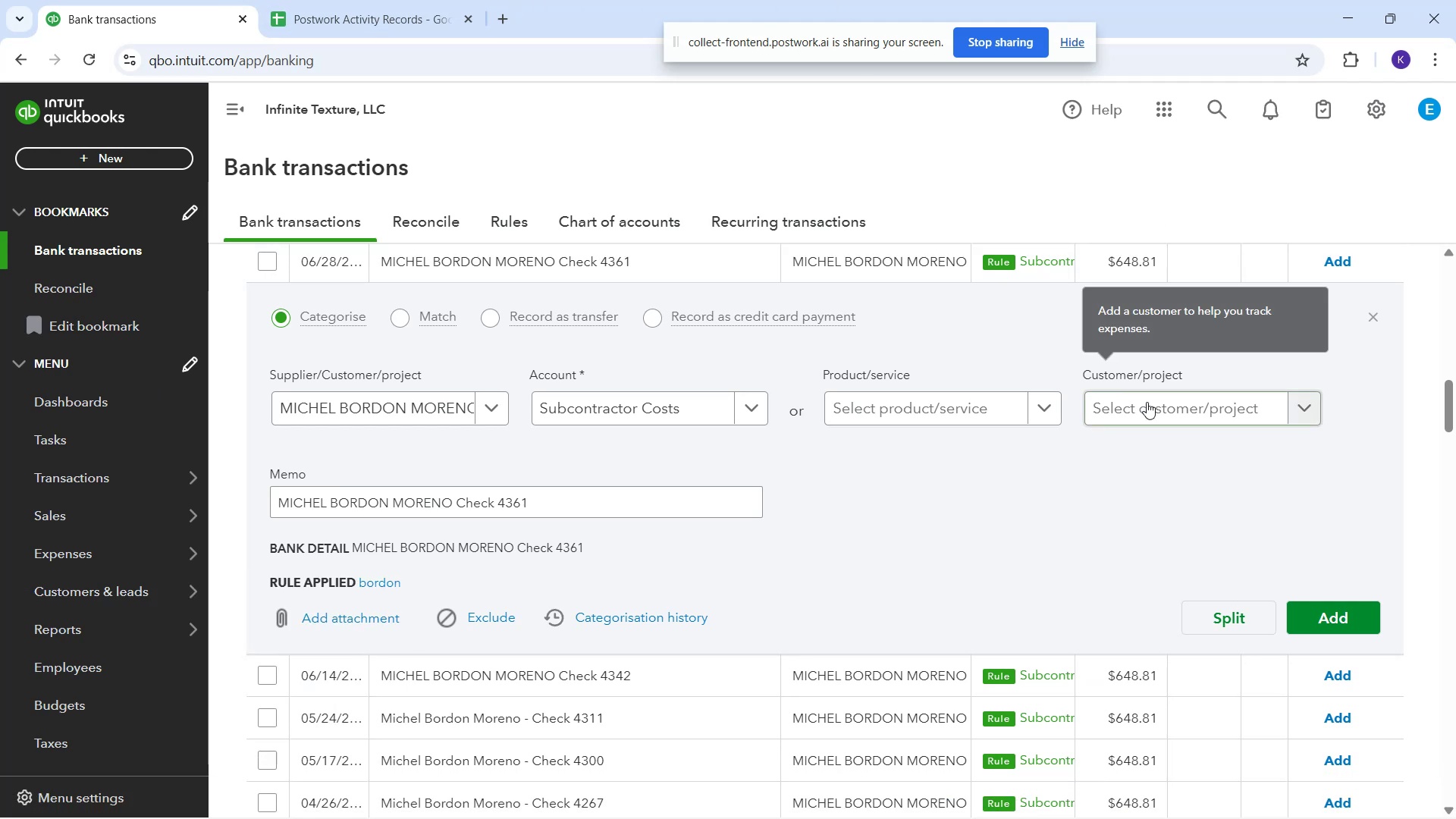 
wait(5.36)
 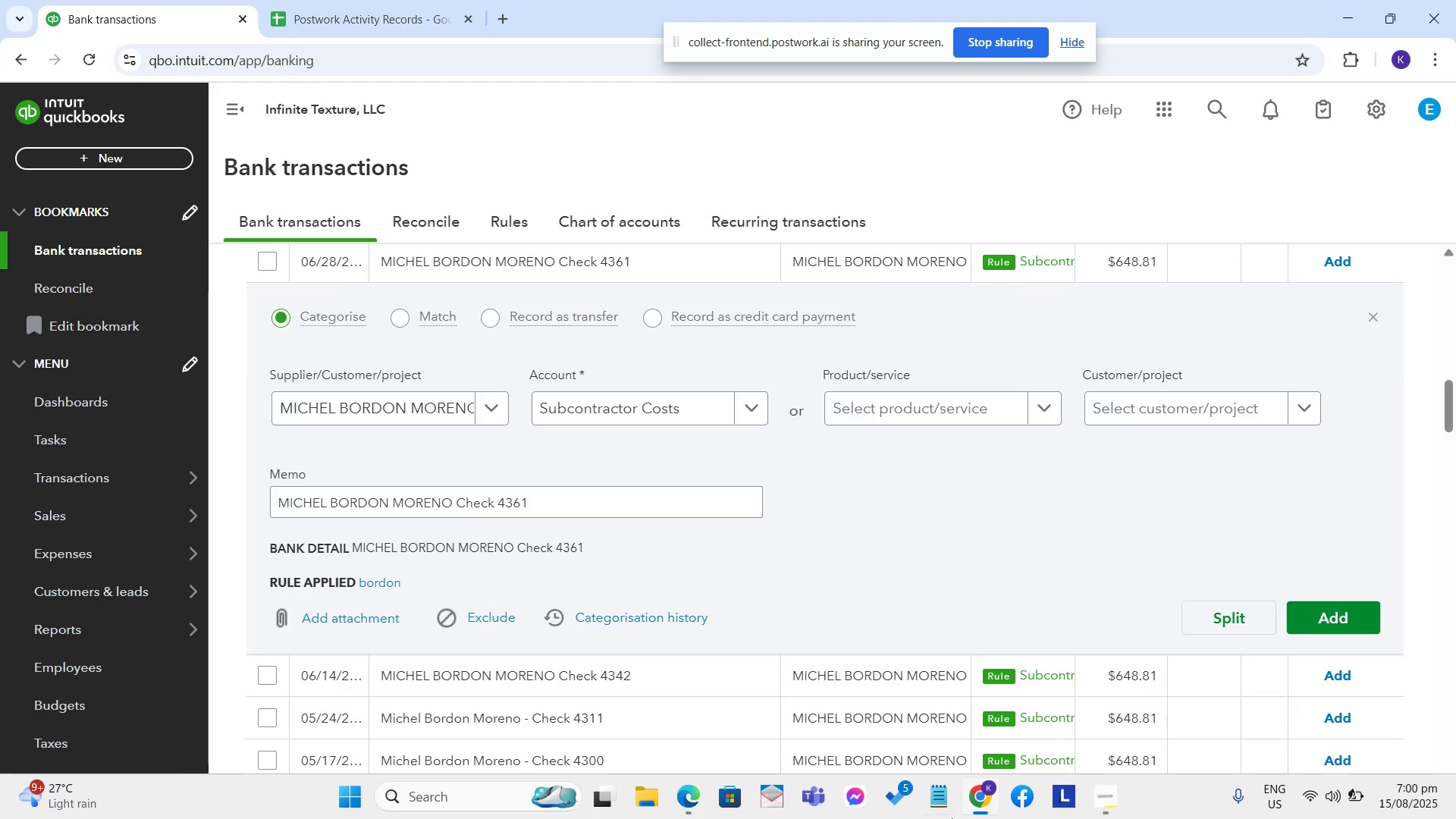 
scroll: coordinate [692, 669], scroll_direction: down, amount: 27.0
 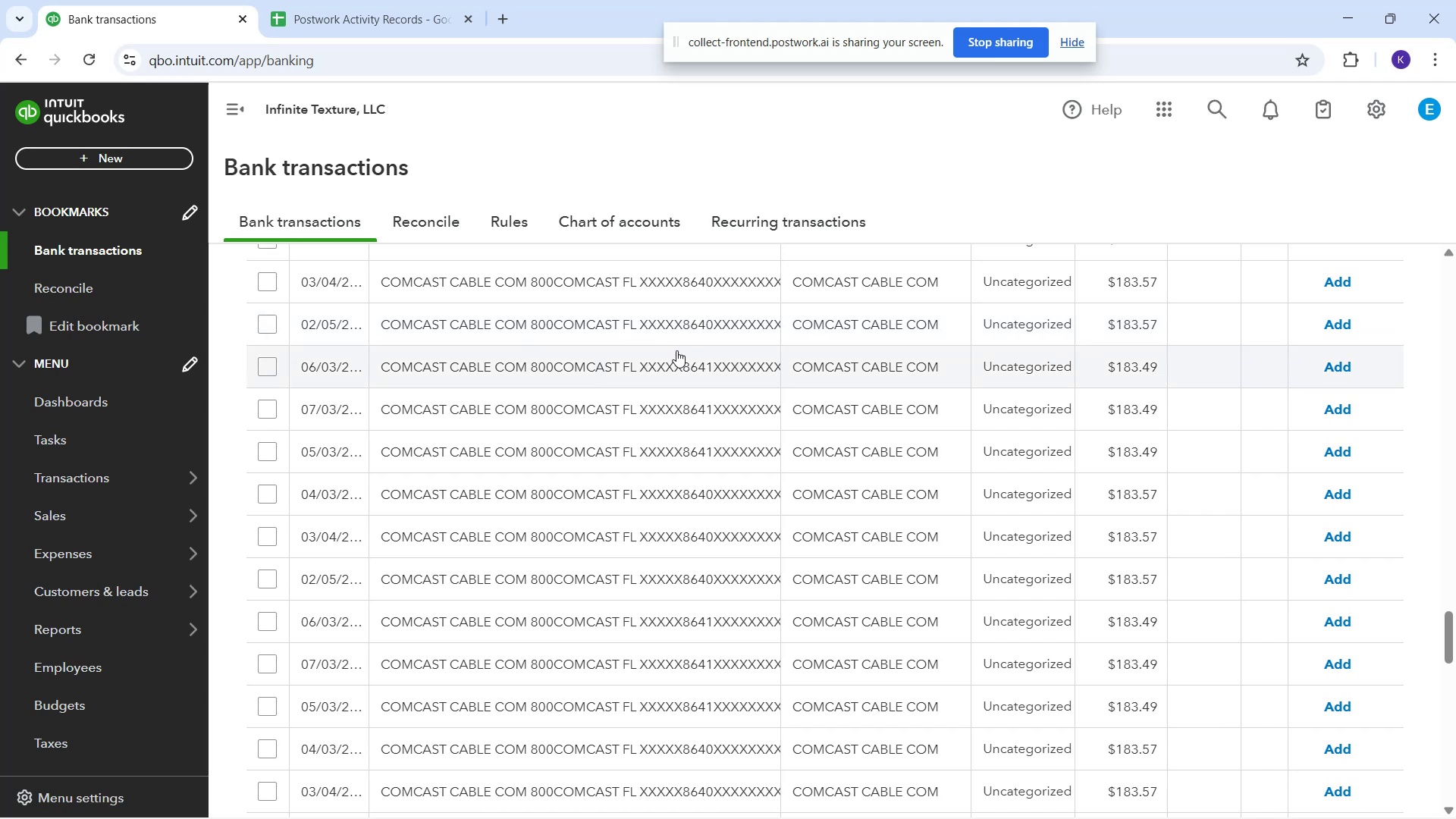 
wait(5.5)
 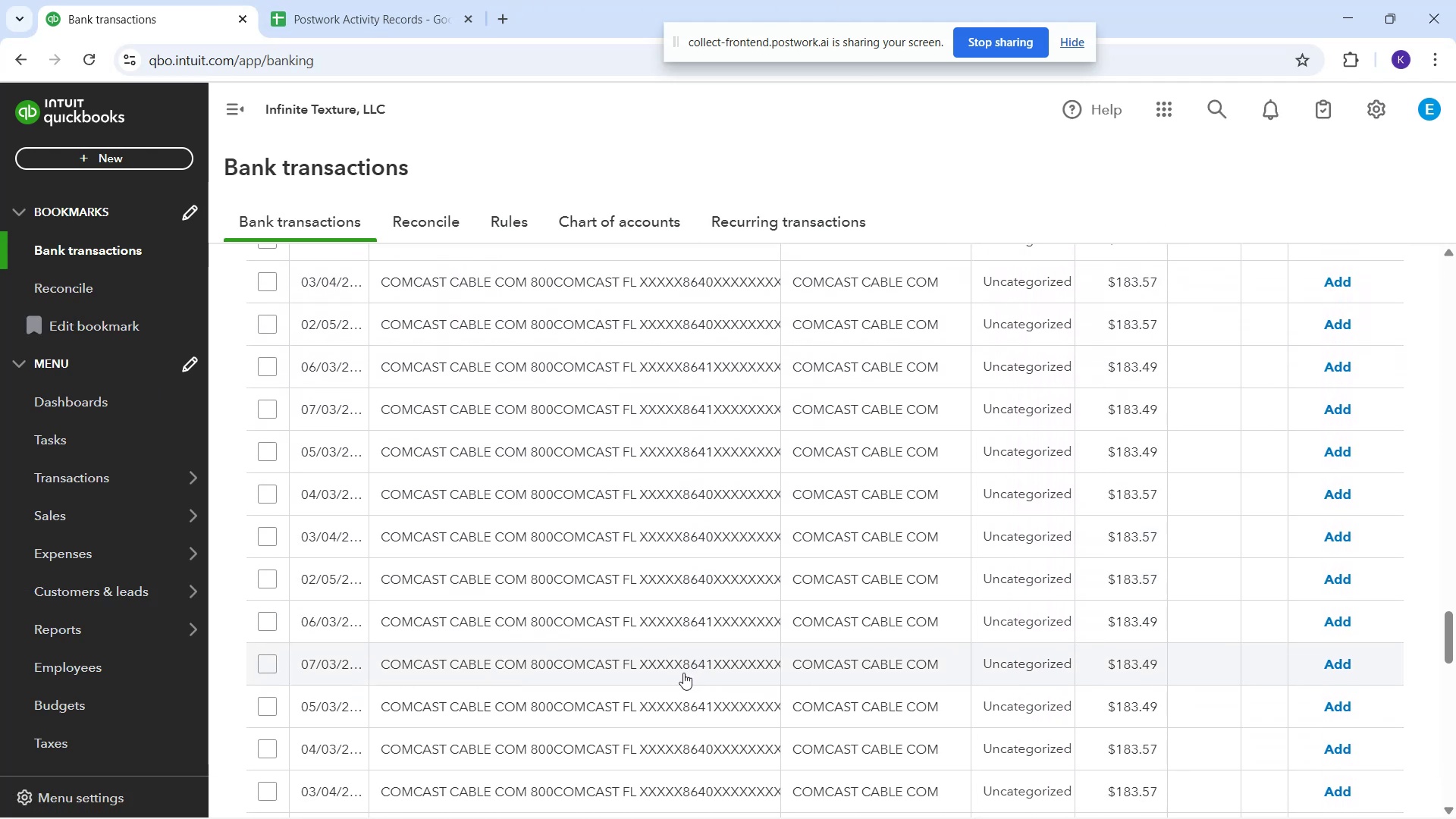 
scroll: coordinate [727, 453], scroll_direction: up, amount: 8.0
 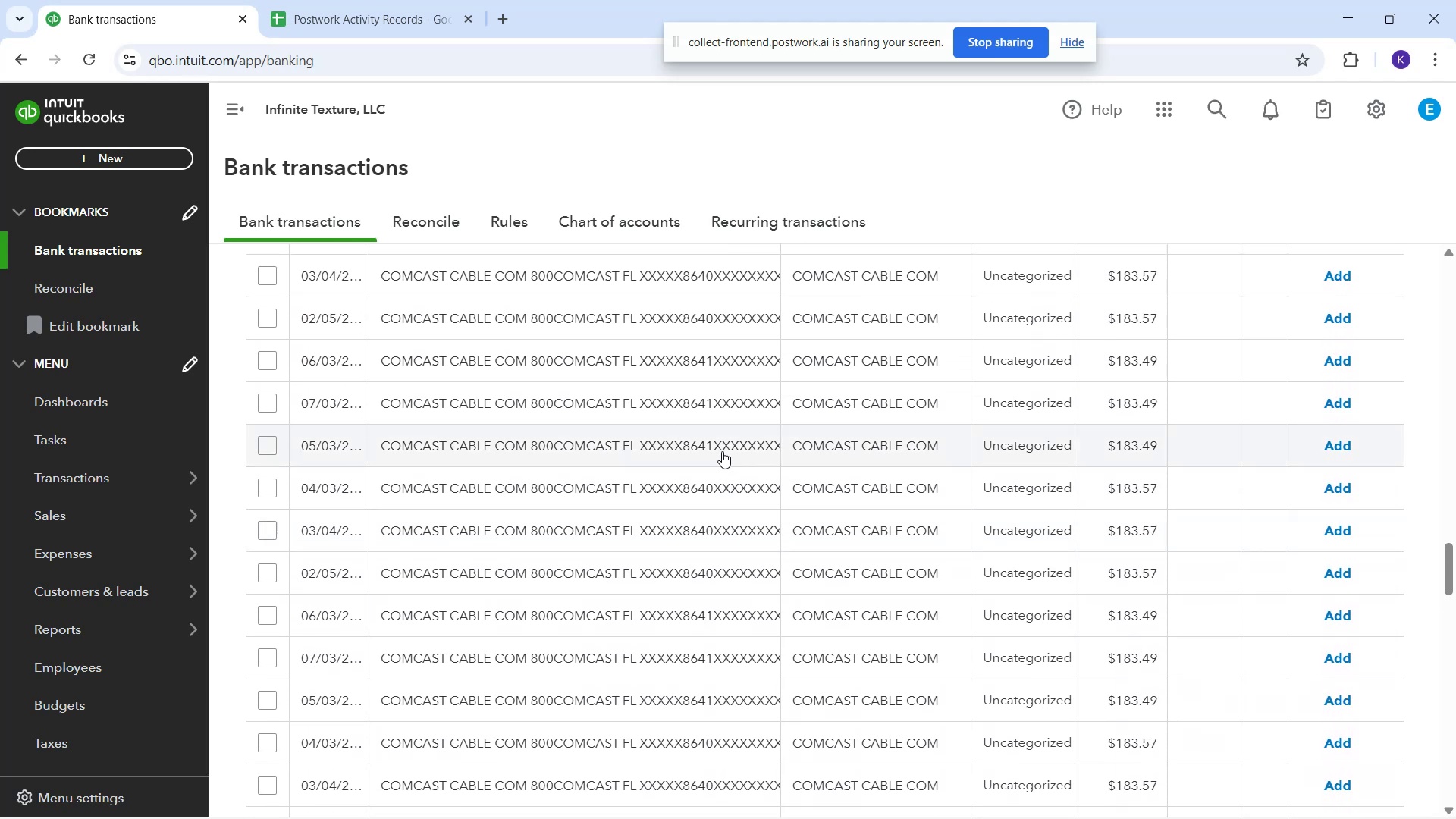 
scroll: coordinate [714, 452], scroll_direction: up, amount: 2.0
 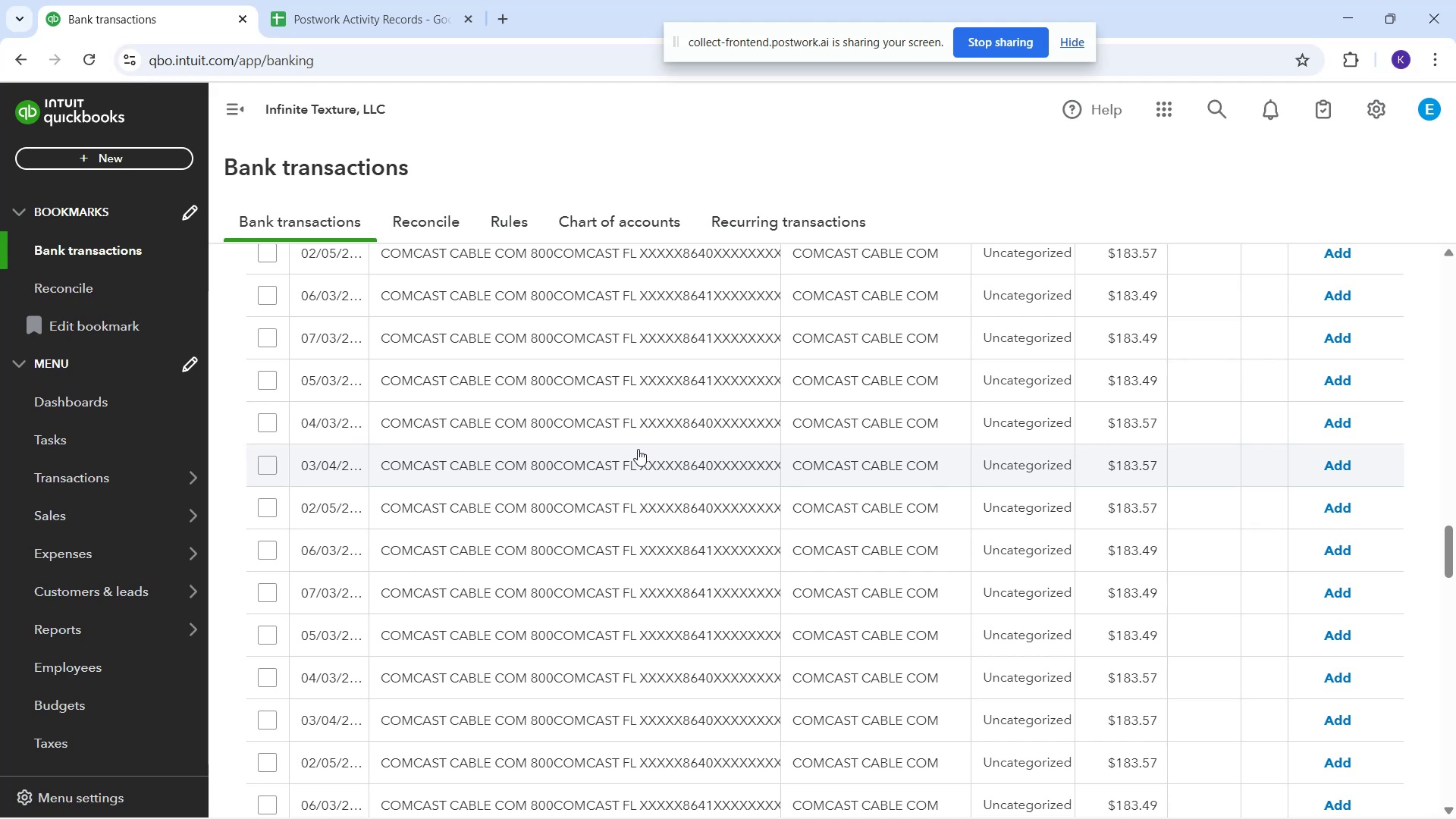 
wait(43.51)
 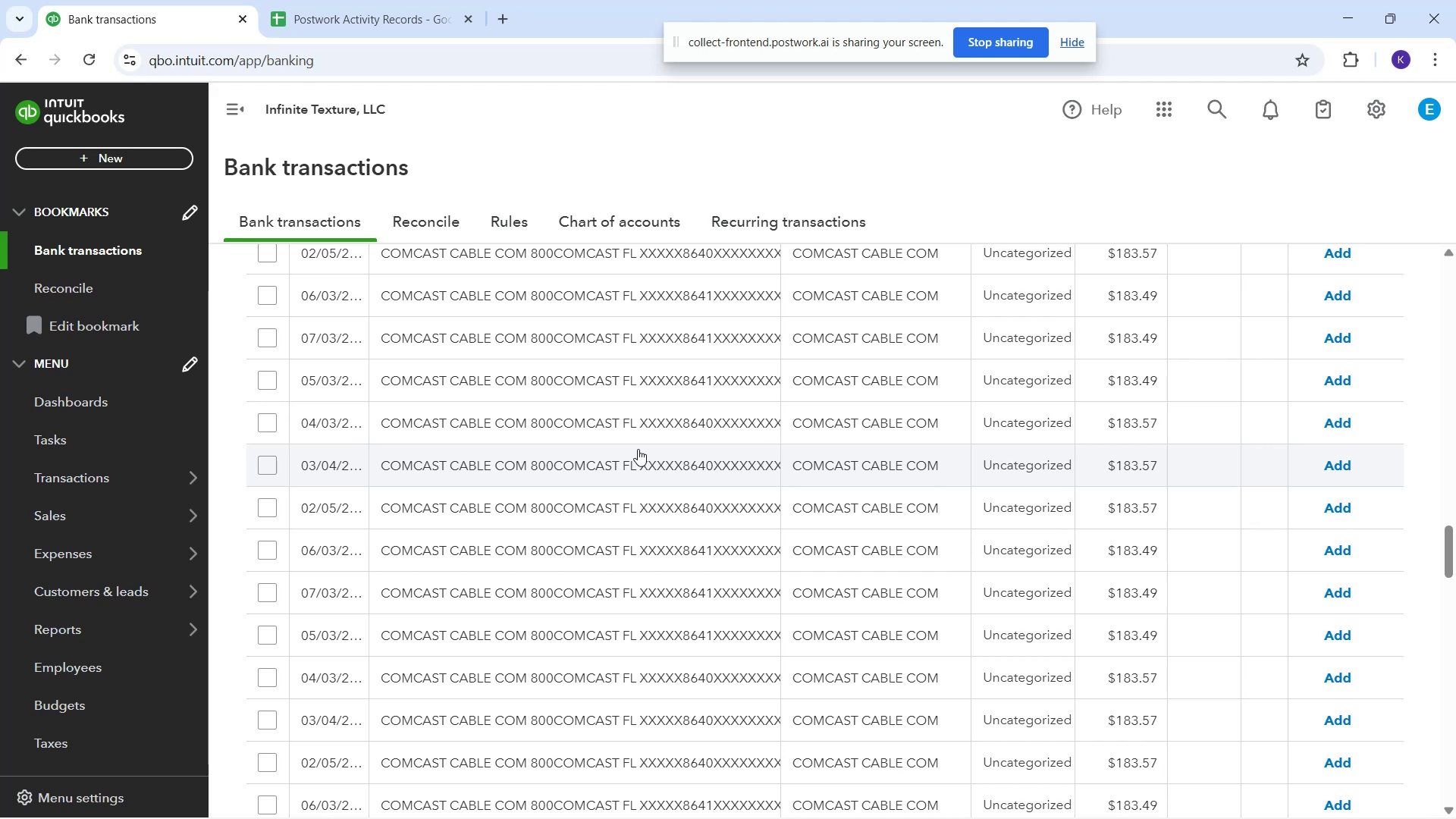 
scroll: coordinate [1140, 484], scroll_direction: up, amount: 13.0
 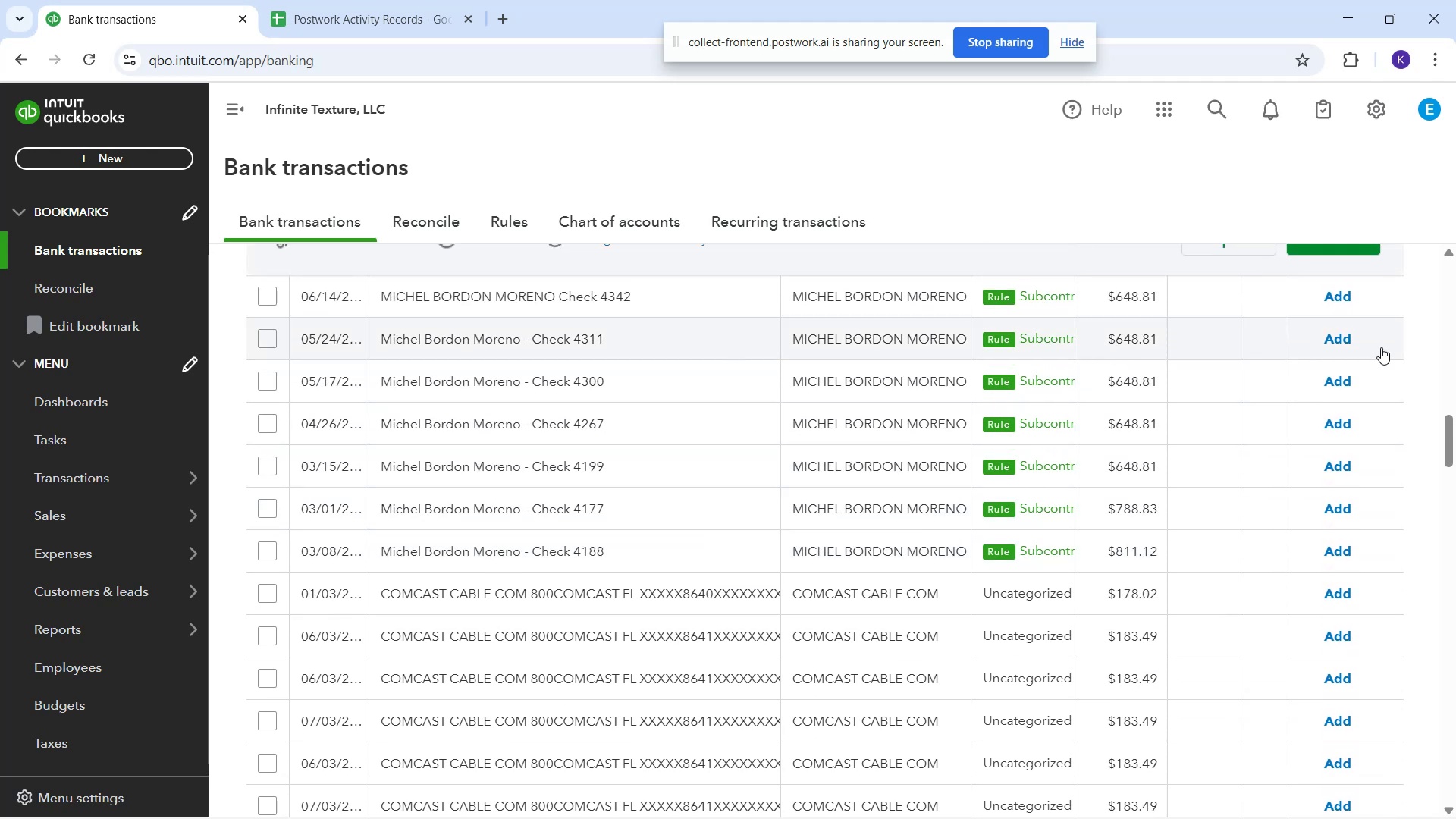 
left_click([1335, 343])
 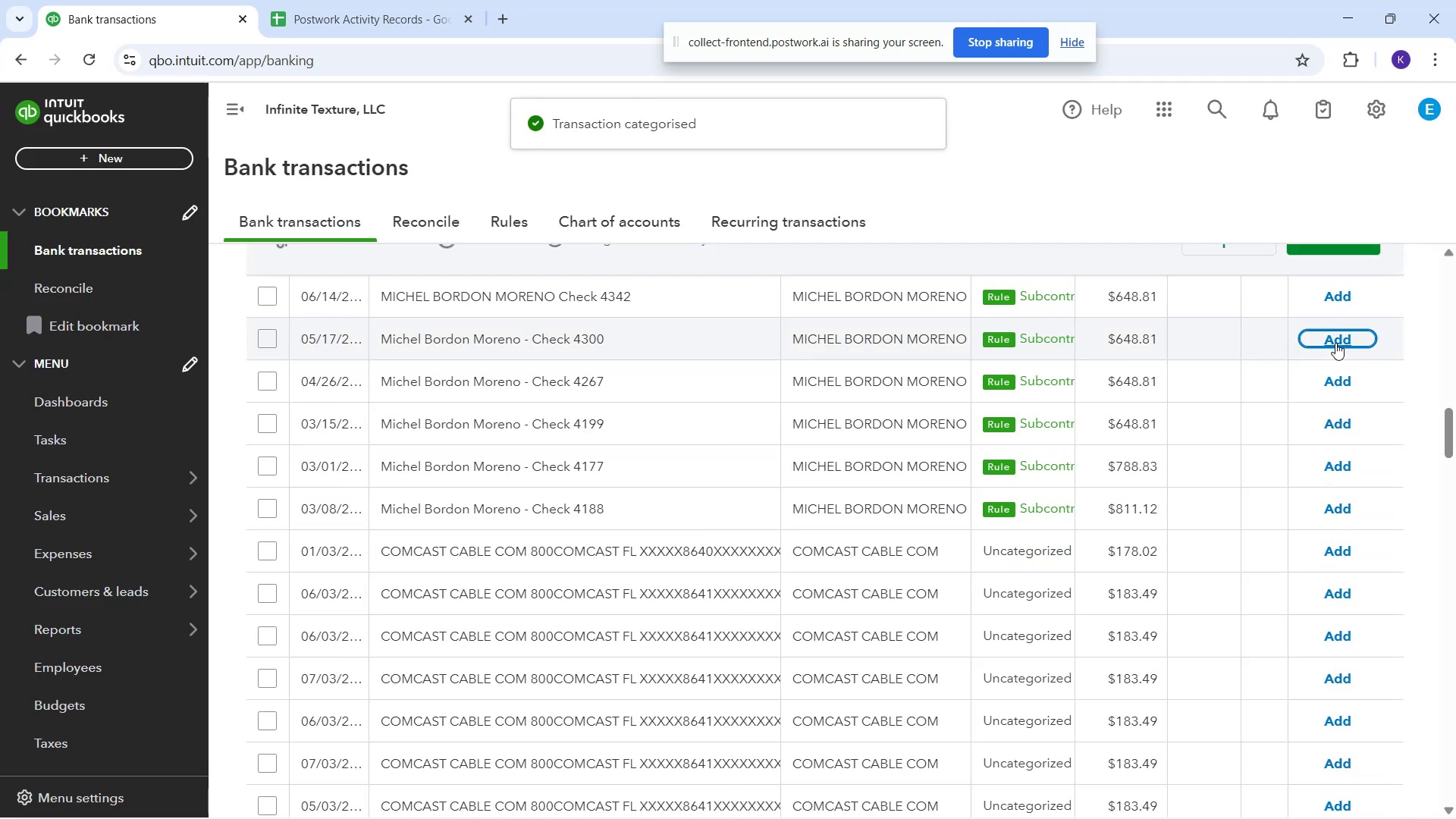 
left_click([1335, 343])
 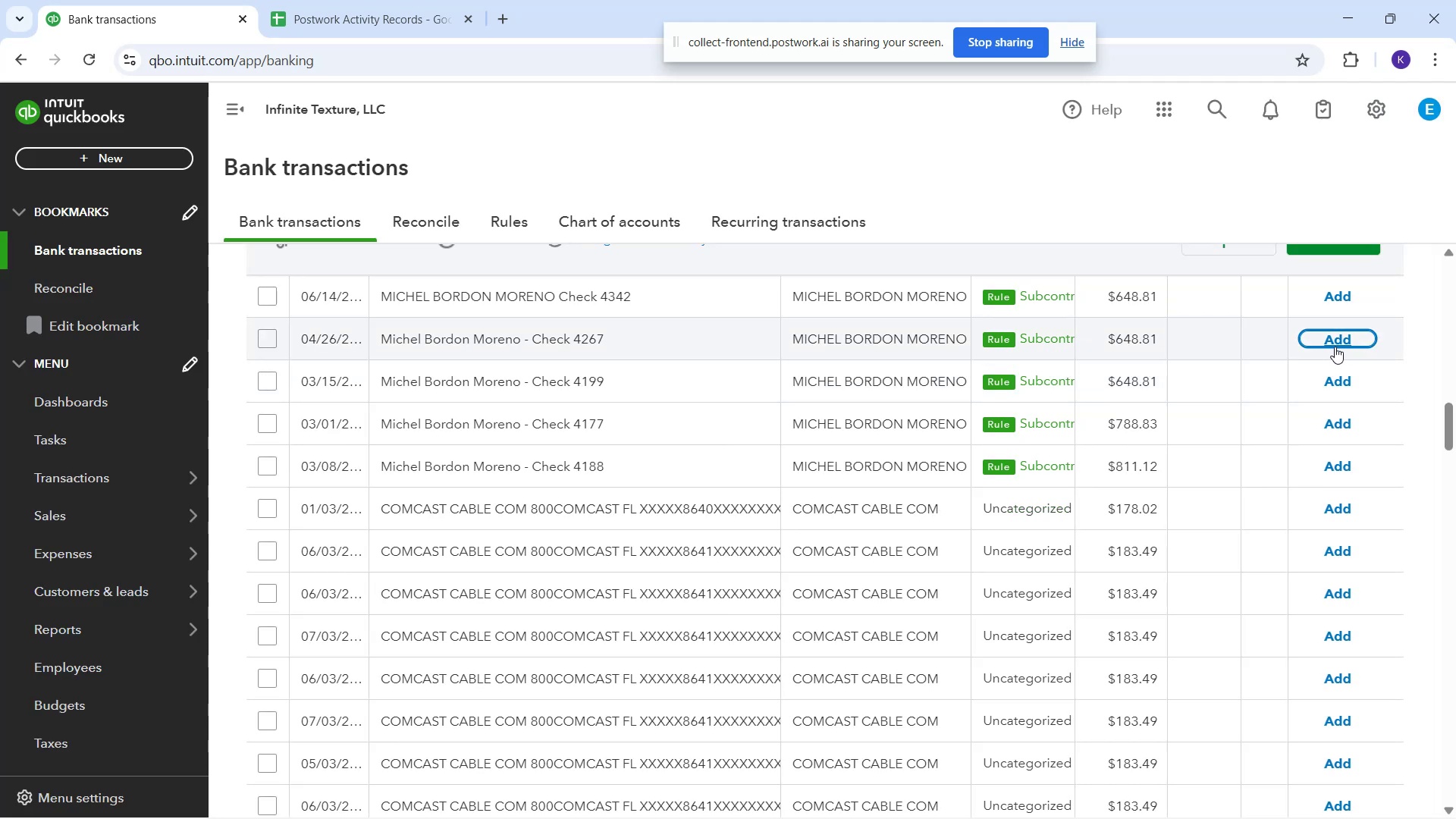 
wait(5.17)
 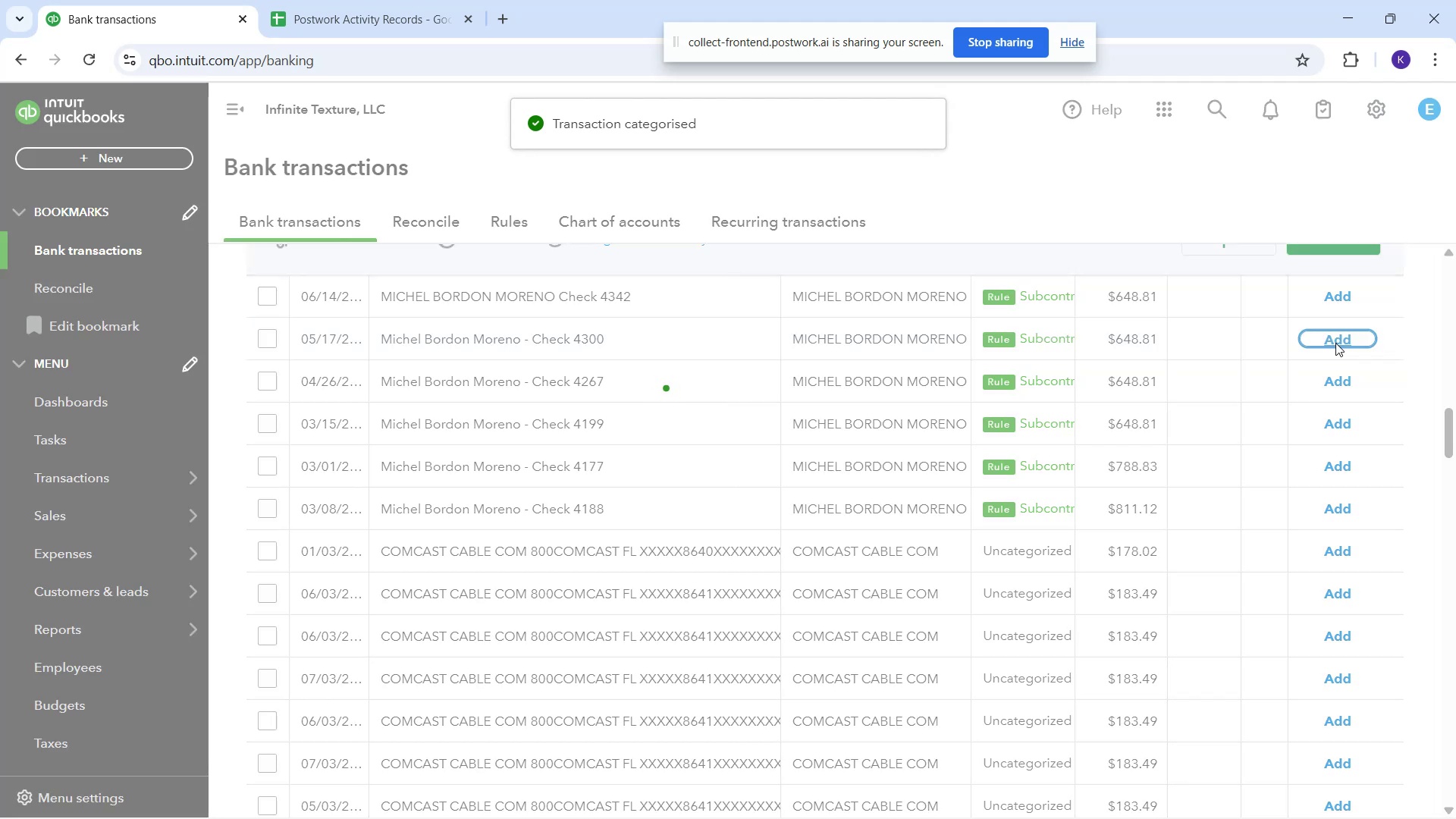 
scroll: coordinate [629, 453], scroll_direction: up, amount: 12.0
 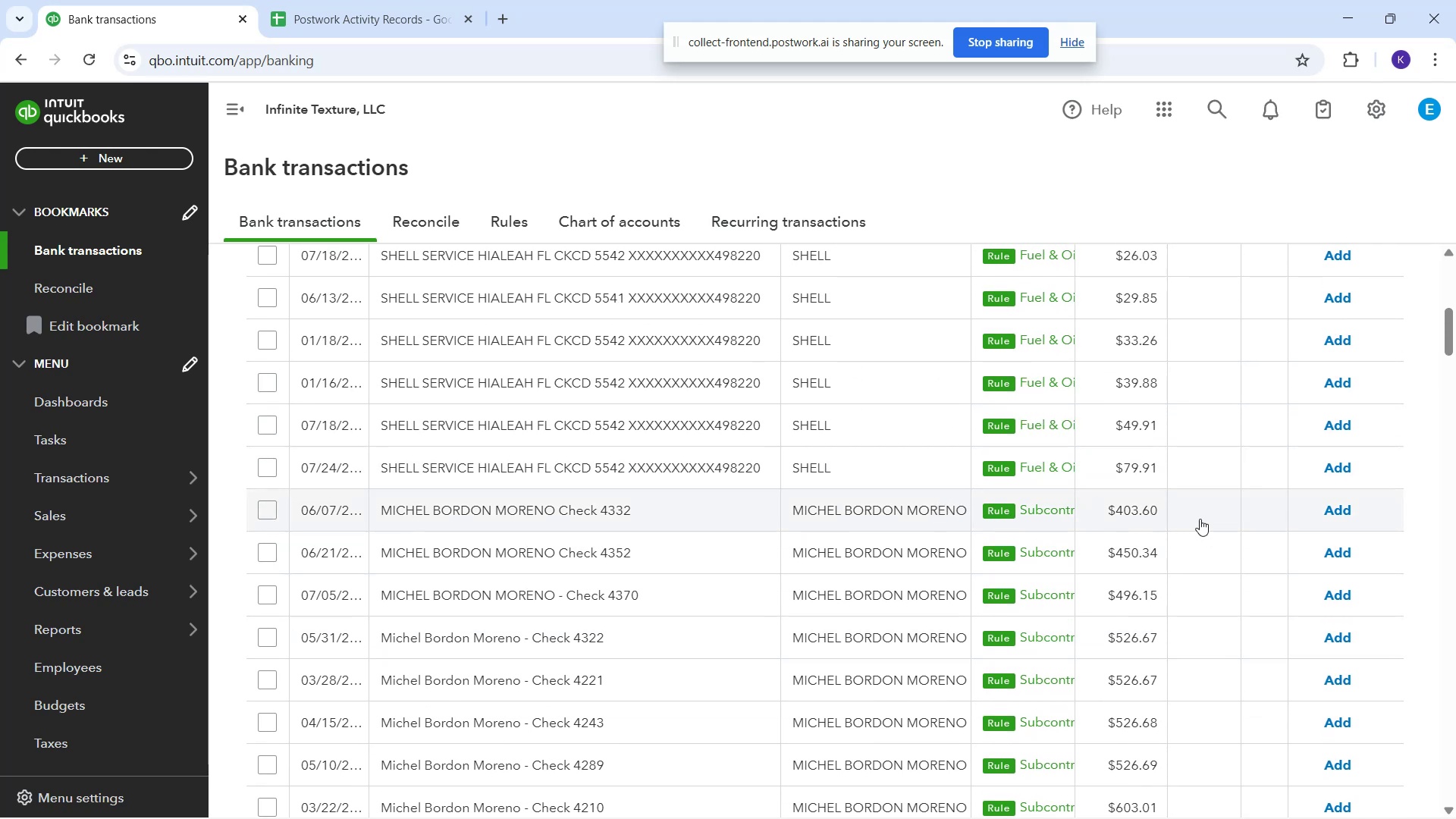 
left_click([1053, 465])
 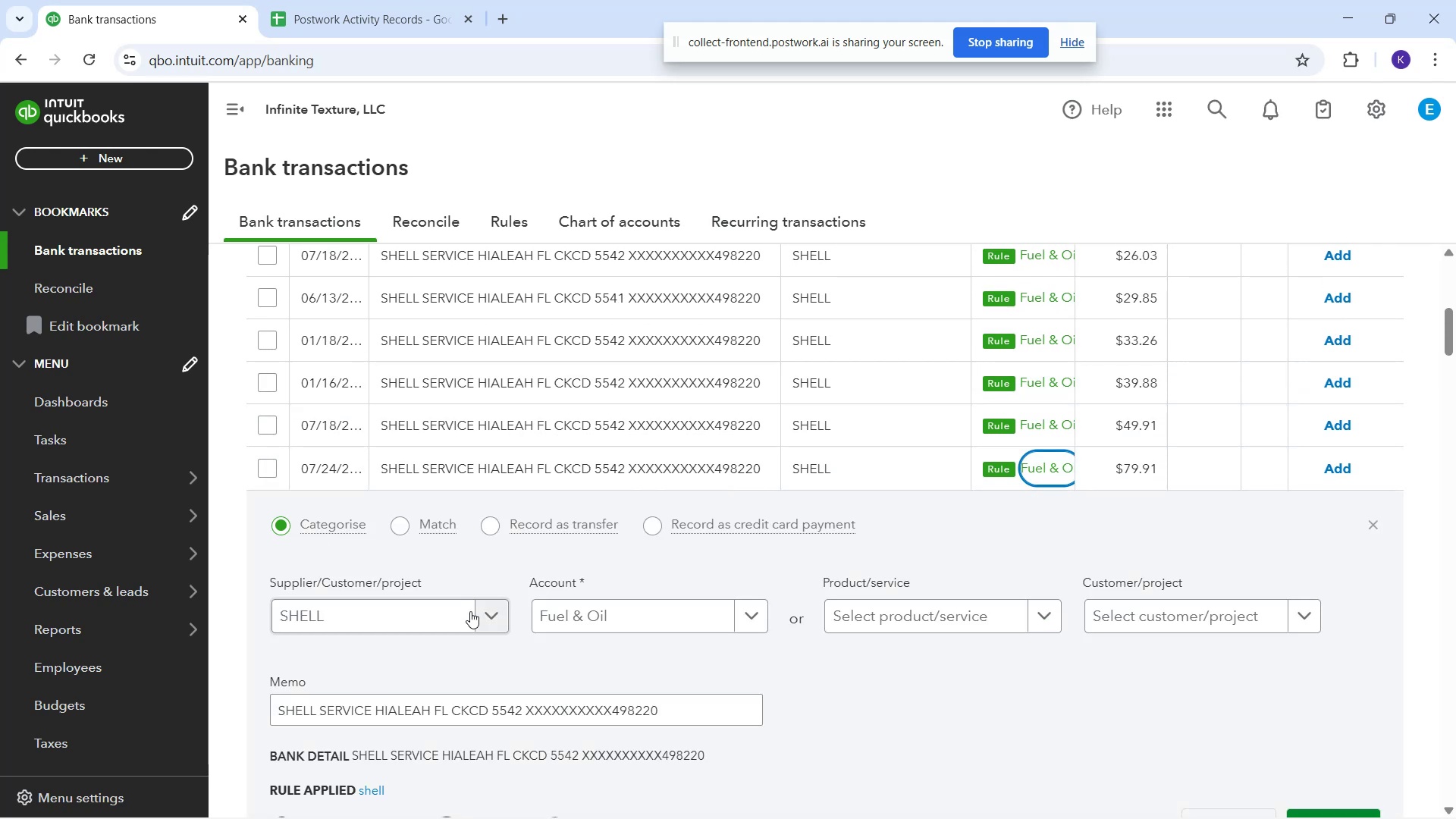 
left_click([573, 623])
 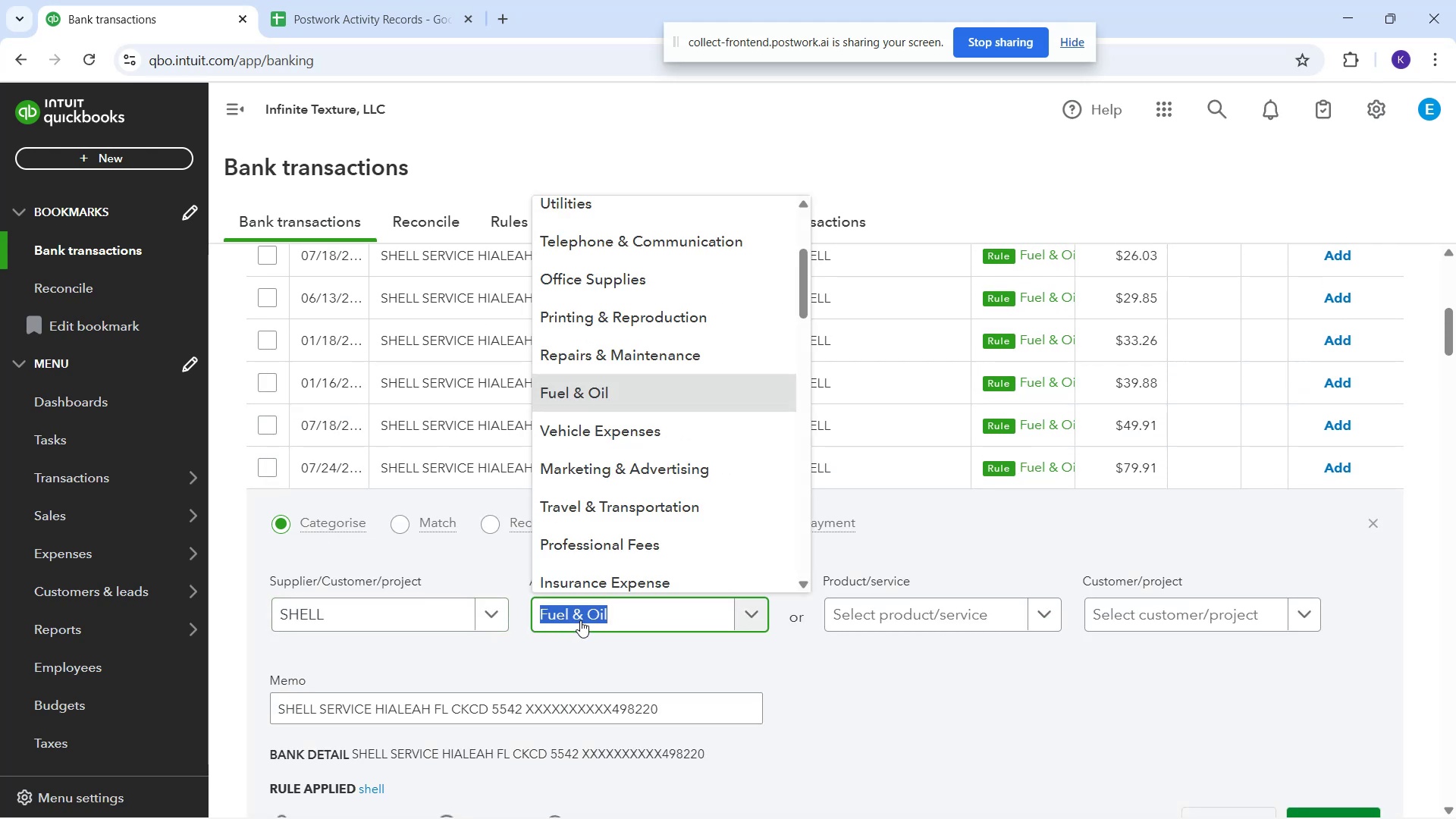 
type(veh)
 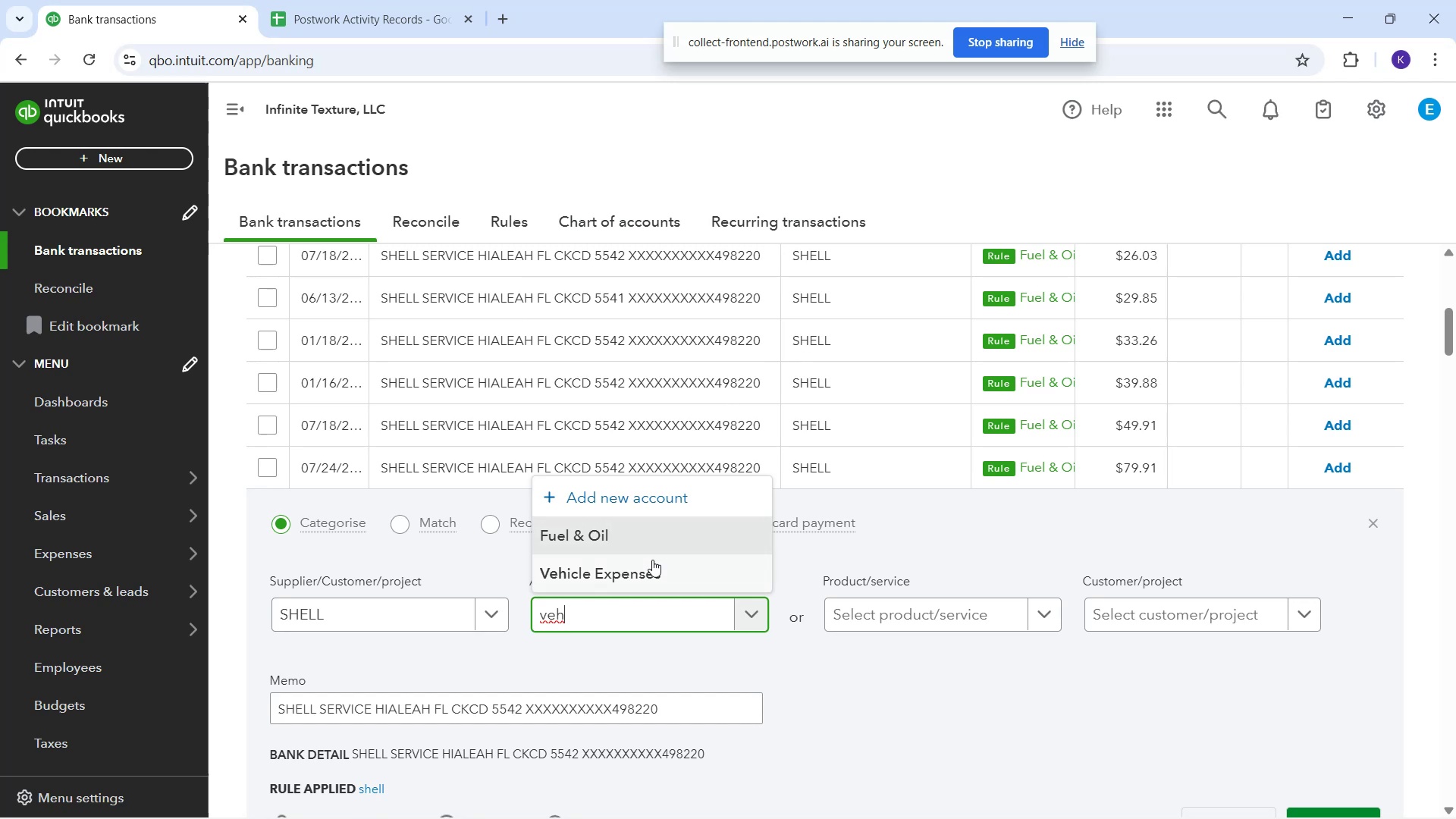 
left_click([660, 574])
 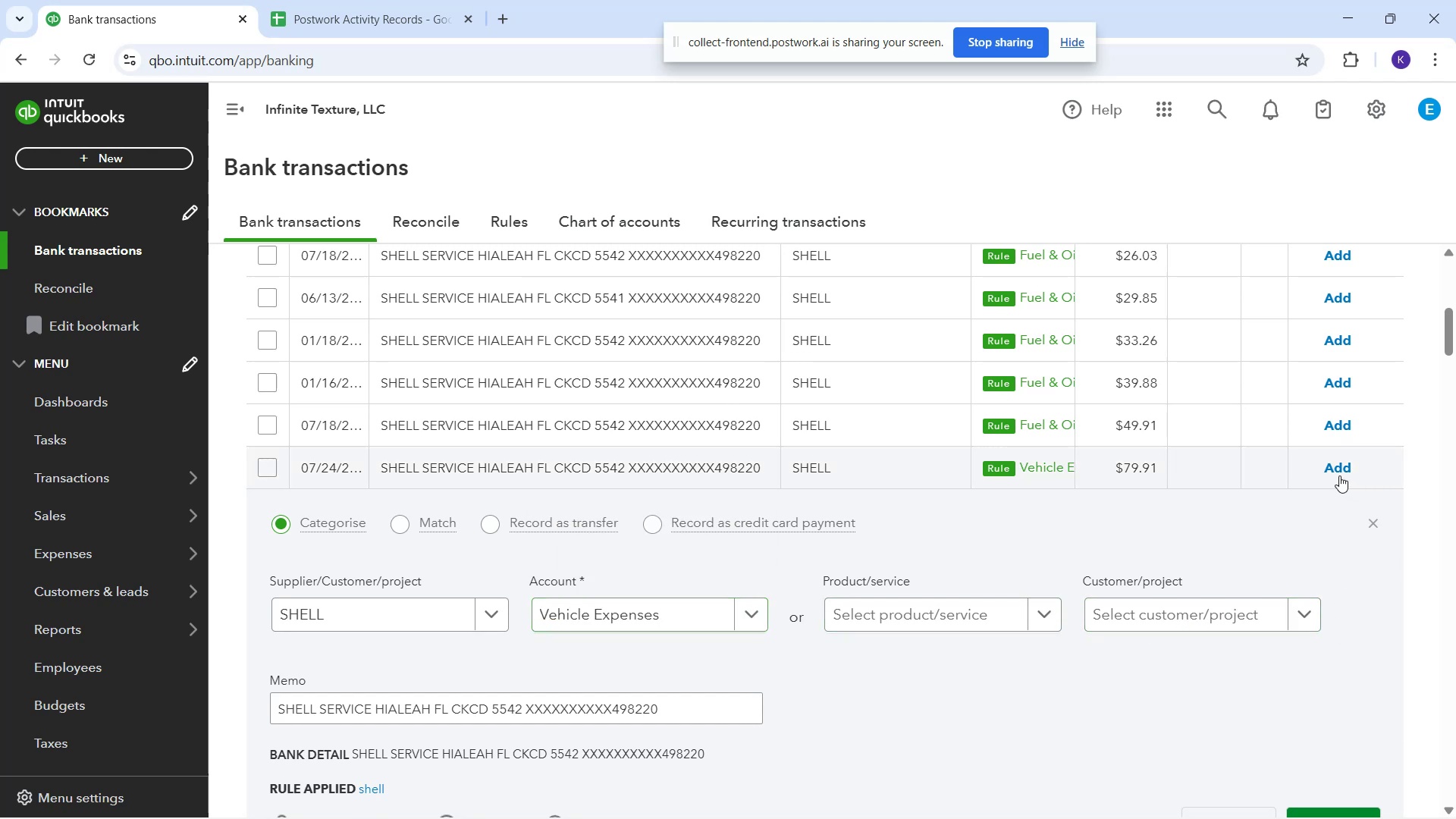 
wait(6.49)
 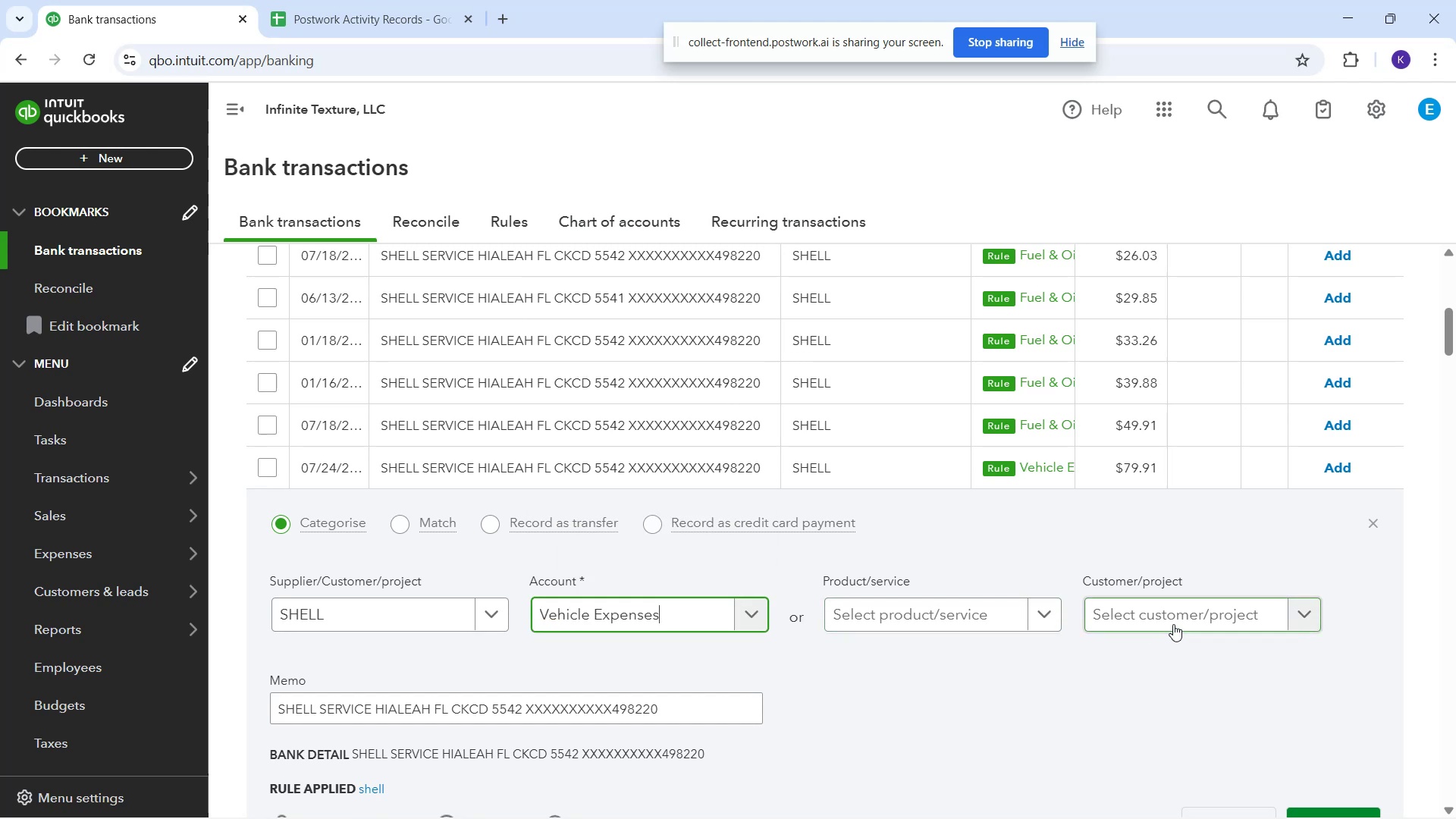 
left_click([1331, 470])
 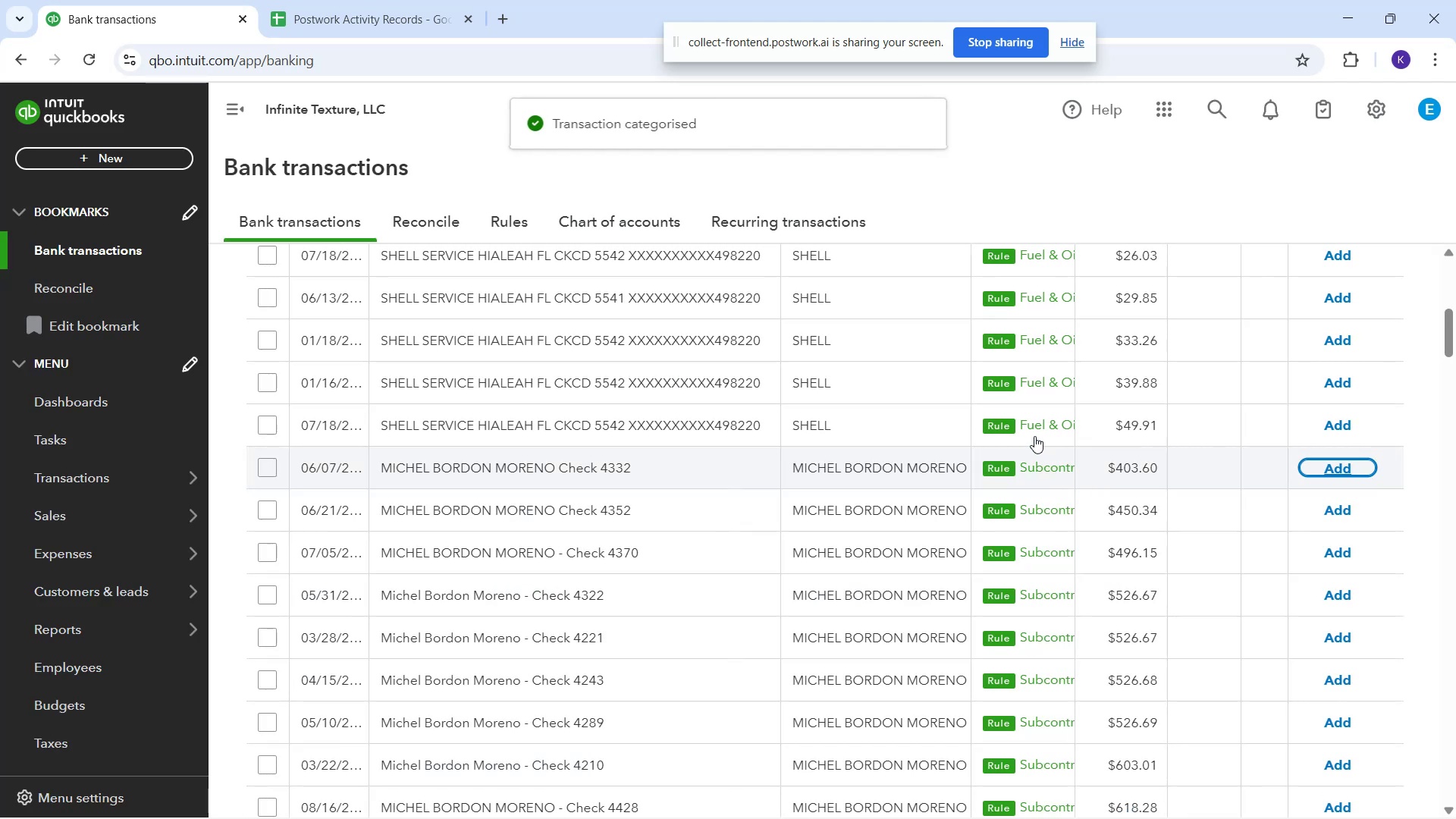 
left_click([1034, 423])
 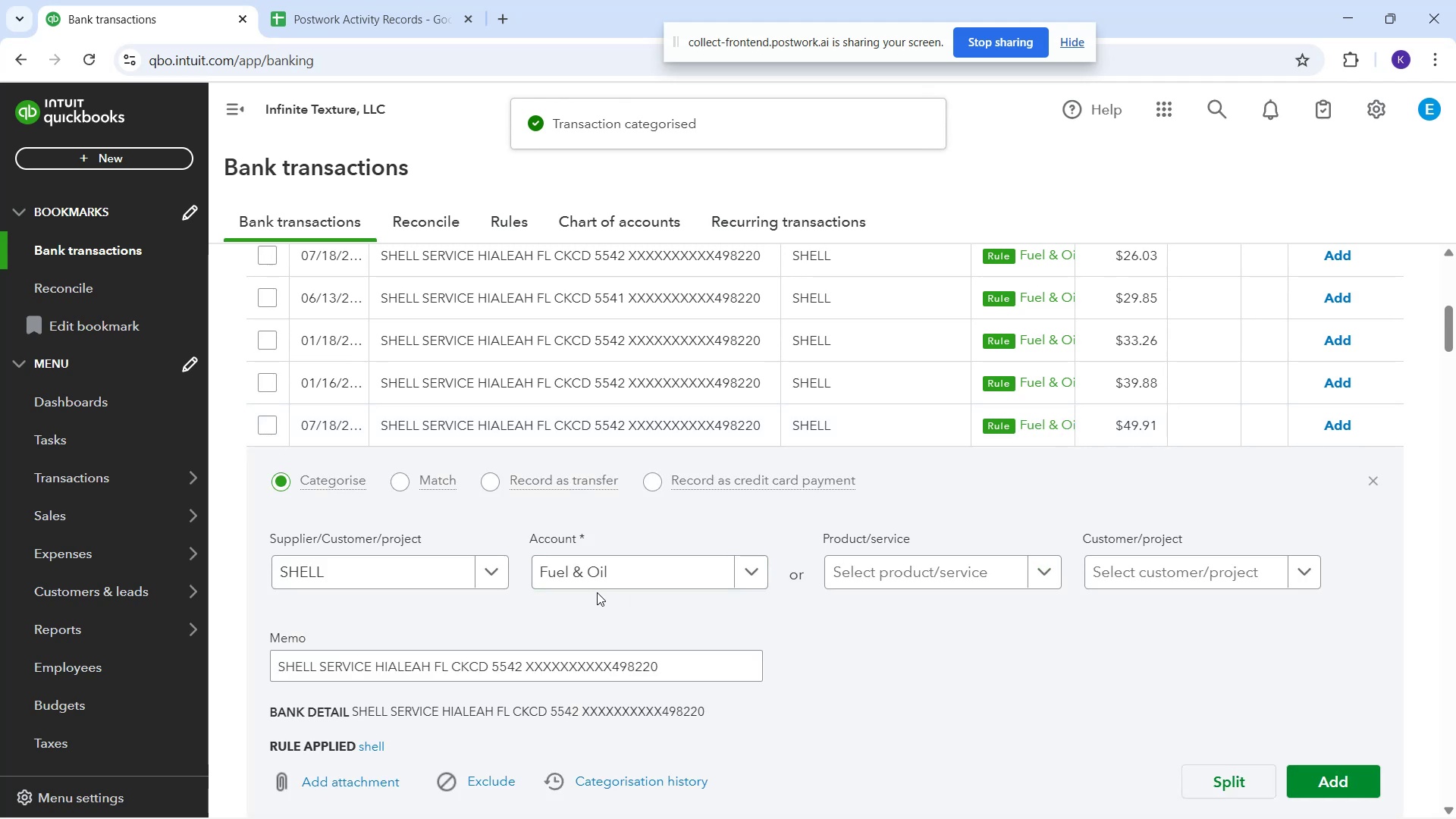 
left_click([607, 579])
 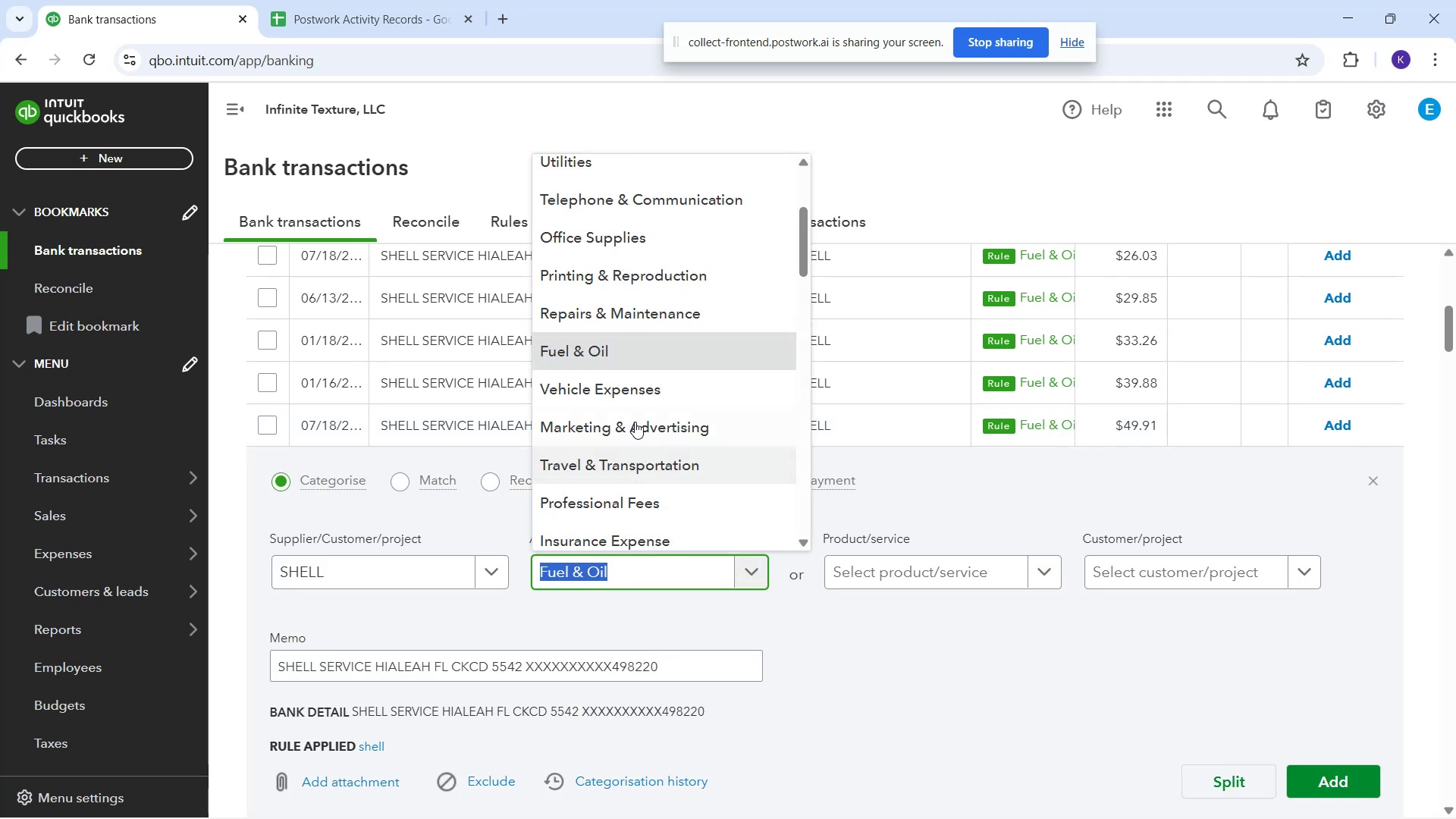 
left_click([626, 382])
 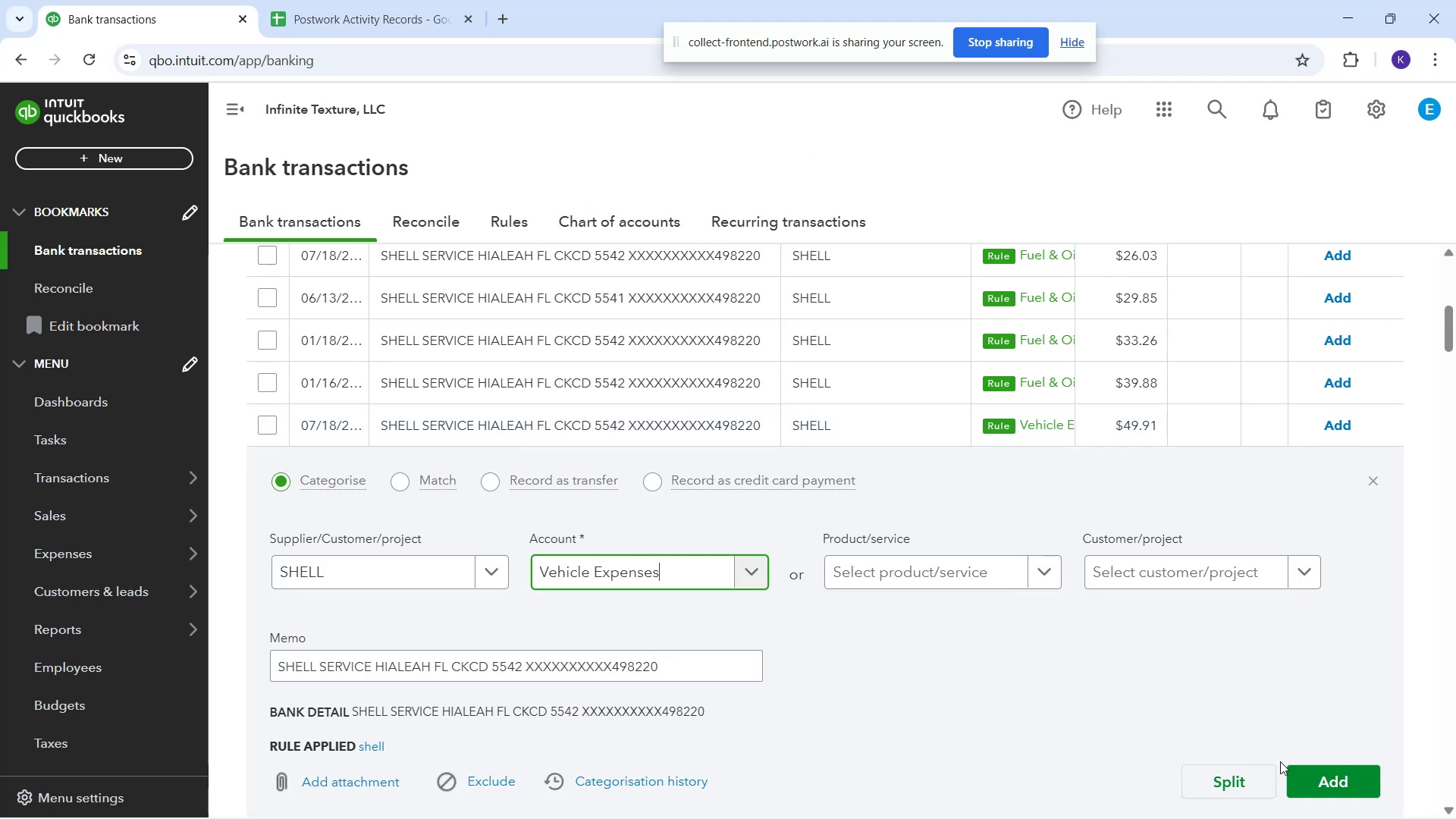 
left_click([1299, 777])
 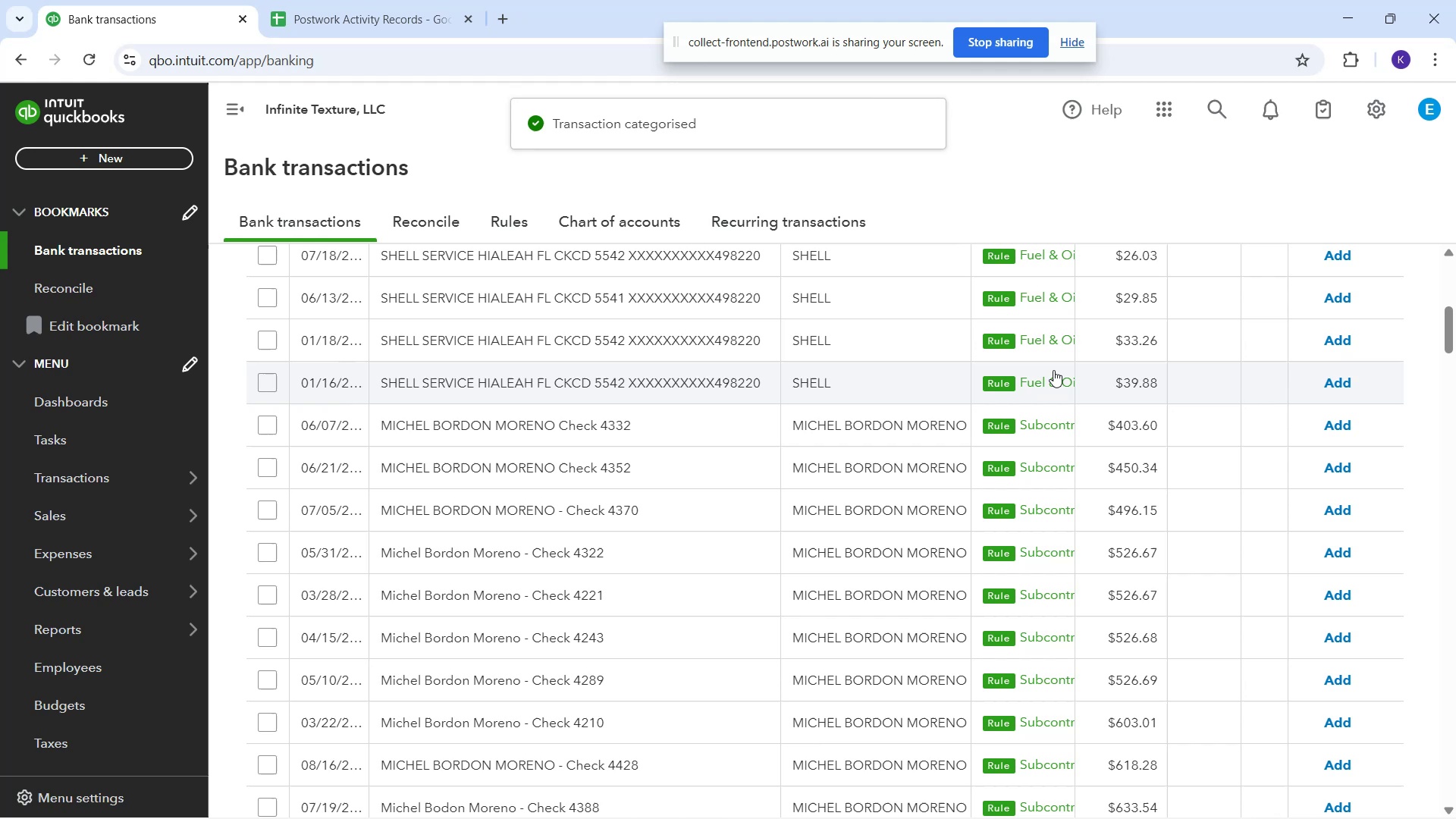 
scroll: coordinate [844, 398], scroll_direction: up, amount: 2.0
 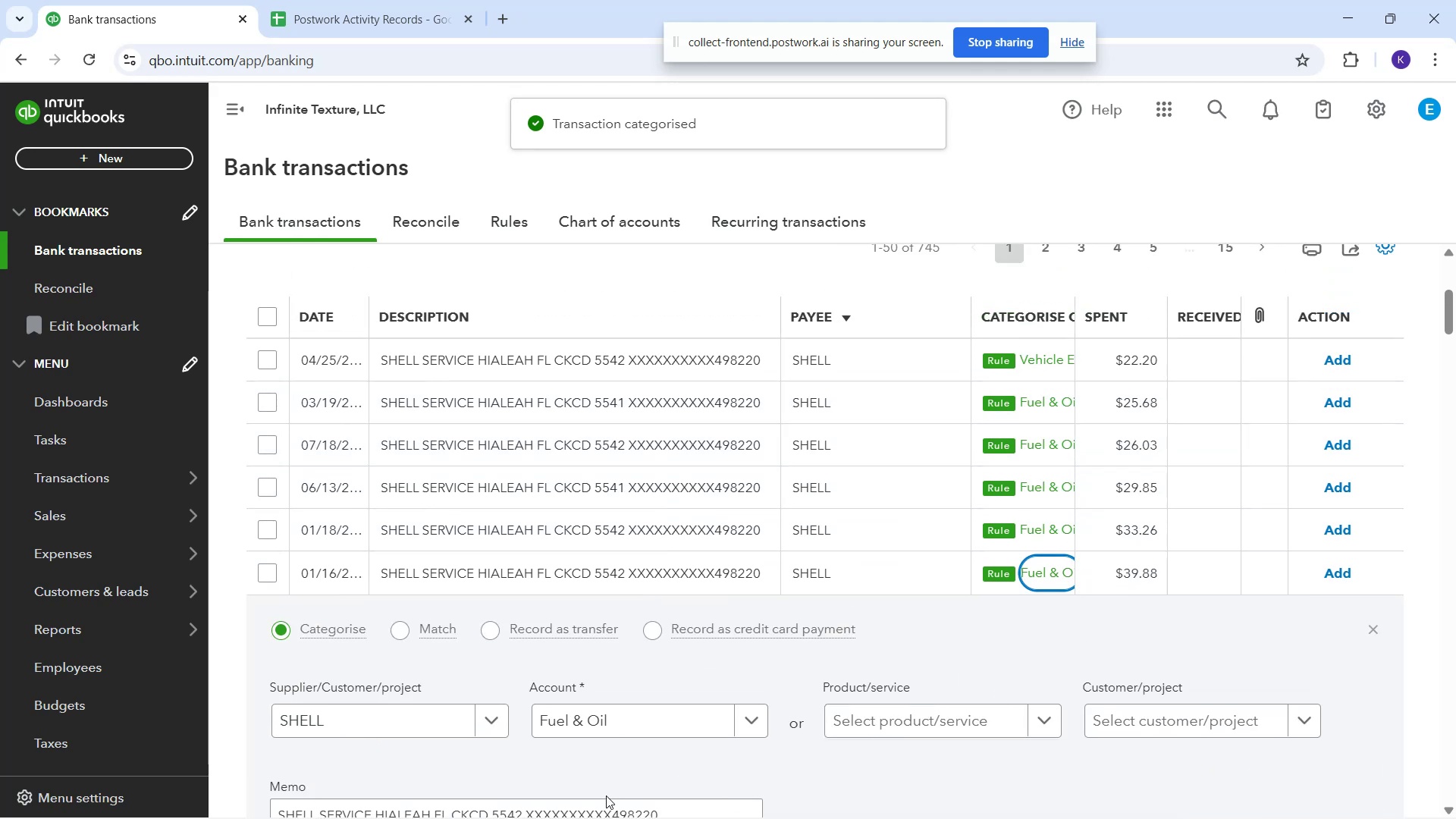 
left_click([608, 714])
 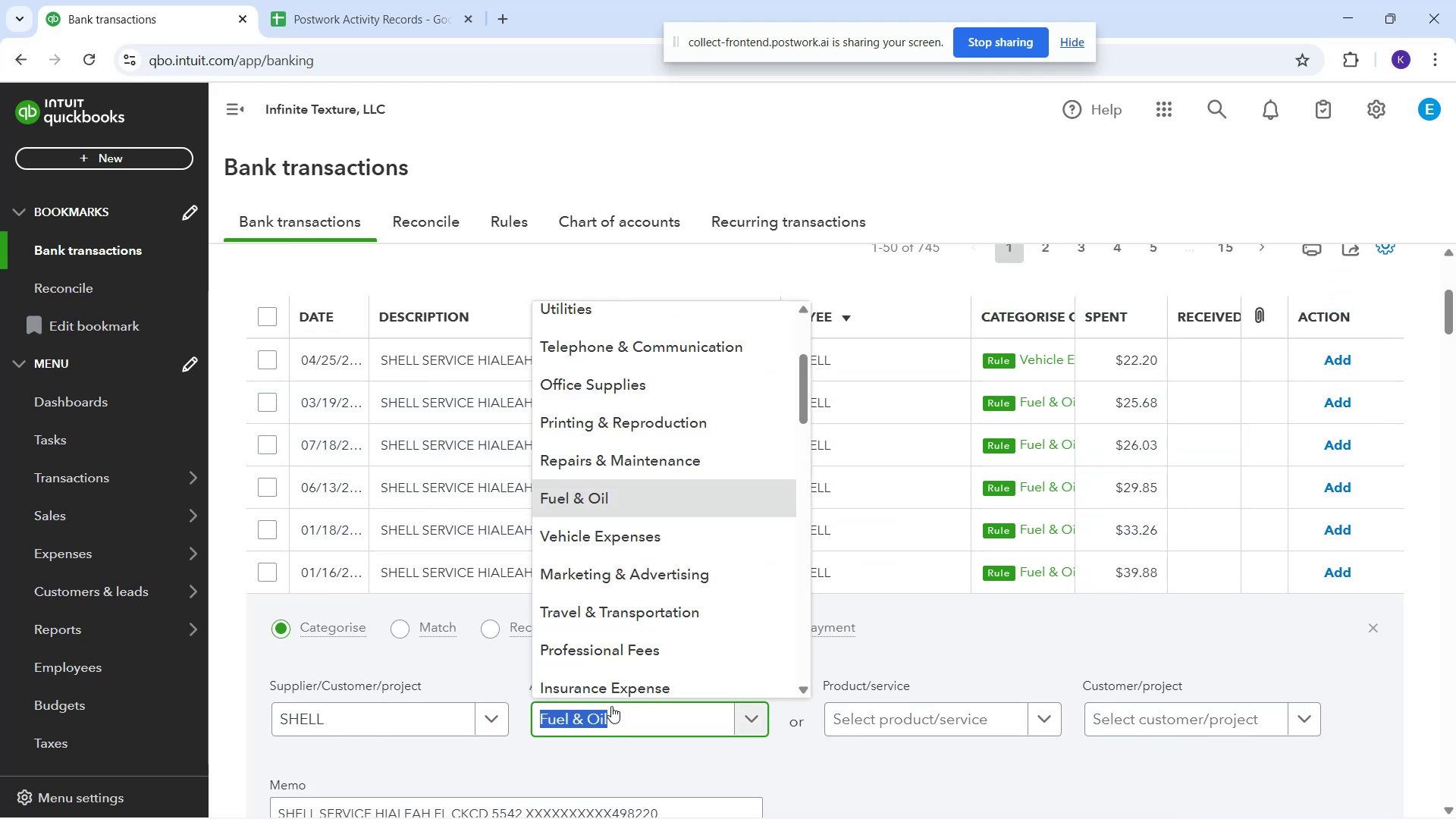 
type(veh)
 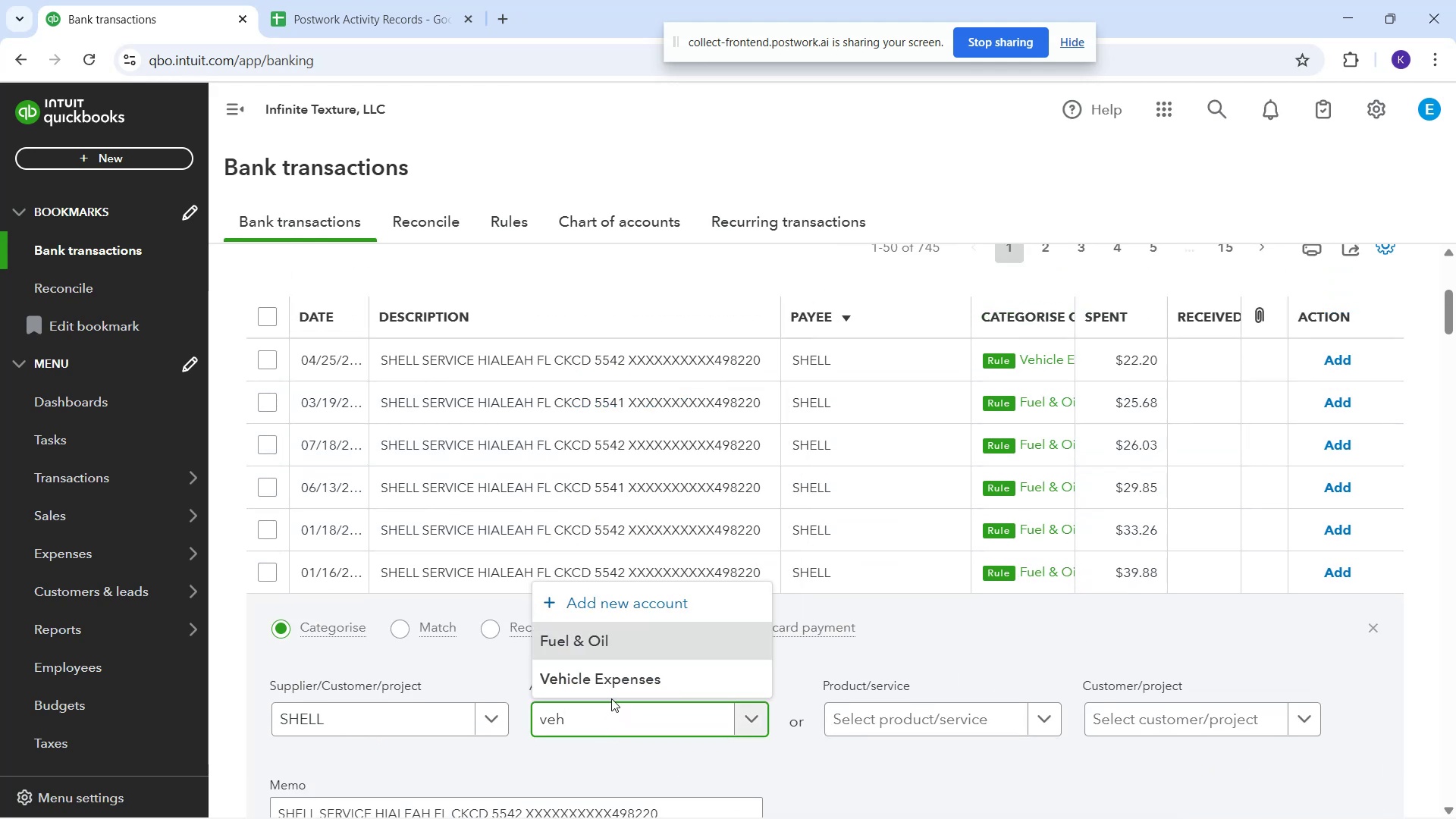 
left_click_drag(start_coordinate=[626, 694], to_coordinate=[629, 707])
 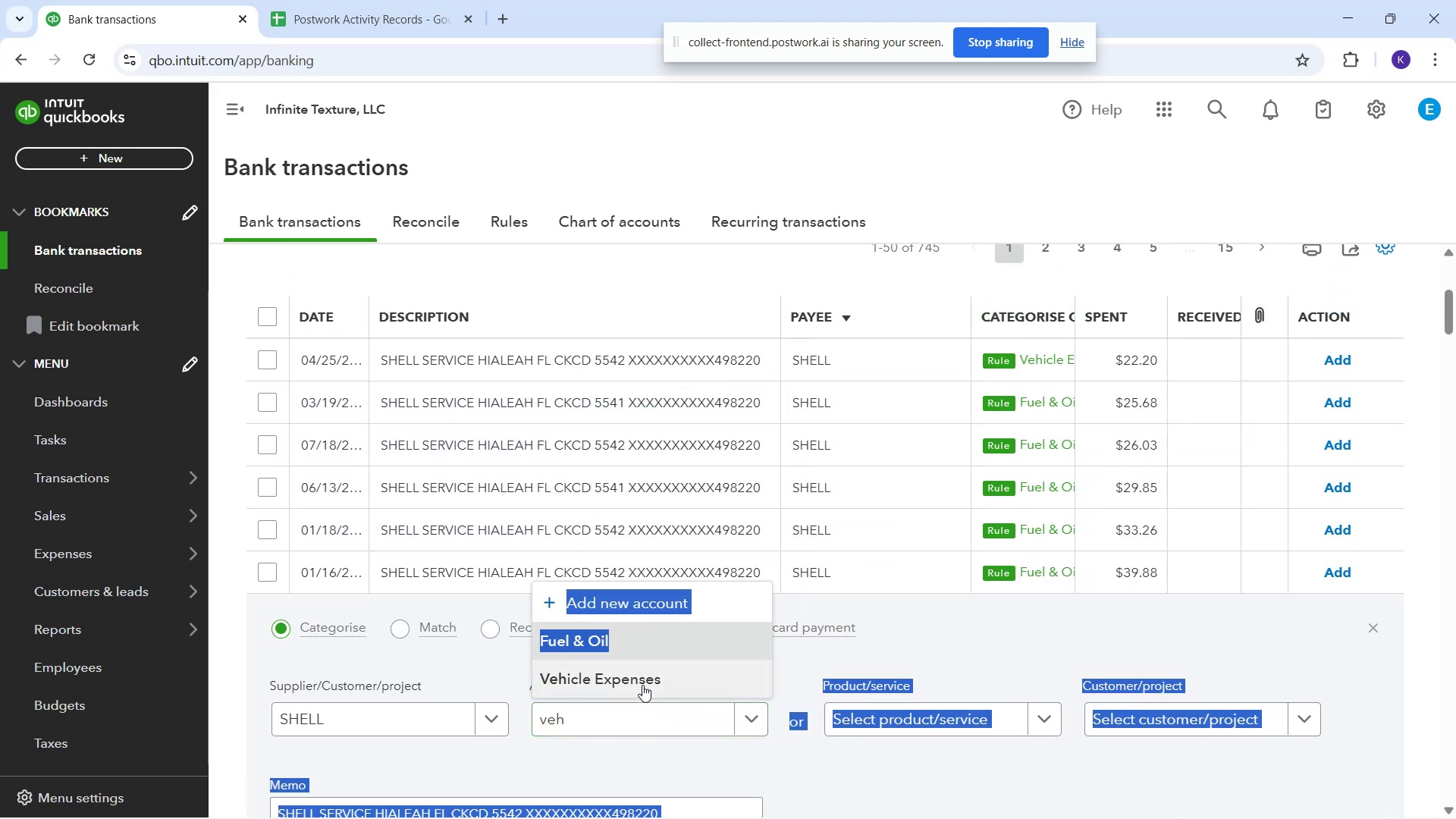 
left_click([642, 685])
 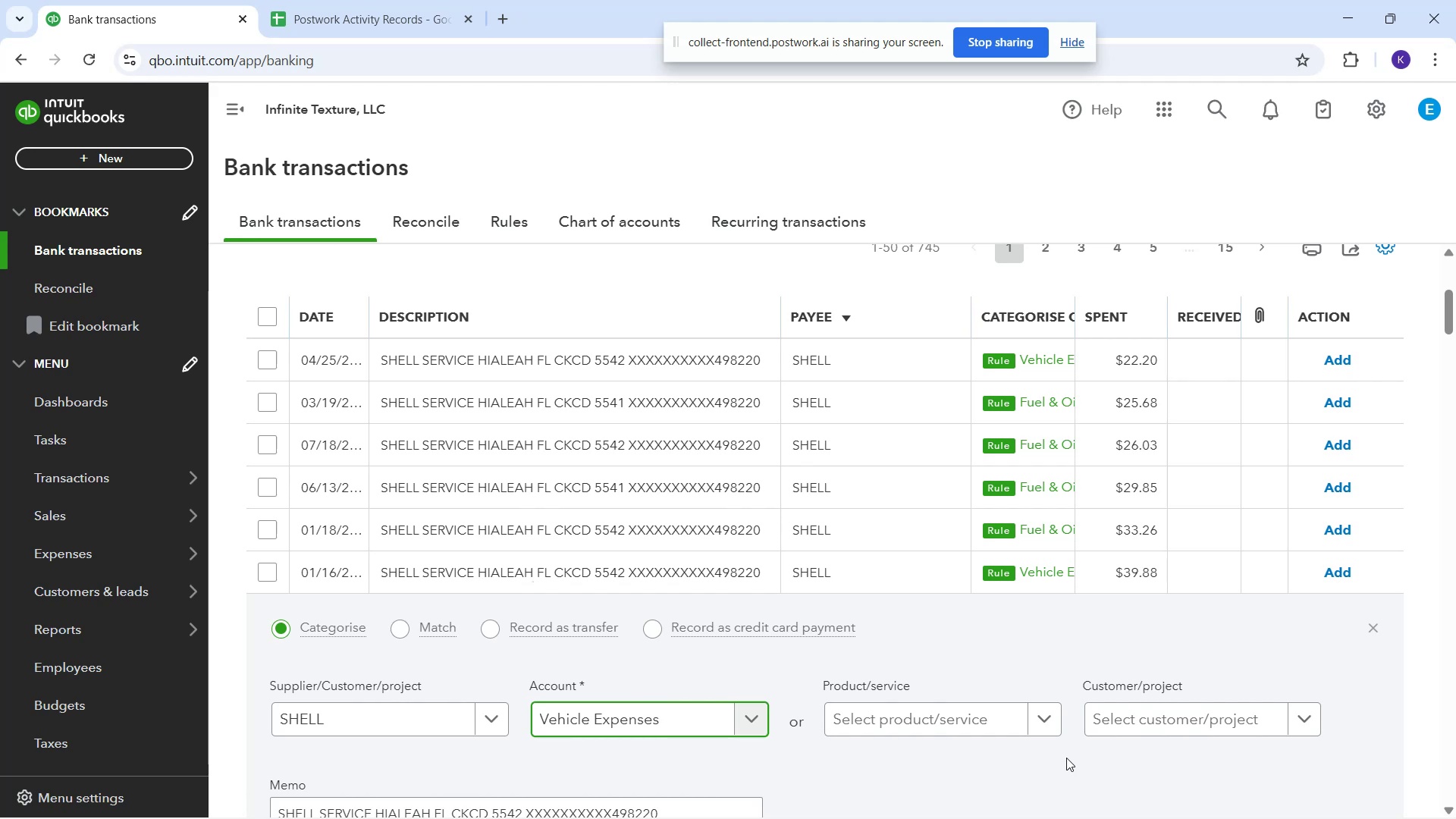 
scroll: coordinate [1294, 778], scroll_direction: down, amount: 3.0
 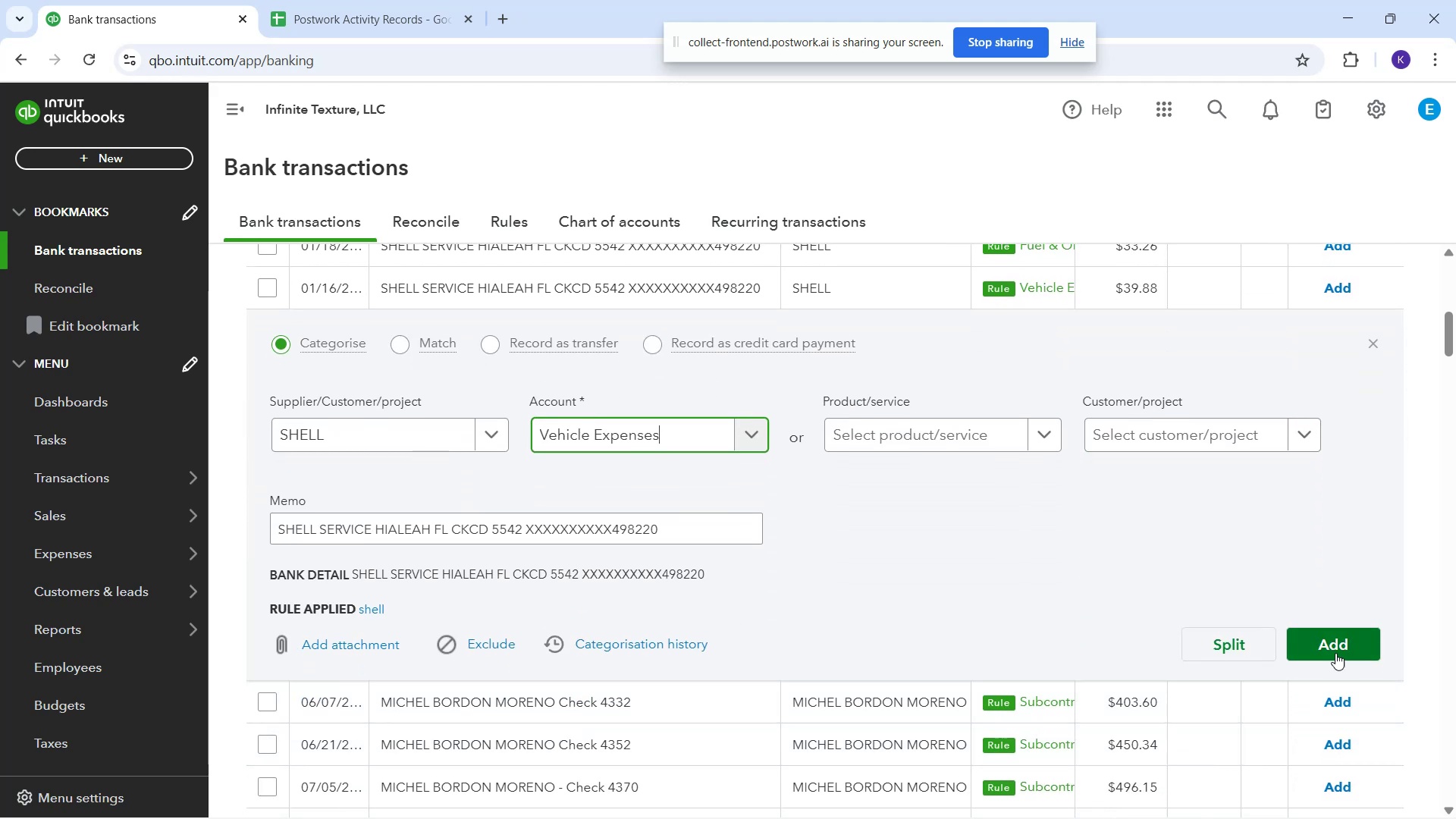 
left_click([1335, 653])
 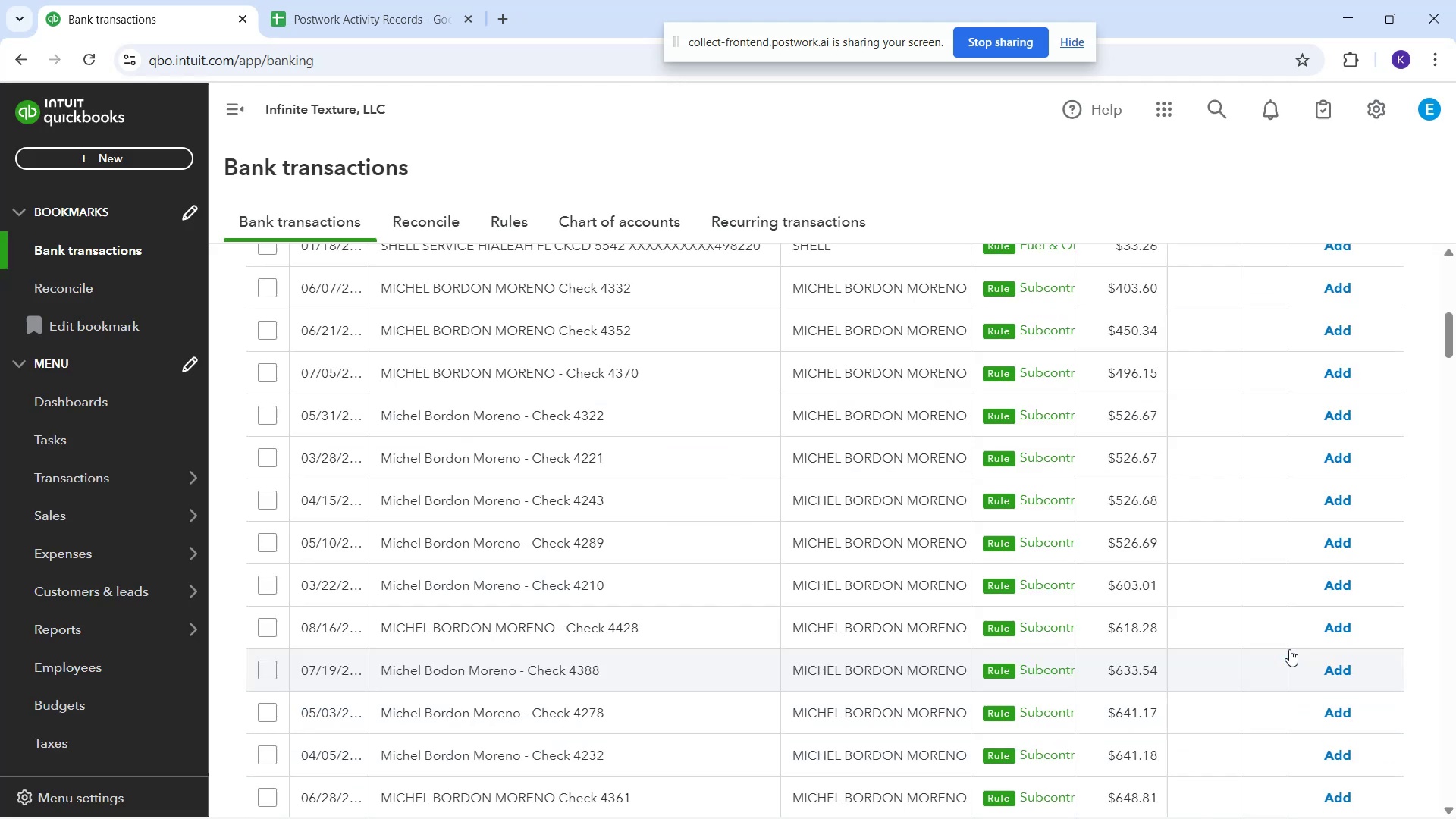 
scroll: coordinate [1219, 646], scroll_direction: up, amount: 3.0
 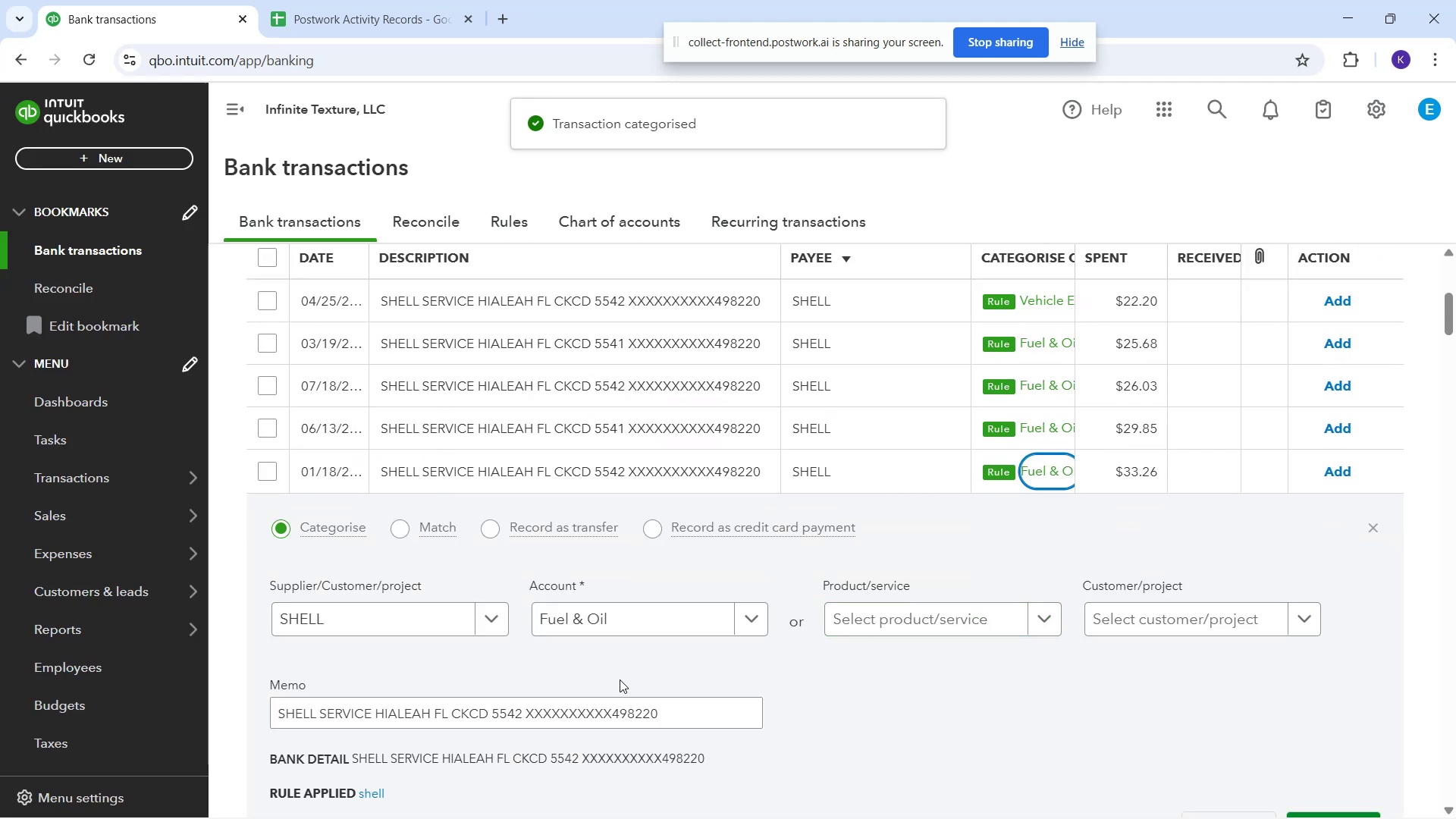 
left_click([577, 621])
 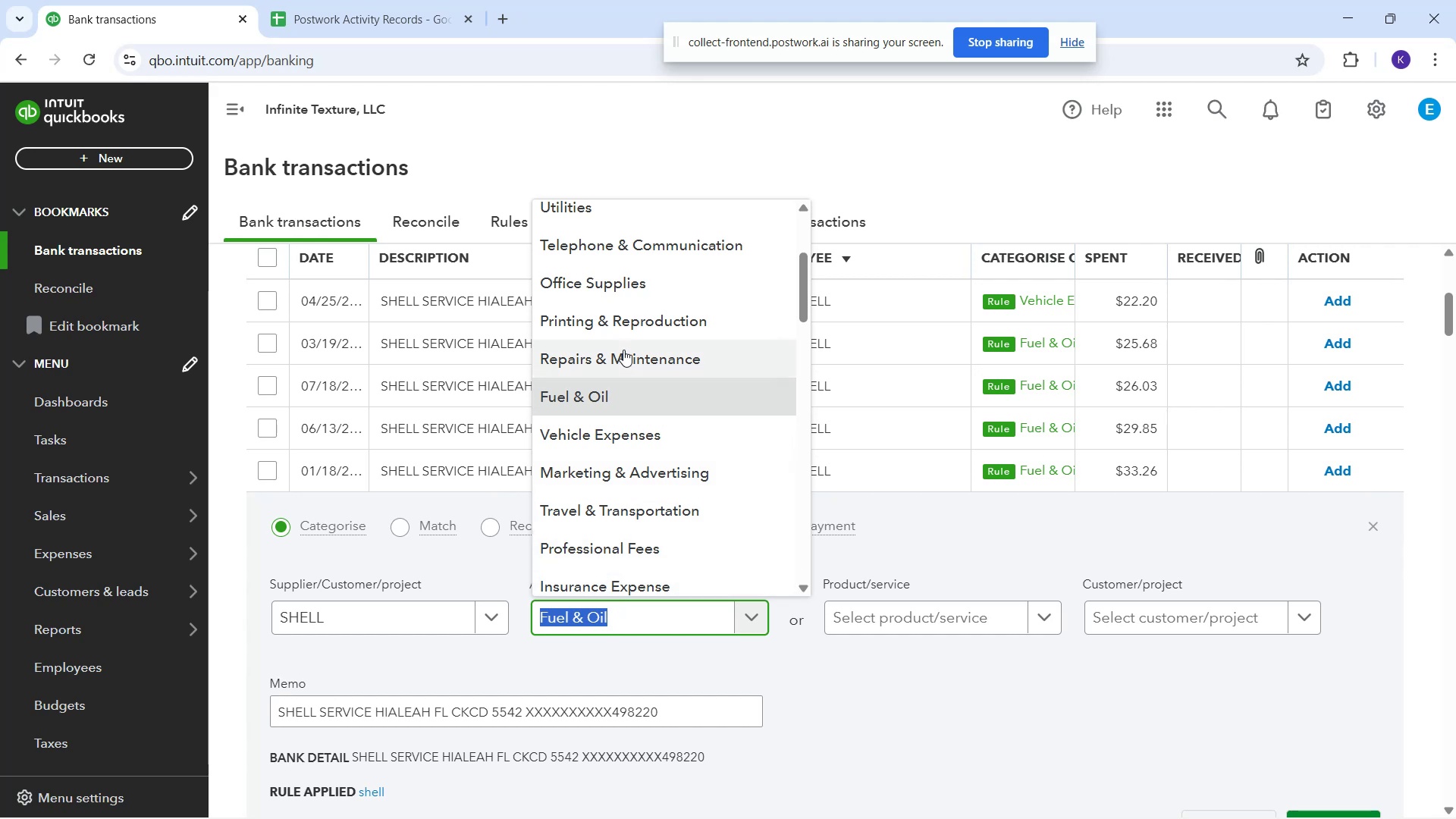 
left_click([650, 431])
 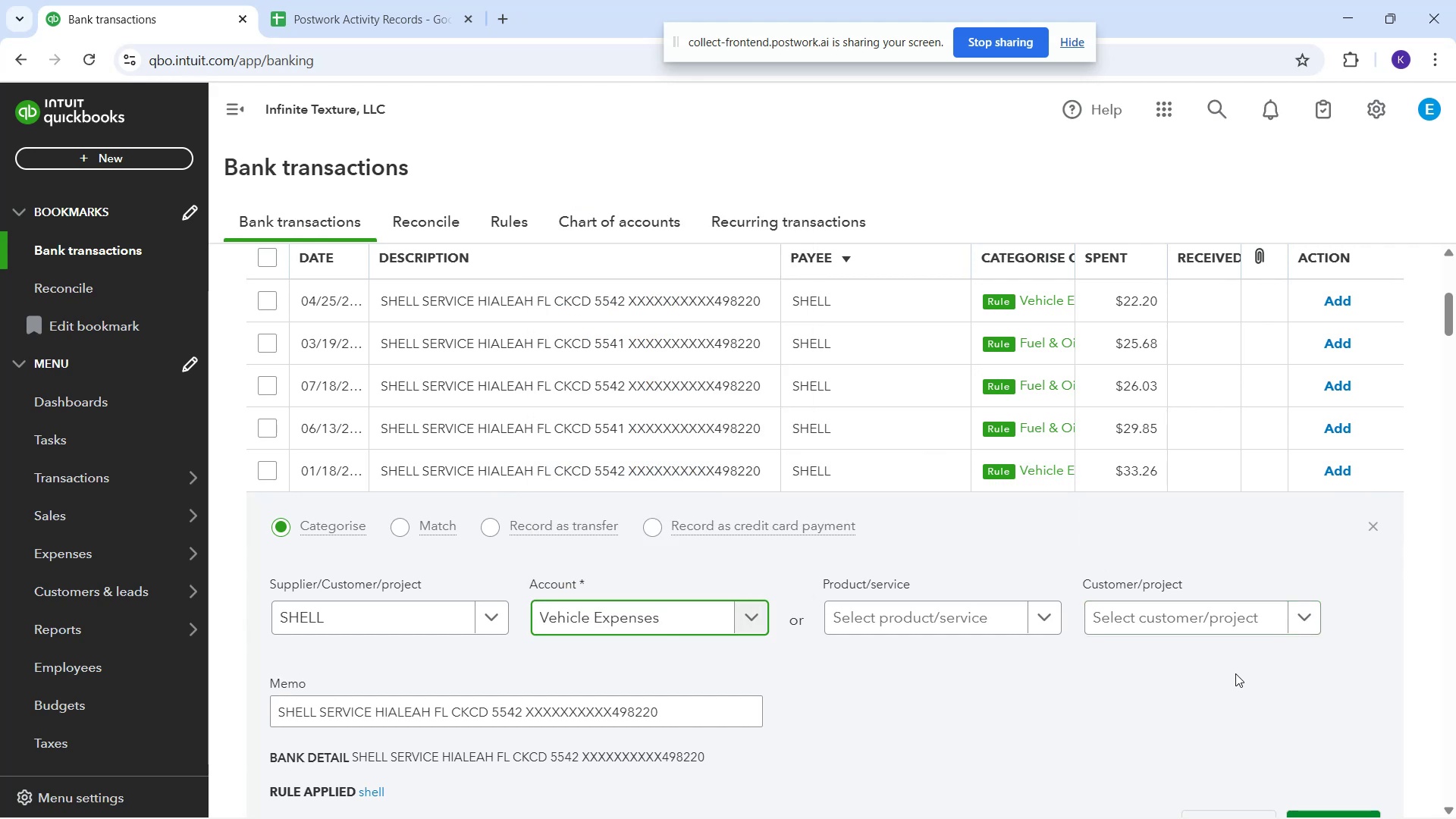 
scroll: coordinate [1414, 646], scroll_direction: down, amount: 1.0
 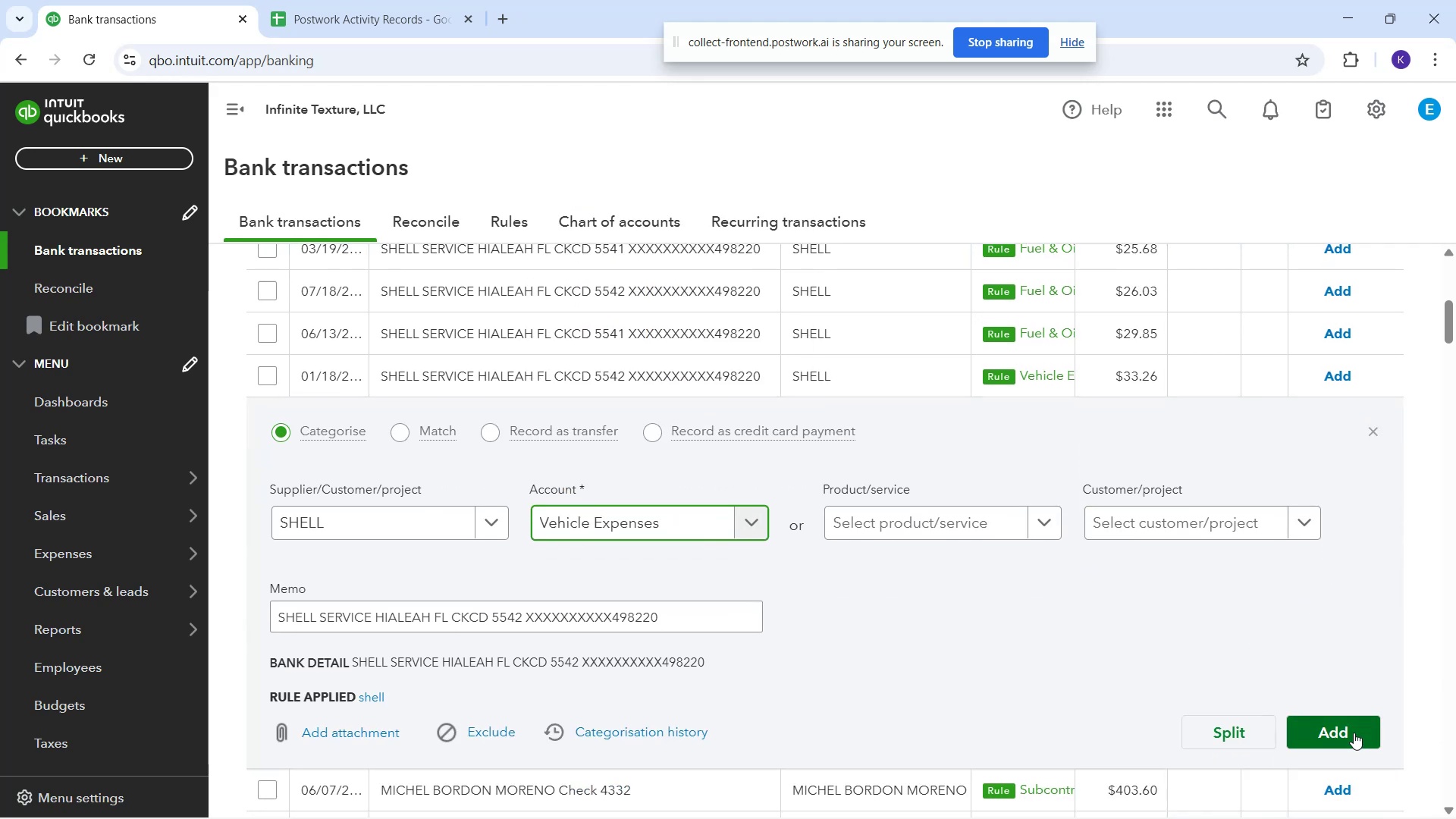 
left_click([1353, 733])
 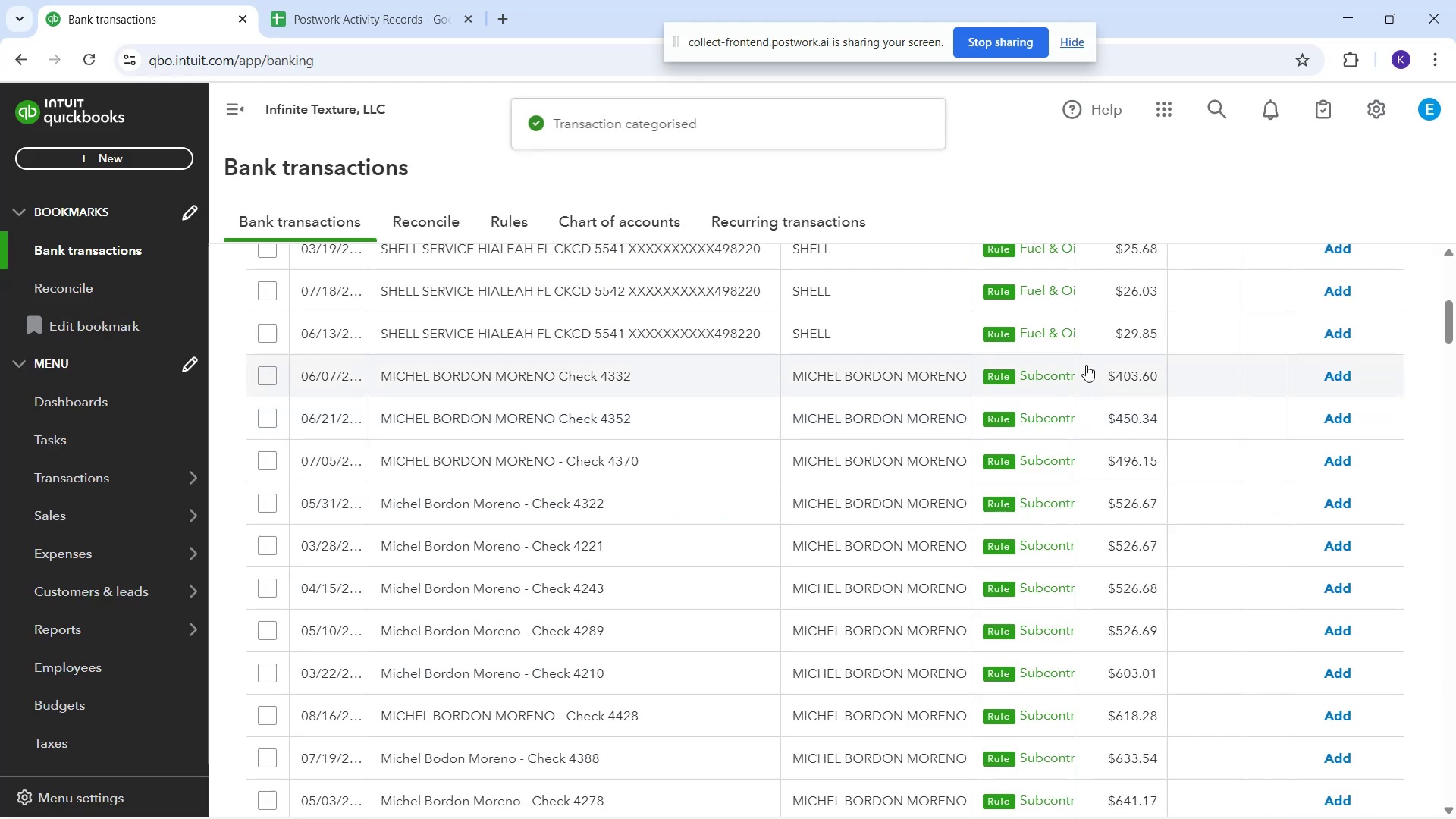 
left_click([1042, 315])
 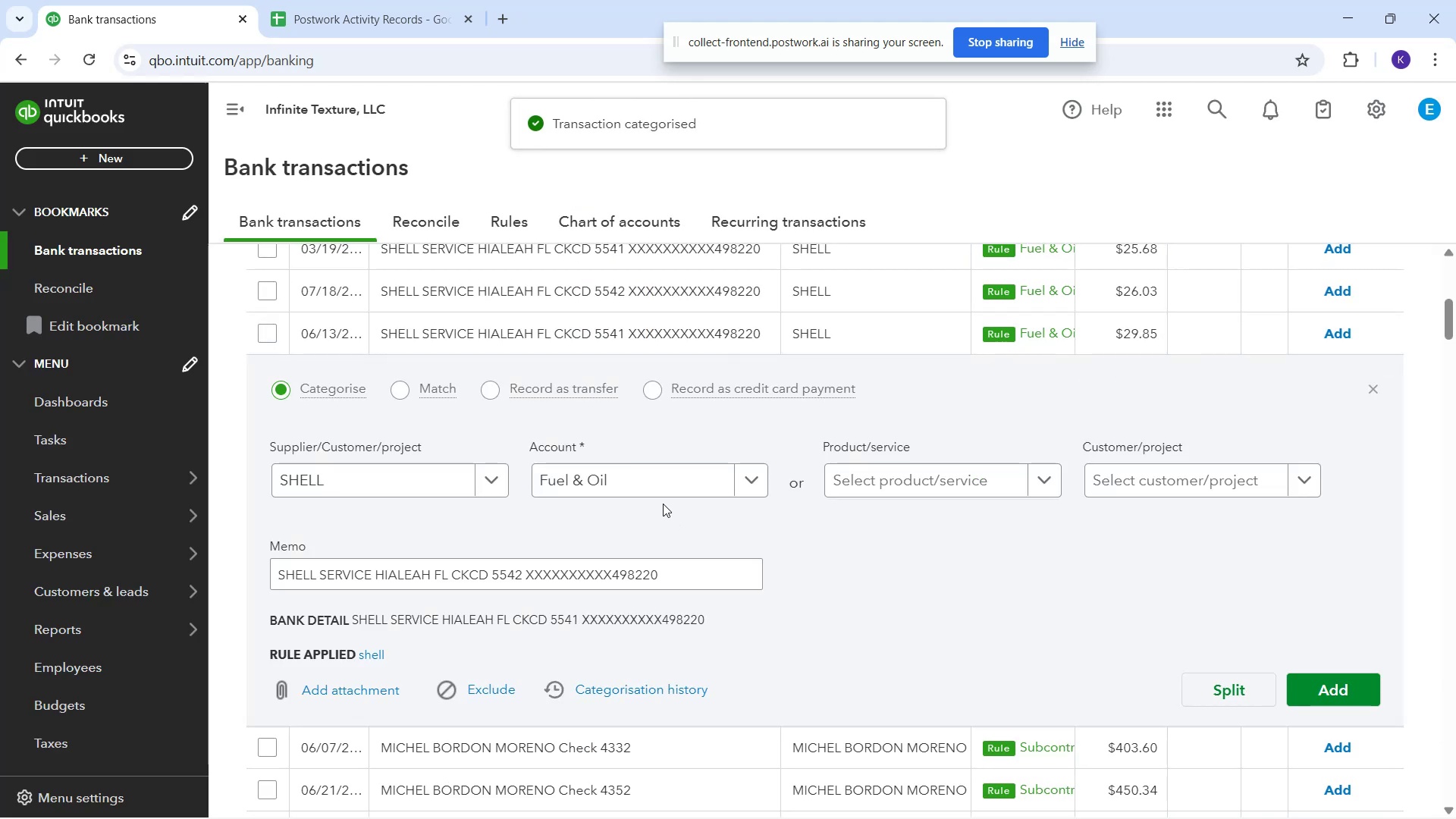 
left_click([663, 481])
 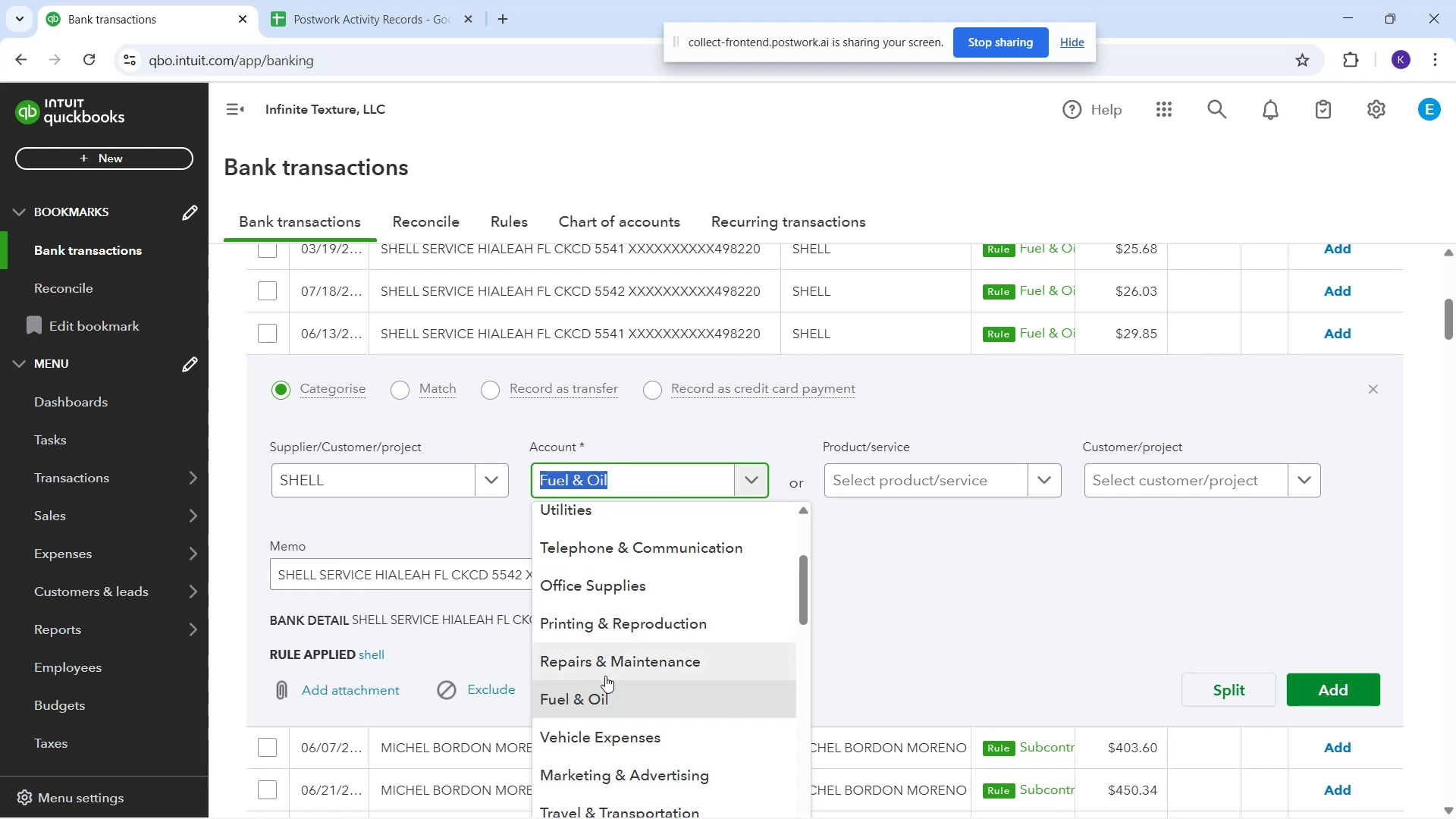 
scroll: coordinate [639, 691], scroll_direction: down, amount: 1.0
 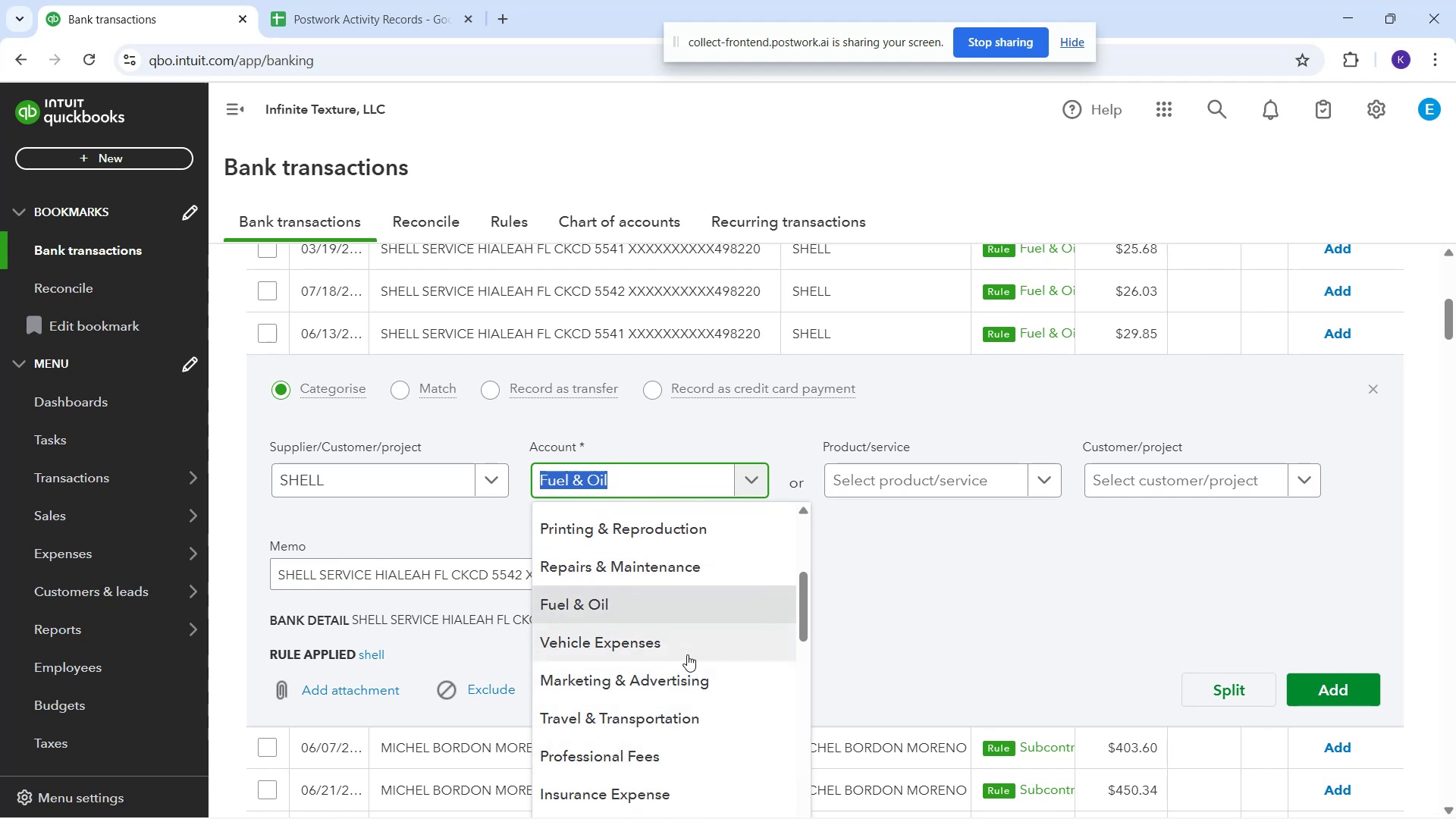 
left_click([687, 654])
 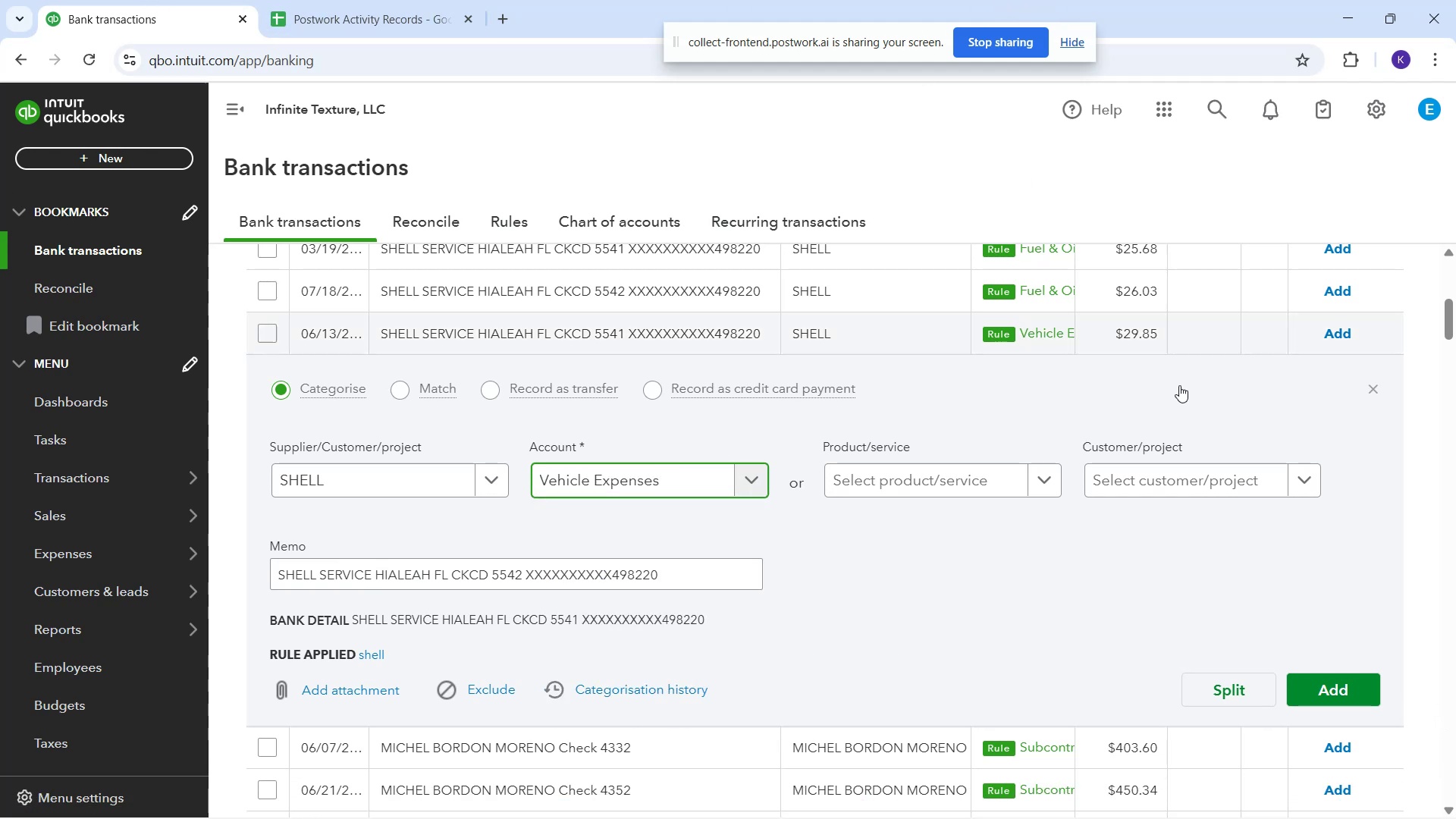 
wait(10.63)
 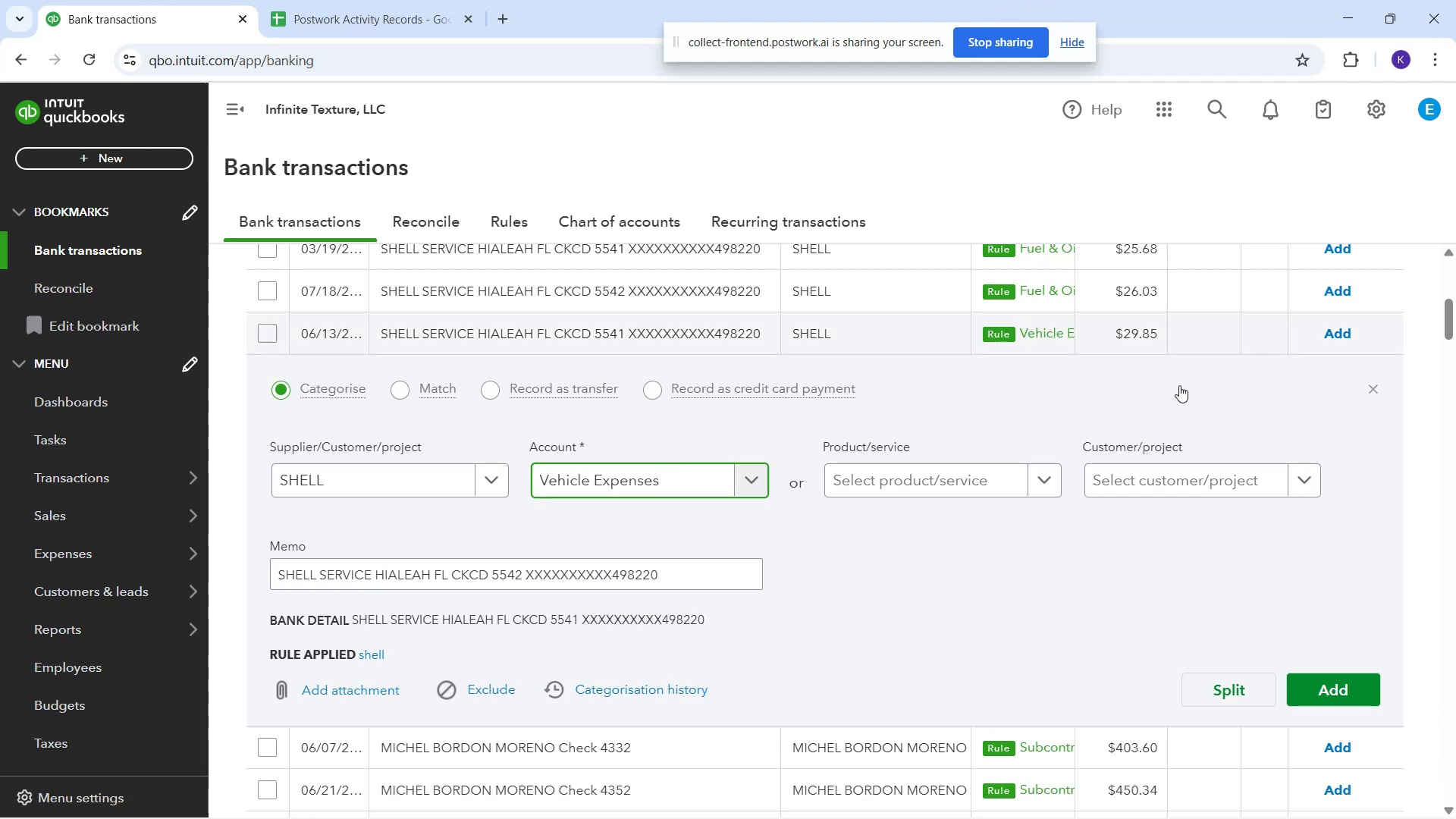 
left_click([1329, 696])
 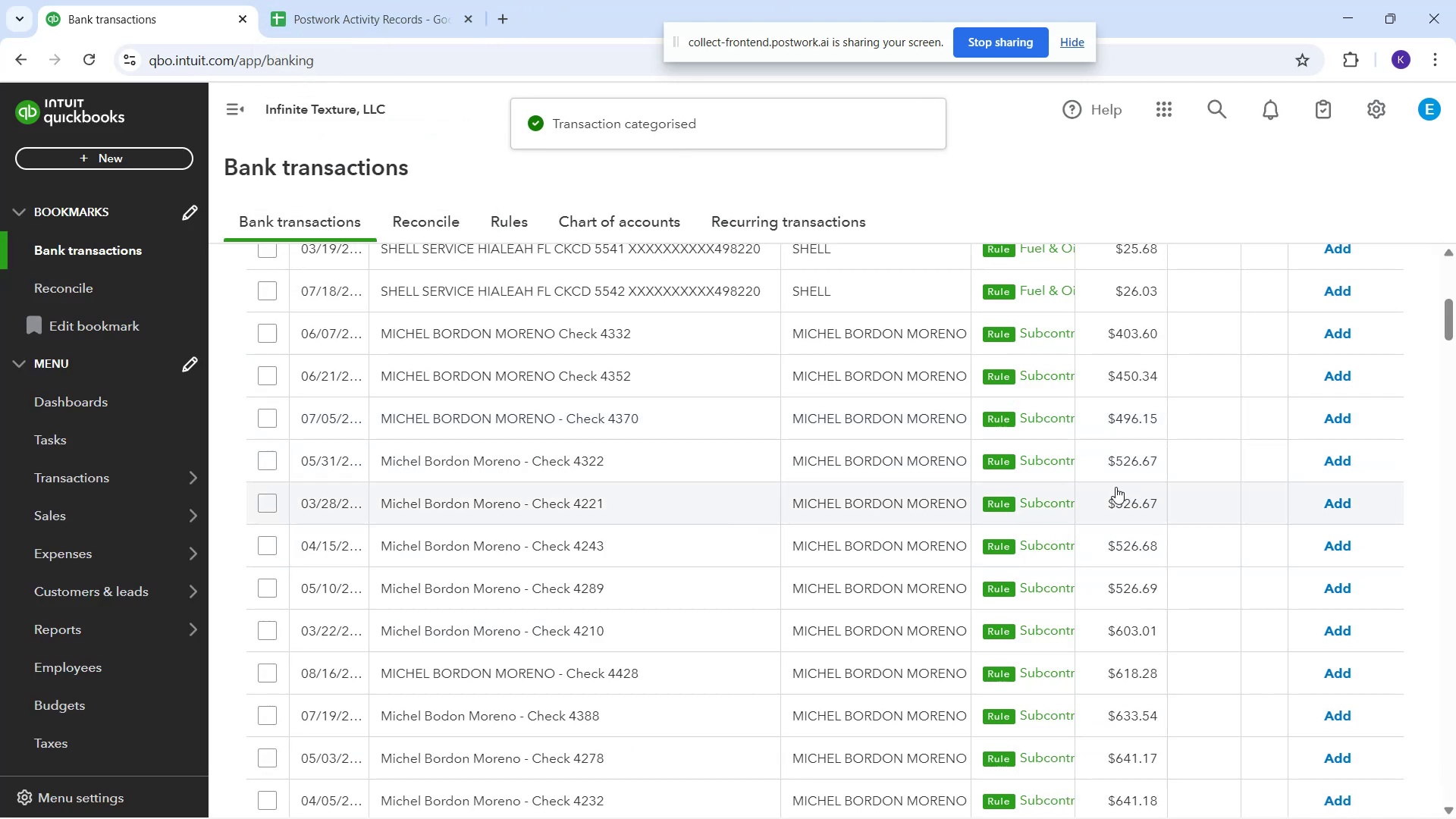 
wait(7.9)
 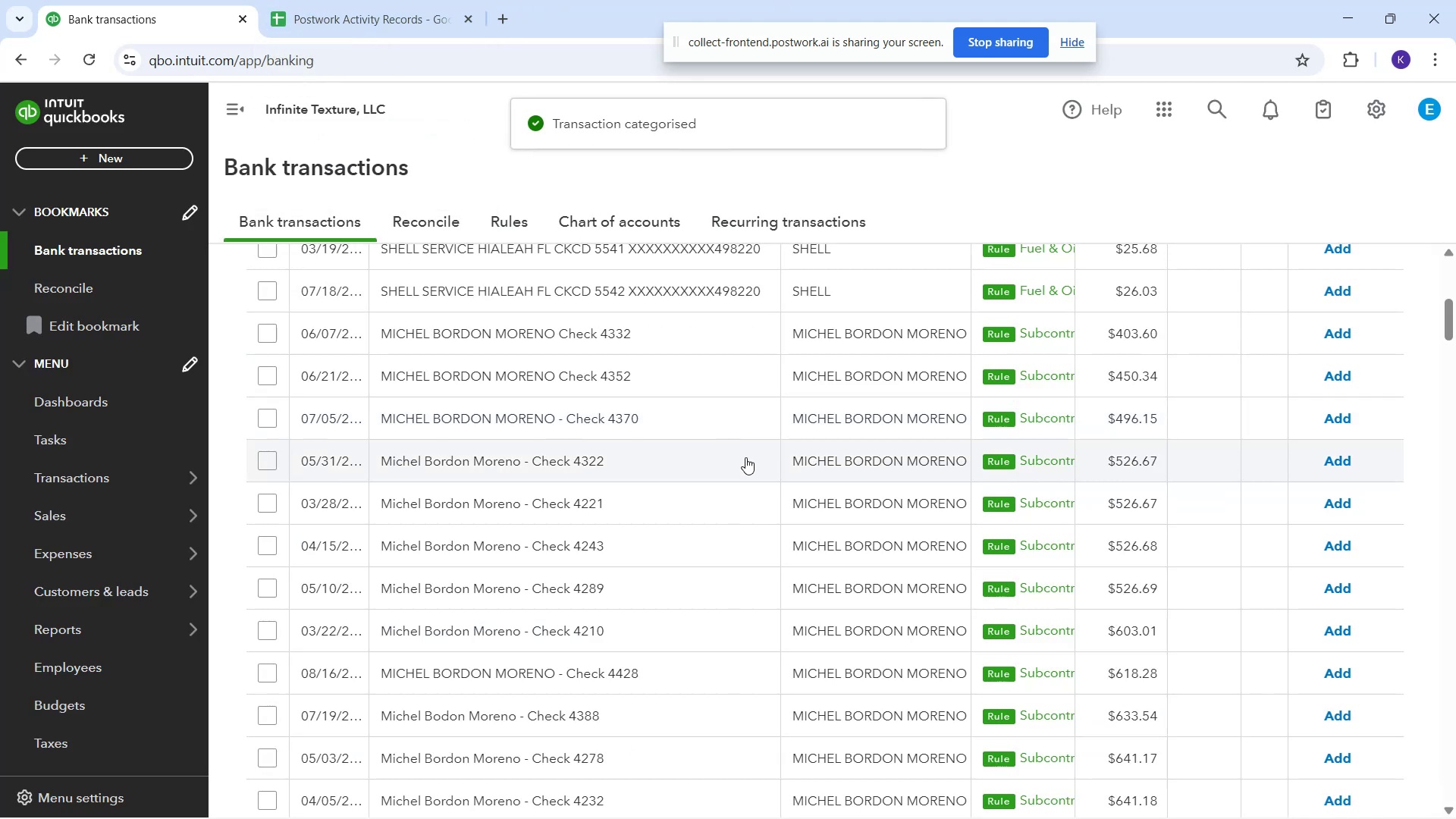 
scroll: coordinate [733, 447], scroll_direction: up, amount: 2.0
 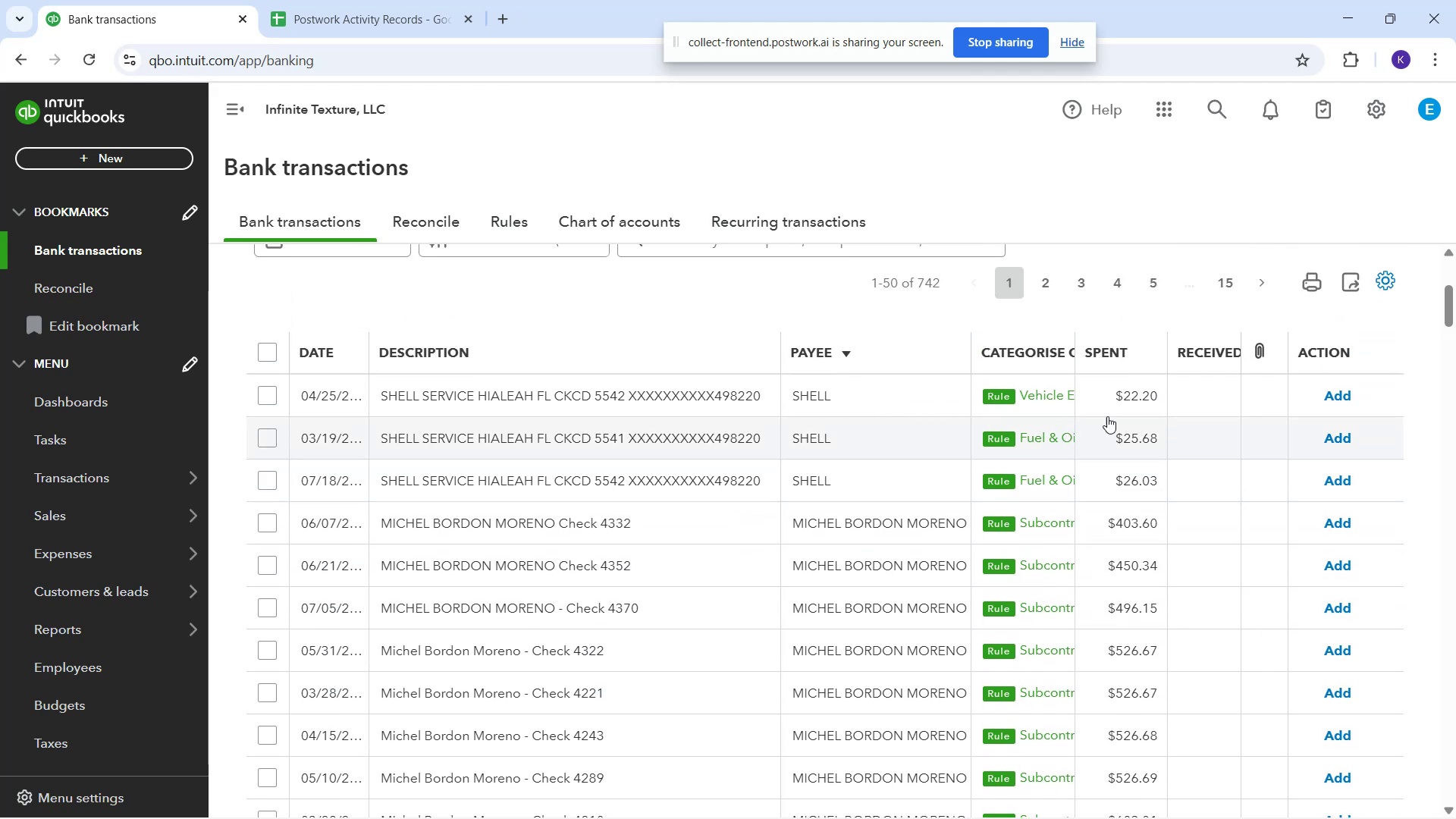 
left_click([1338, 397])
 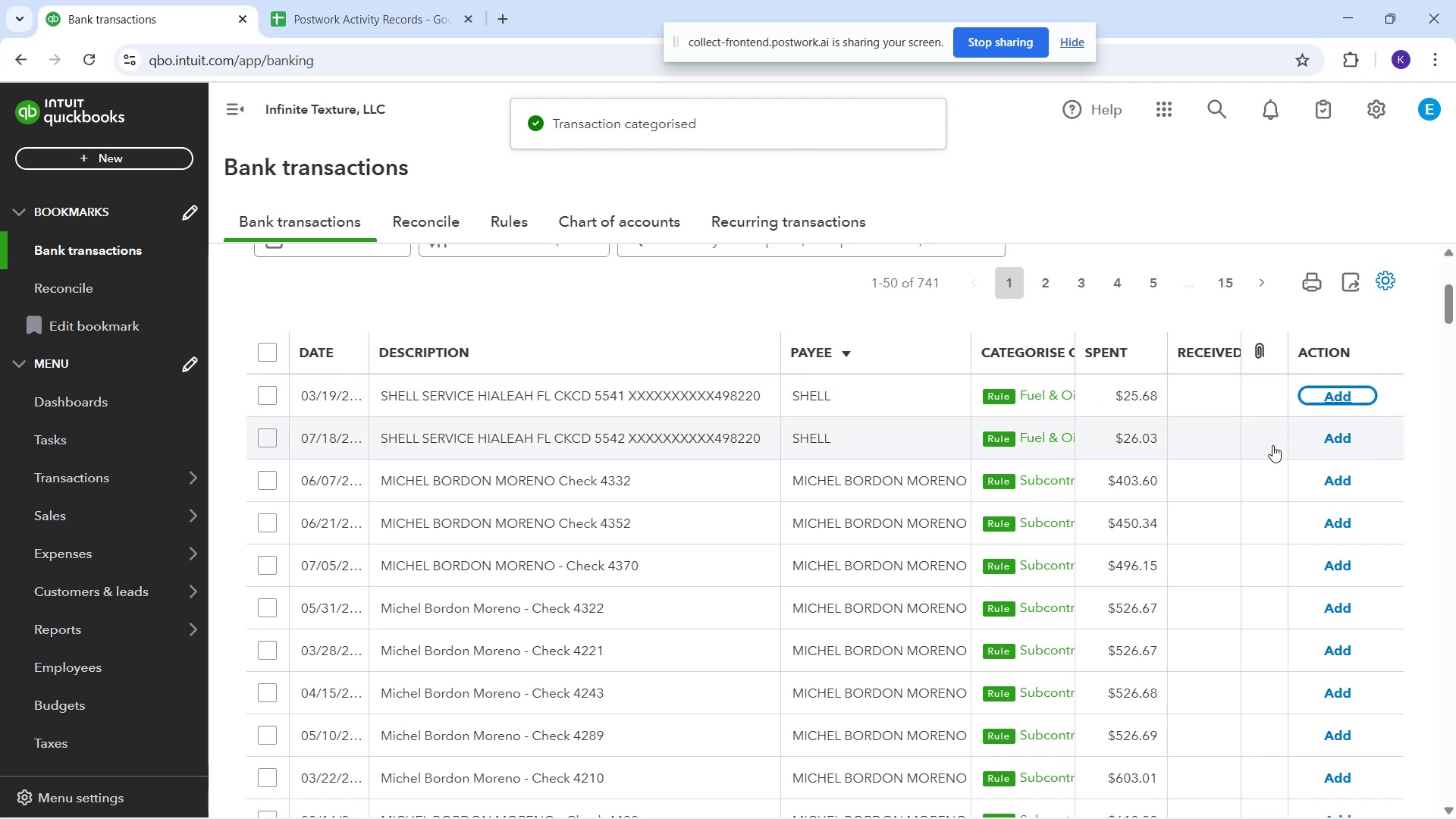 
wait(6.98)
 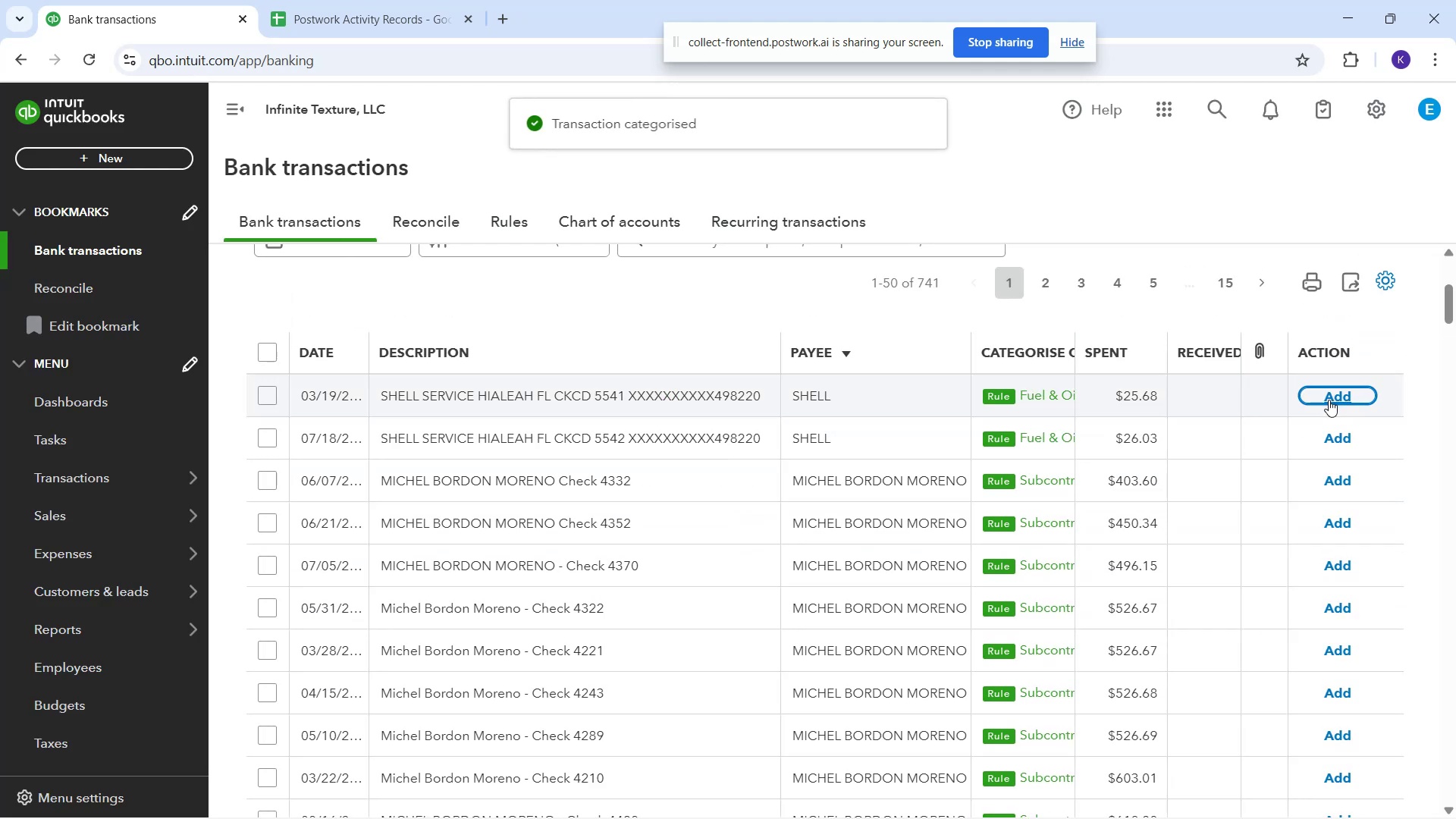 
left_click([1056, 407])
 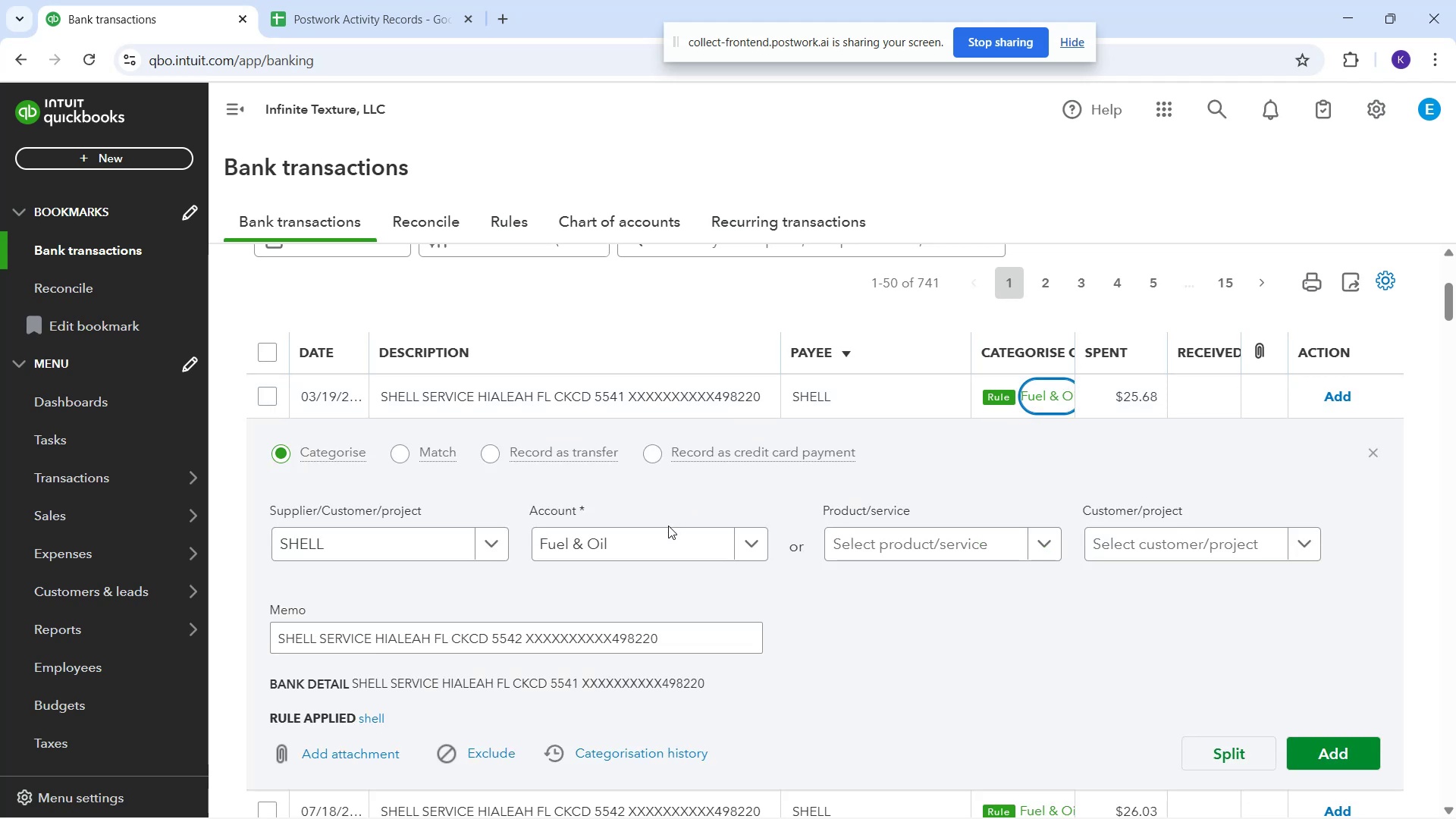 
left_click([666, 535])
 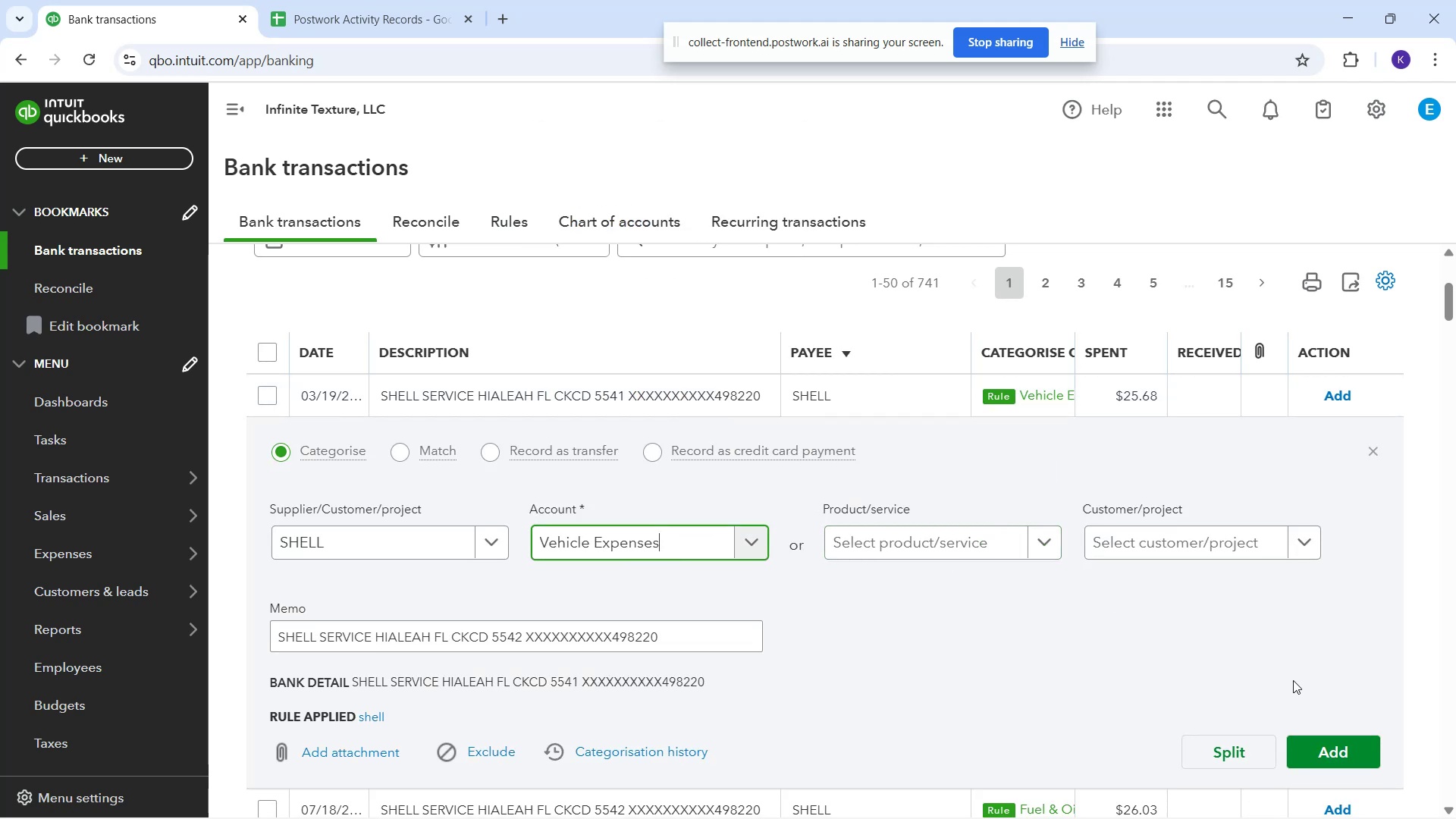 
left_click([1313, 751])
 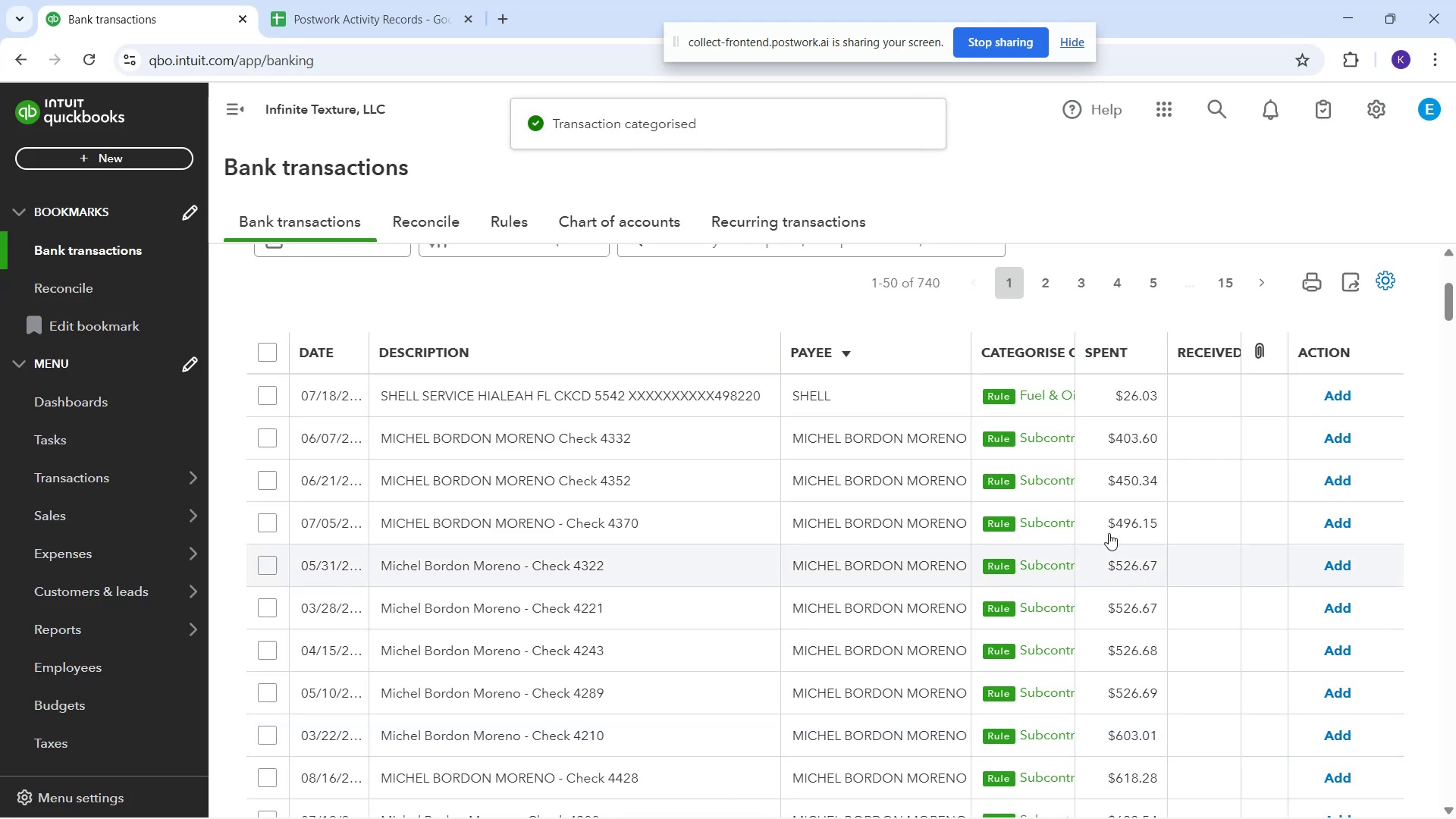 
left_click([1056, 394])
 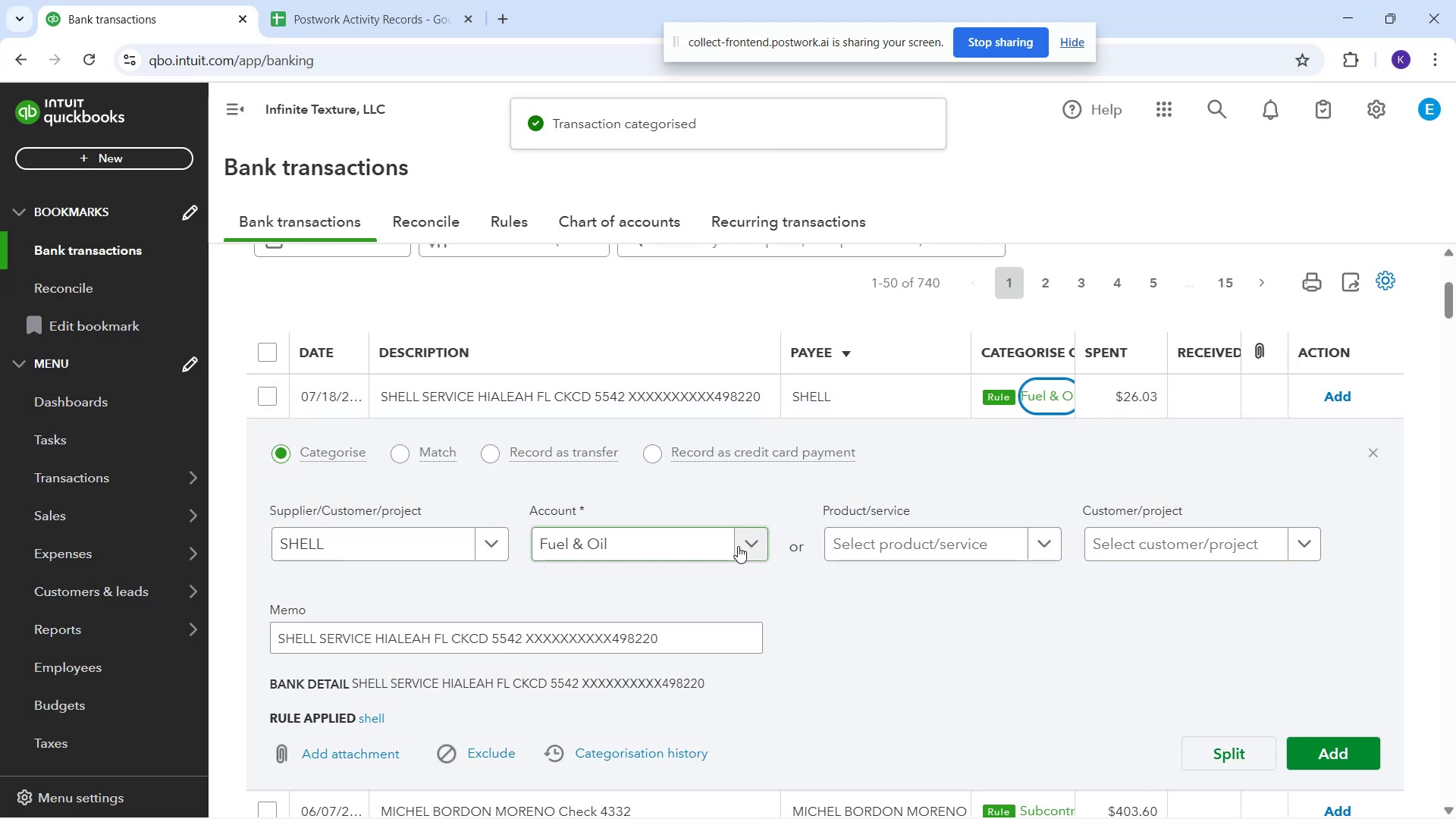 
left_click([686, 540])
 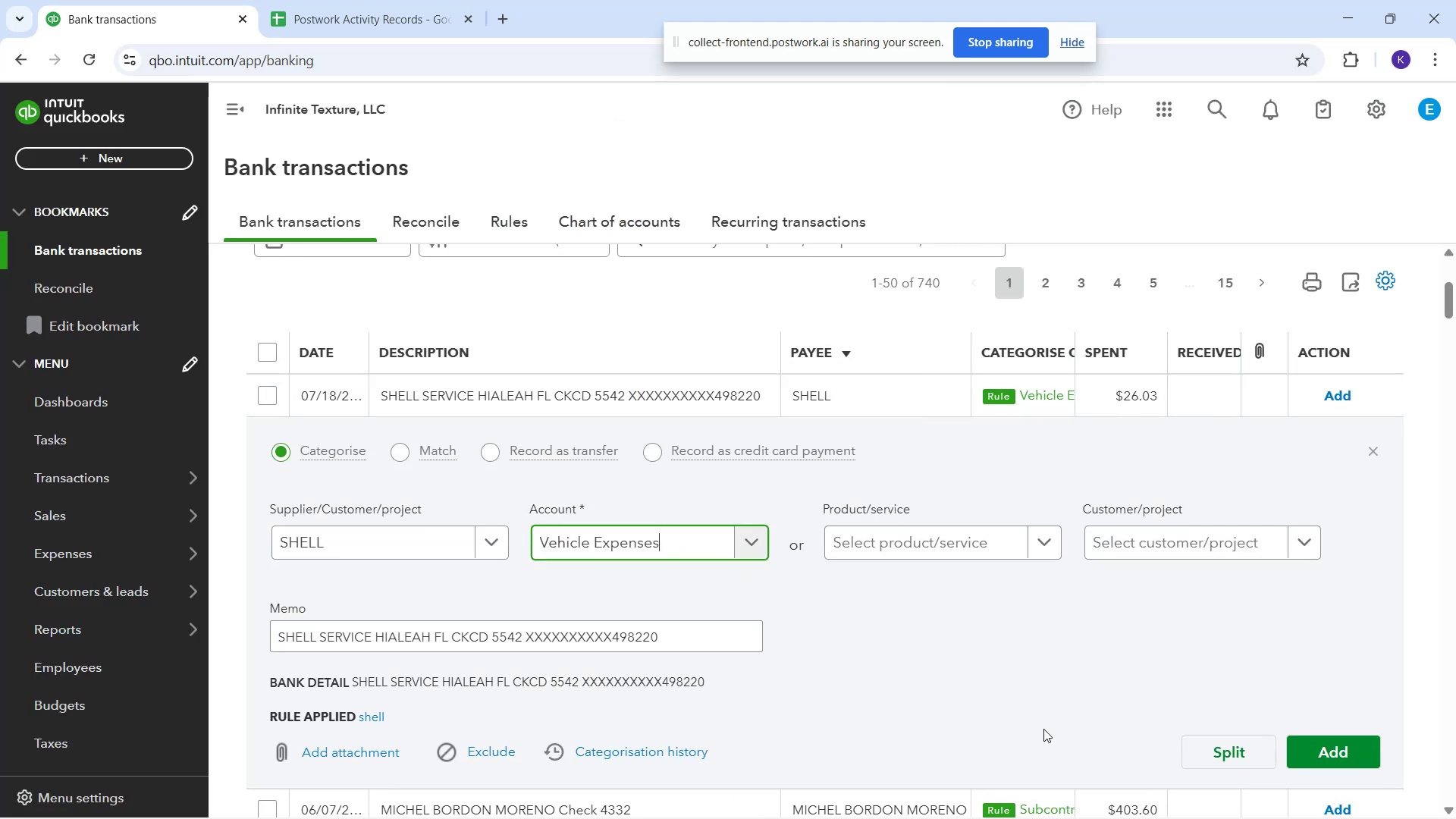 
left_click([1358, 750])
 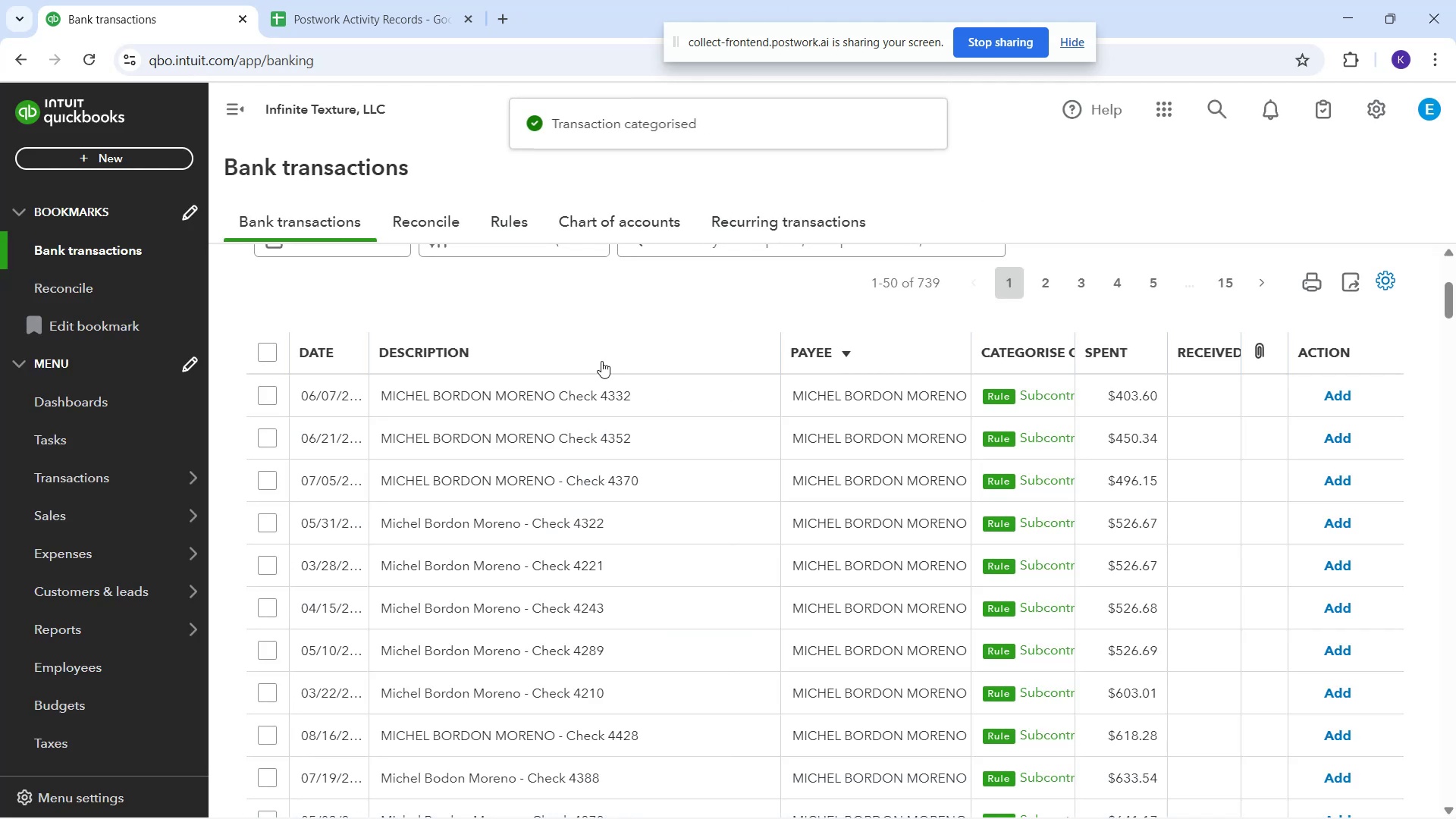 
scroll: coordinate [674, 595], scroll_direction: down, amount: 8.0
 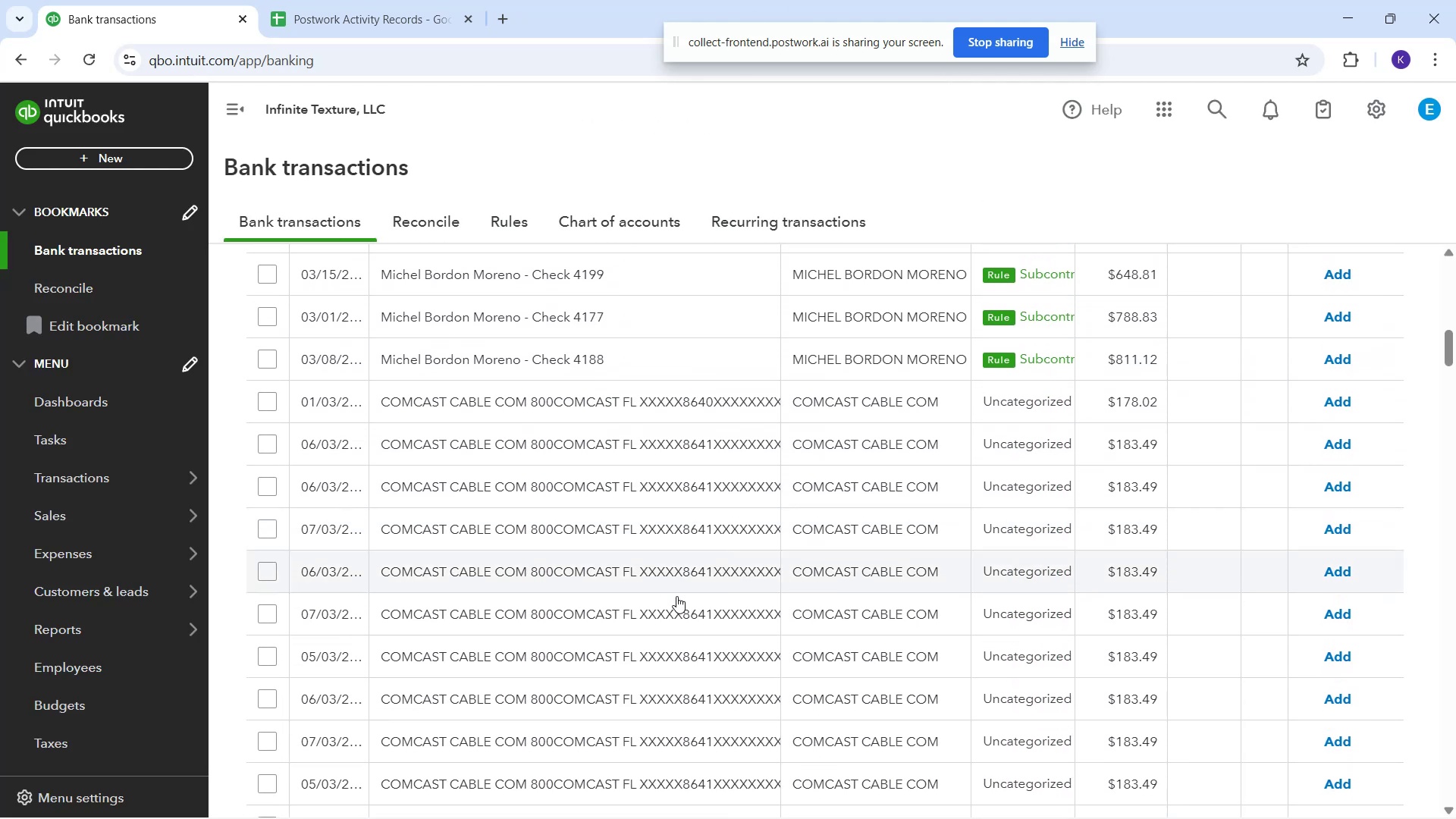 
scroll: coordinate [905, 688], scroll_direction: down, amount: 74.0
 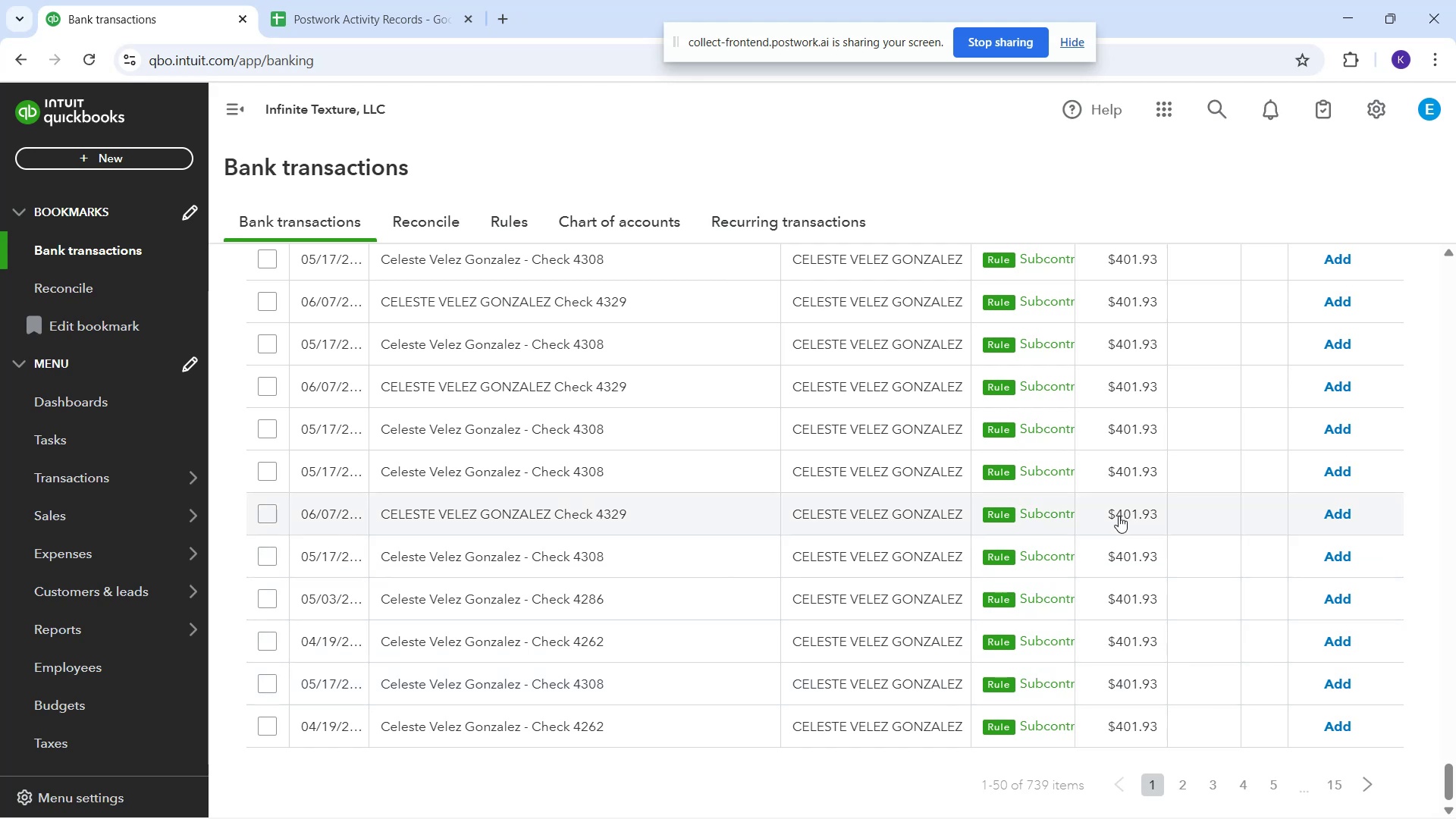 
wait(6.76)
 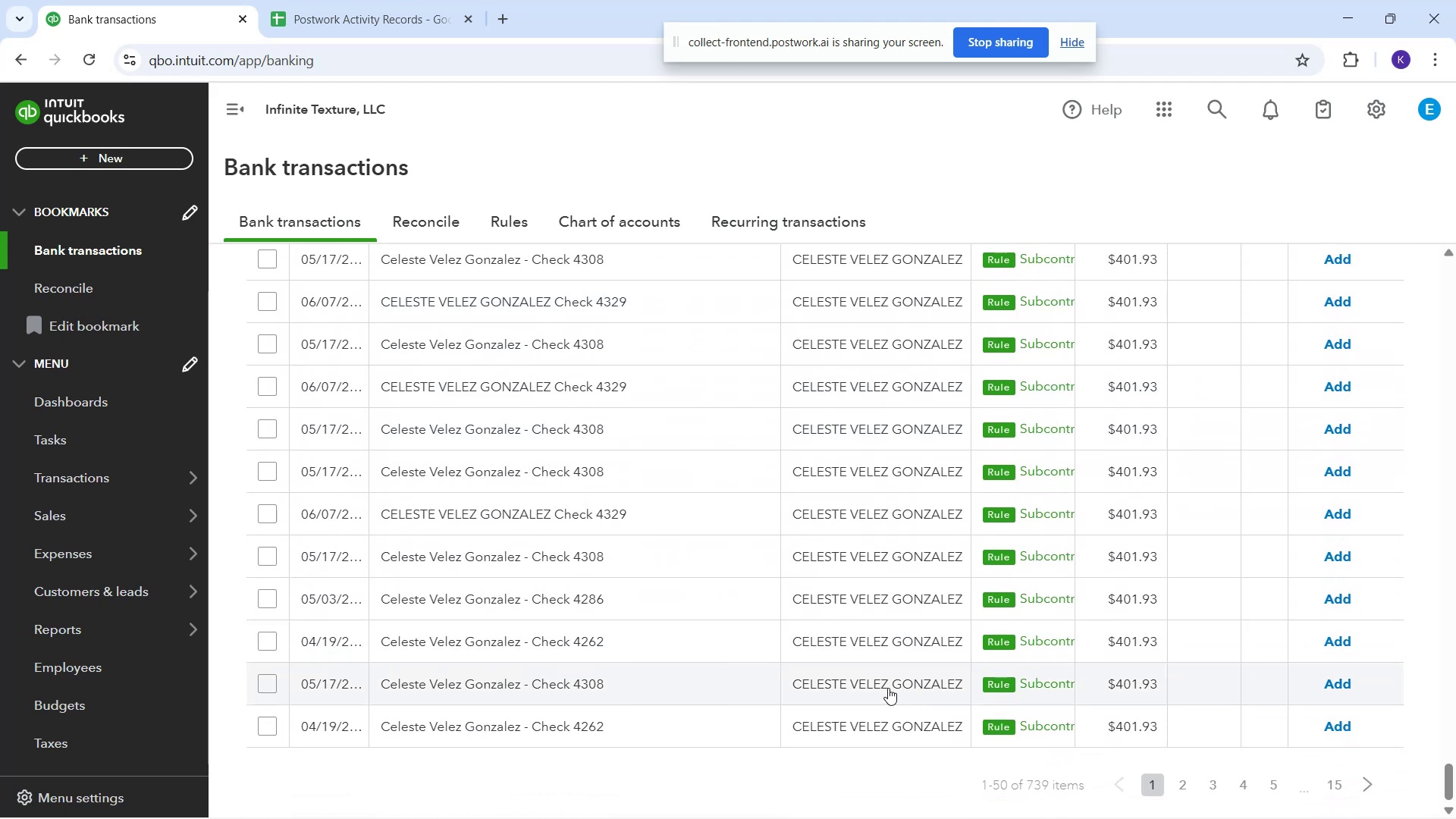 
left_click([1334, 340])
 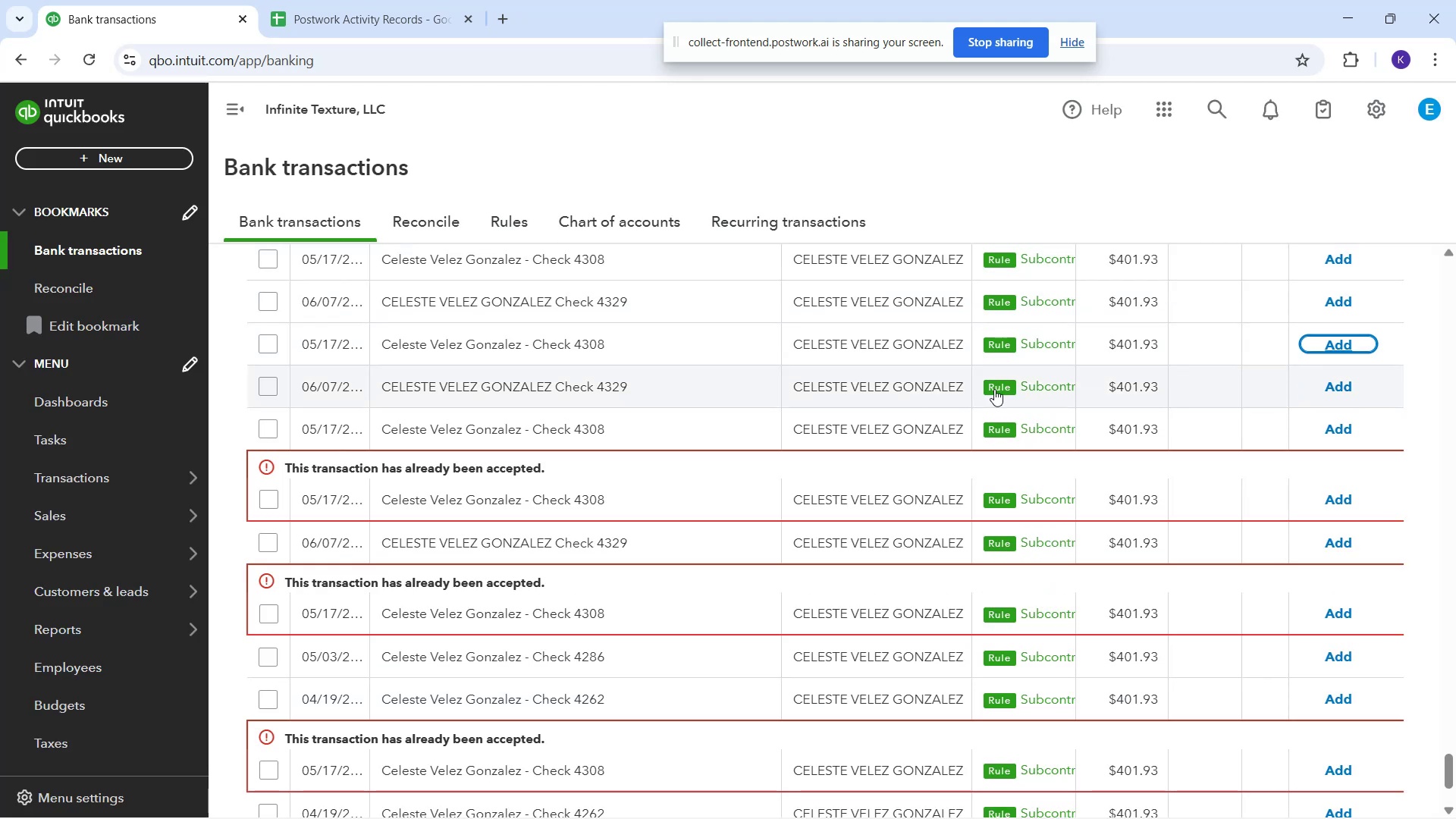 
scroll: coordinate [1345, 301], scroll_direction: up, amount: 3.0
 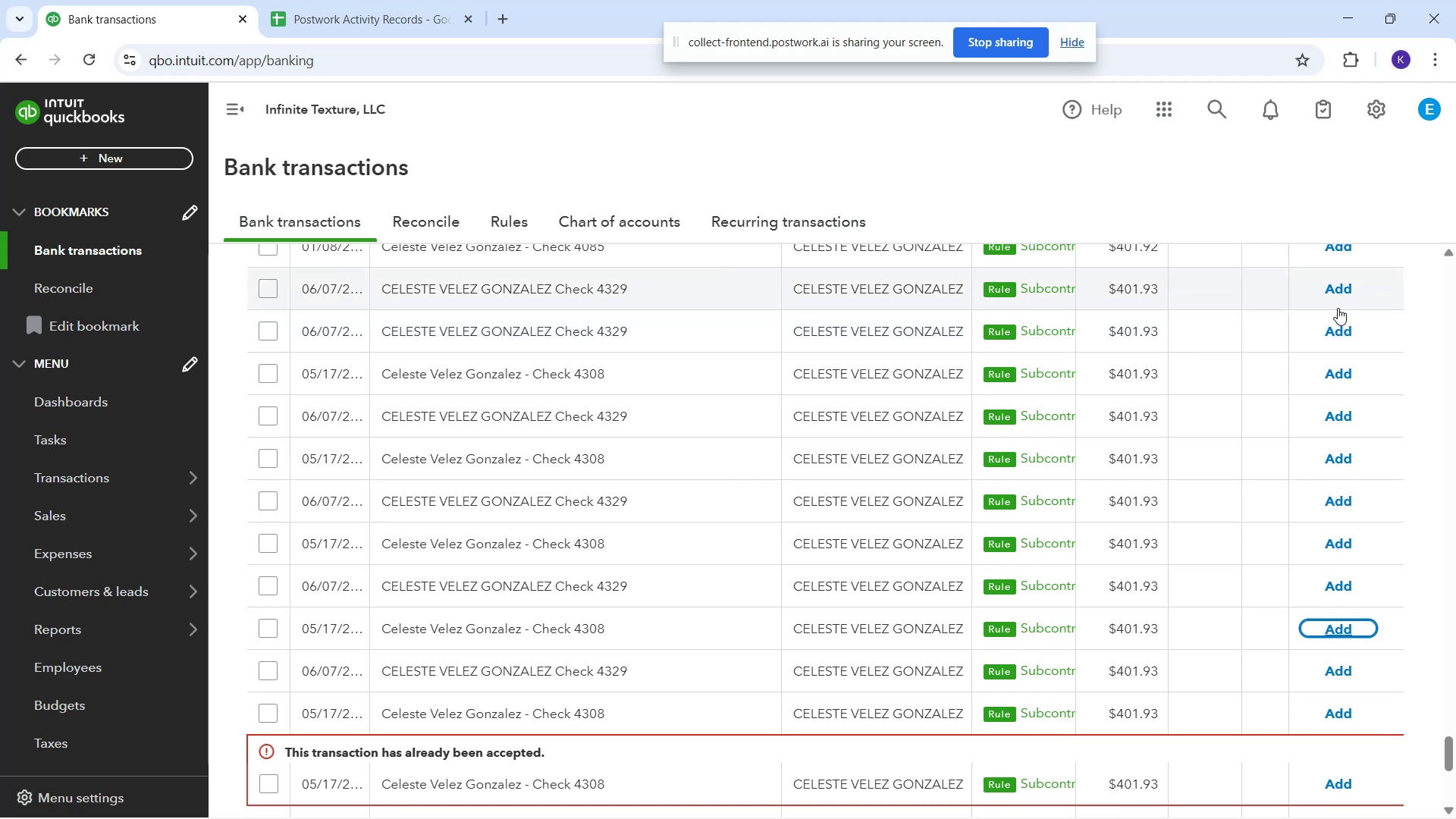 
left_click([1332, 283])
 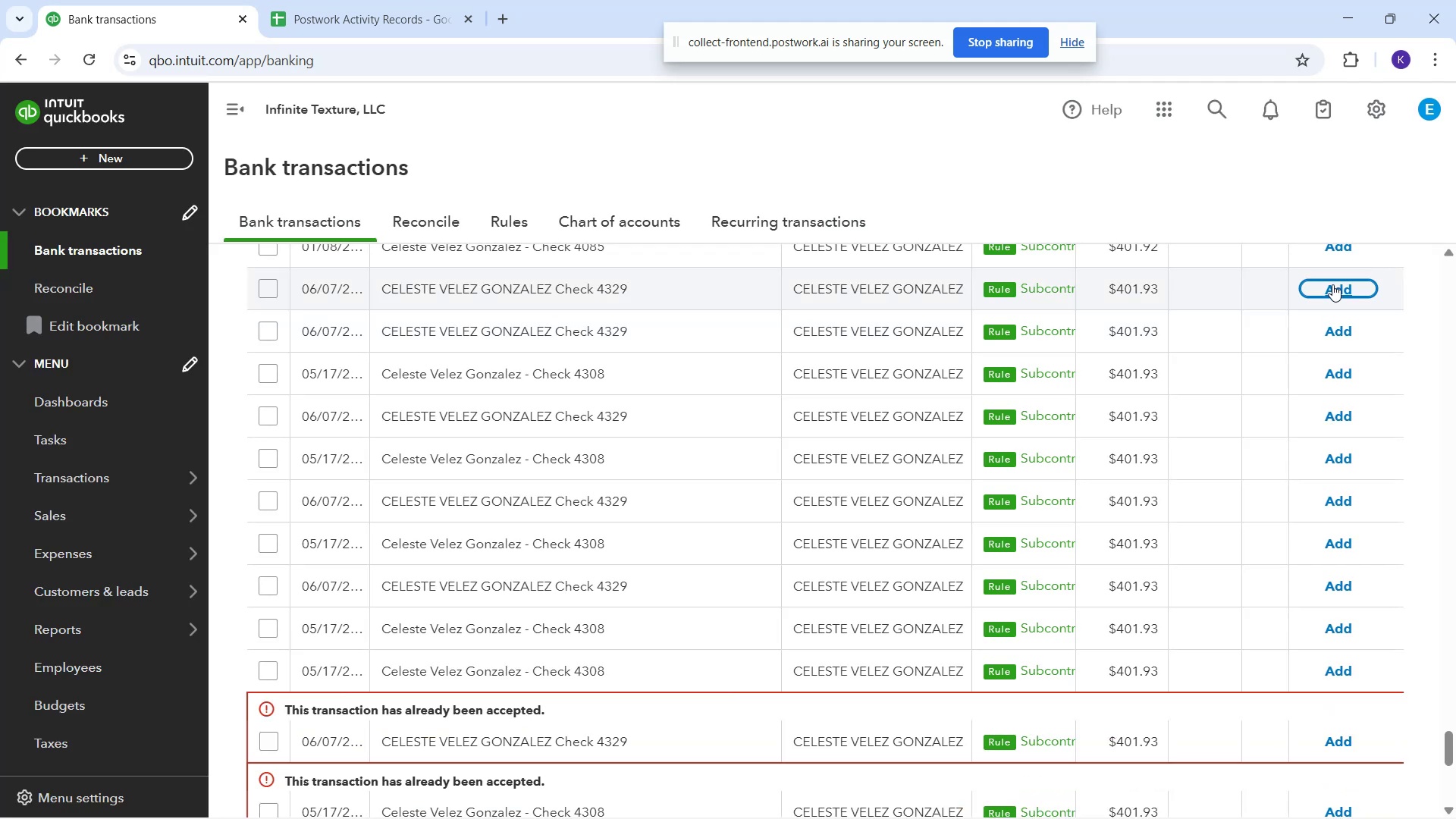 
left_click([1349, 327])
 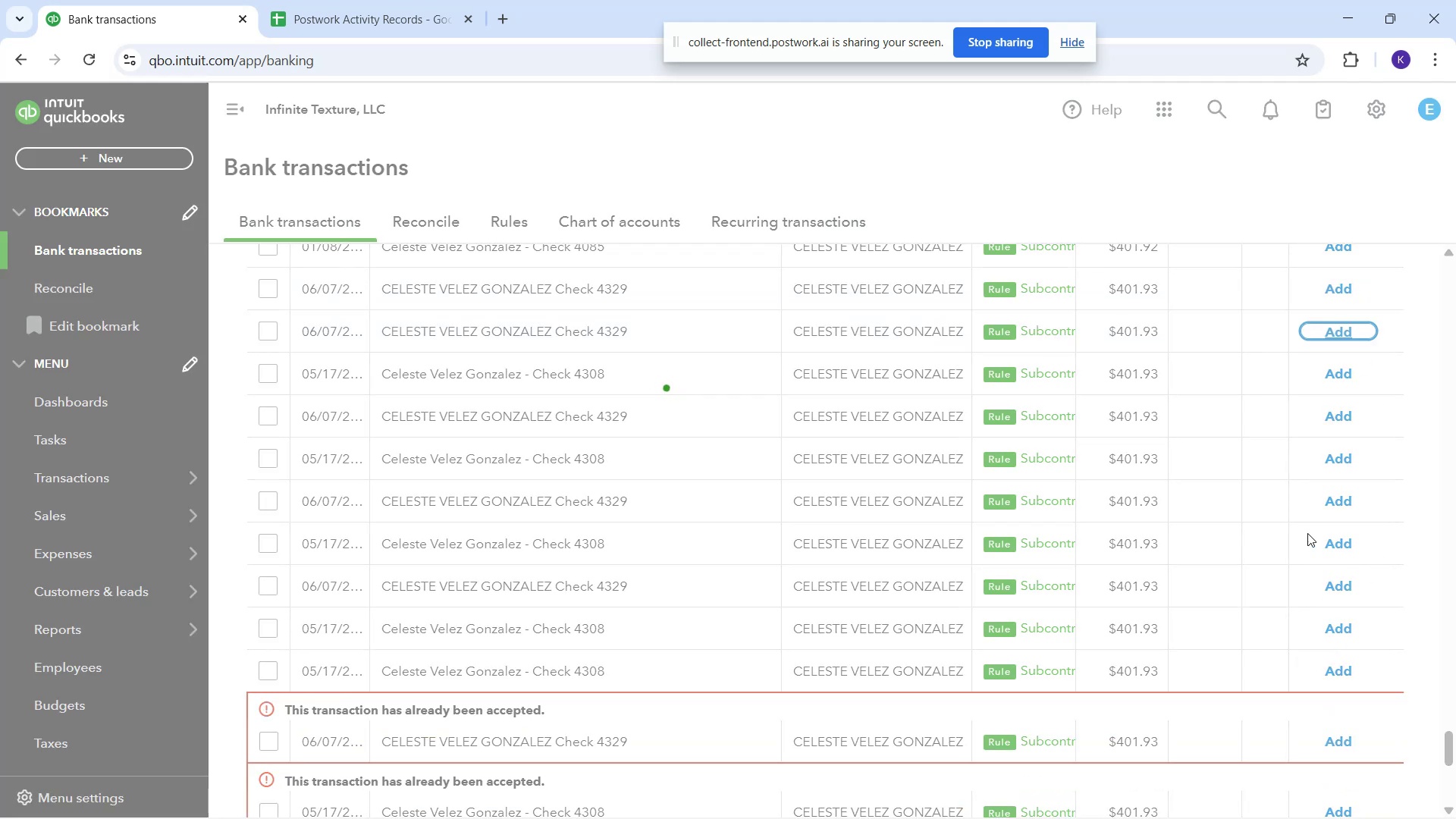 
scroll: coordinate [1357, 376], scroll_direction: up, amount: 4.0
 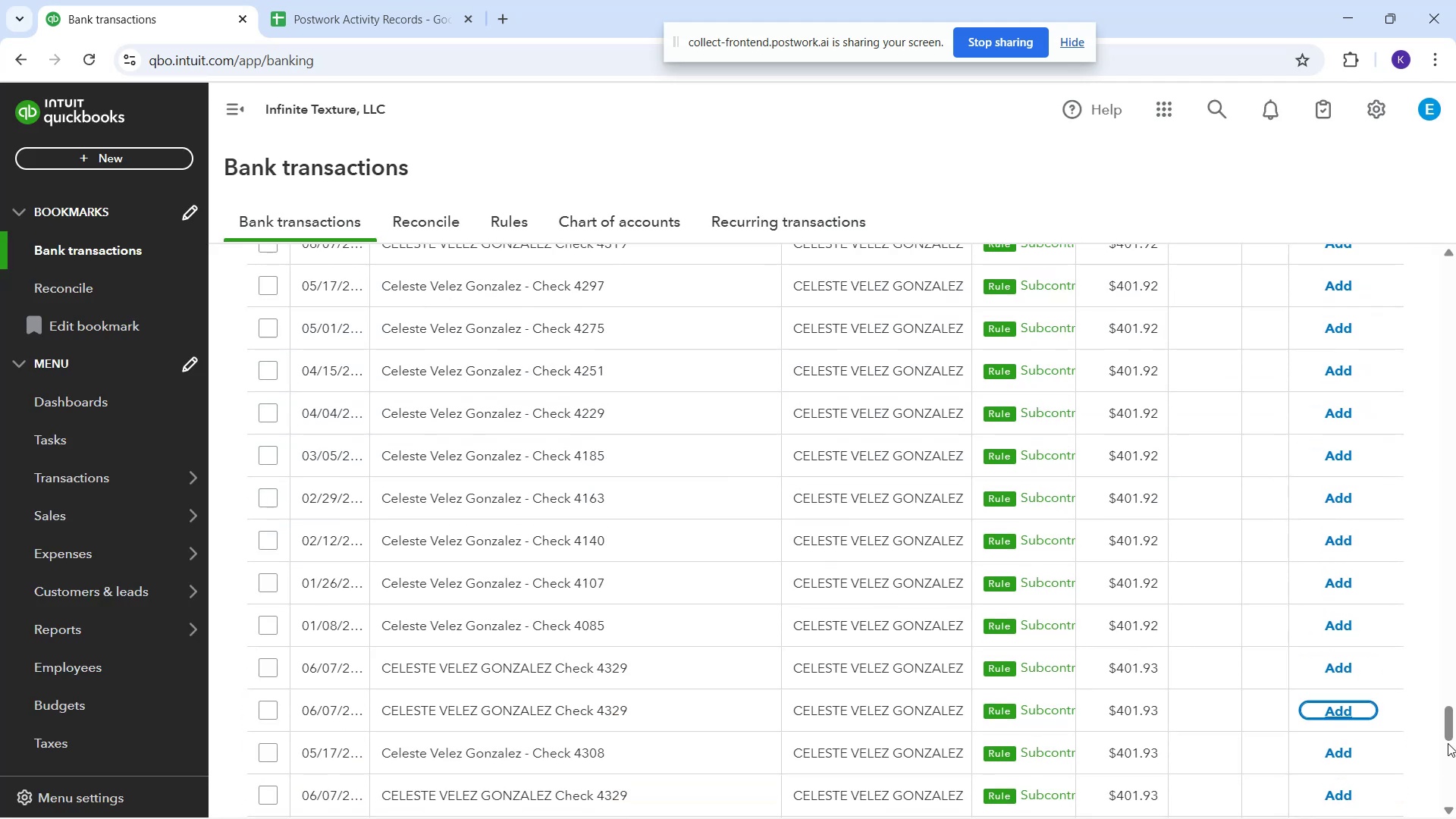 
left_click_drag(start_coordinate=[1444, 733], to_coordinate=[1442, 818])
 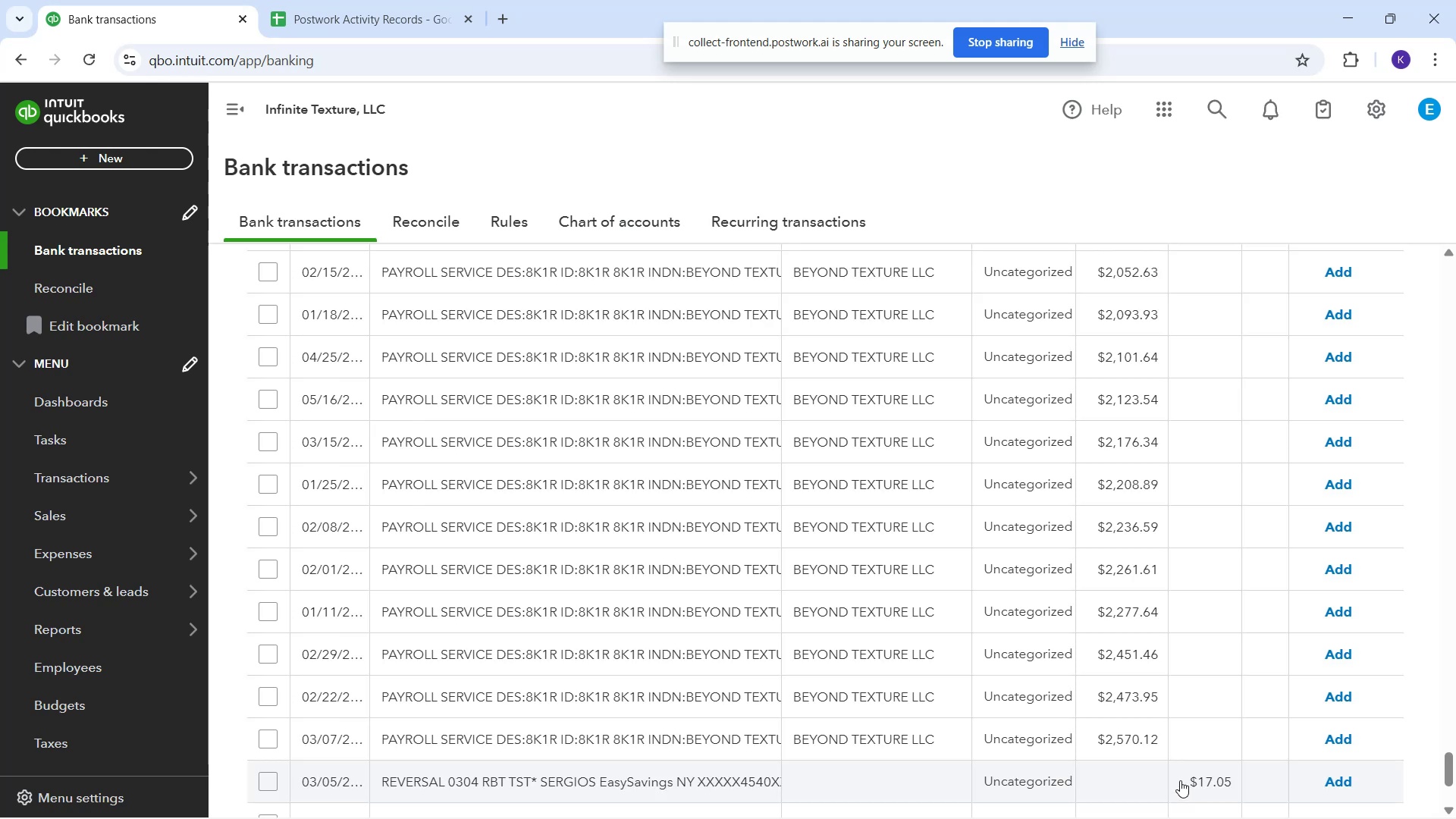 
wait(7.81)
 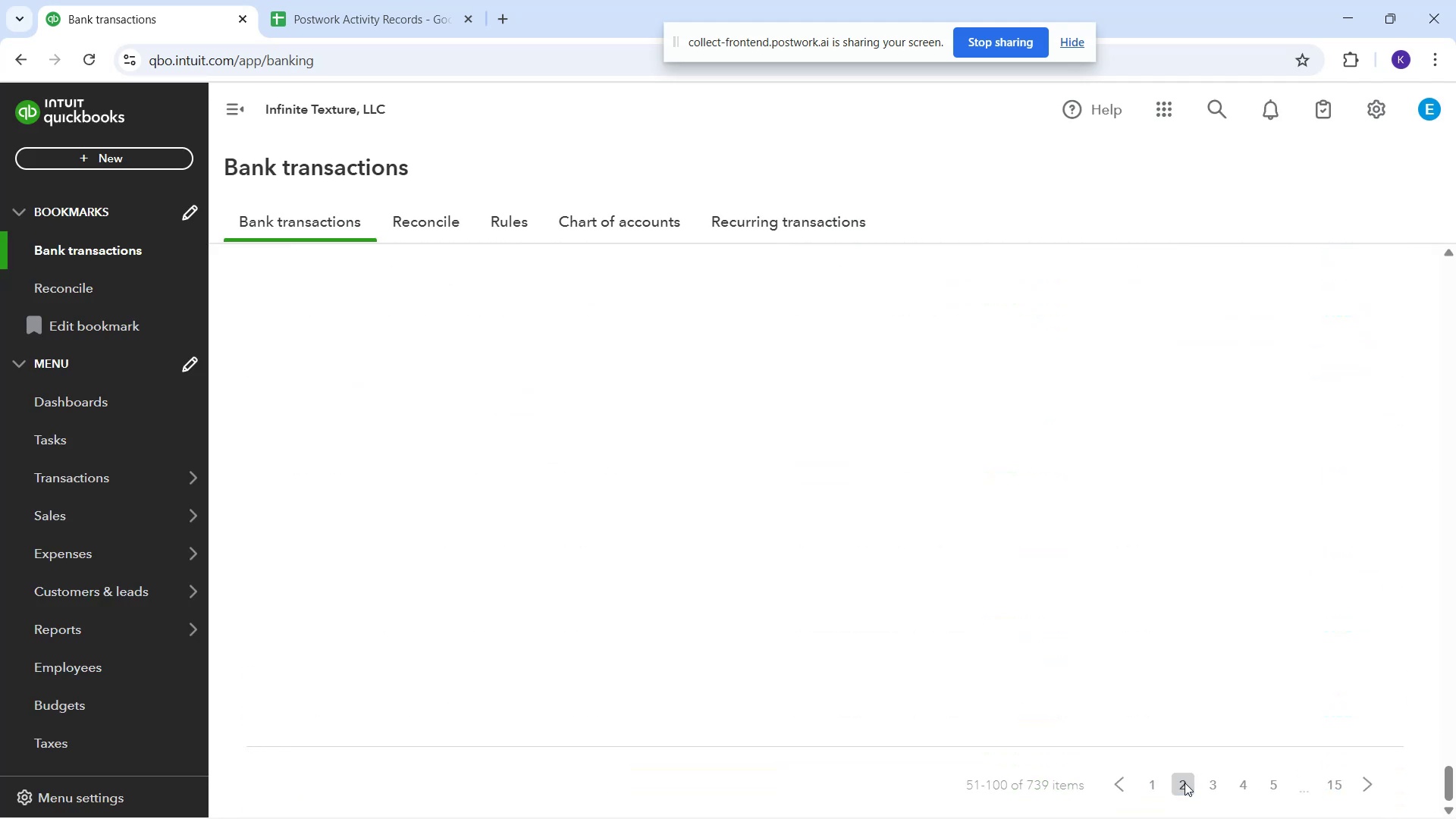 
left_click([730, 265])
 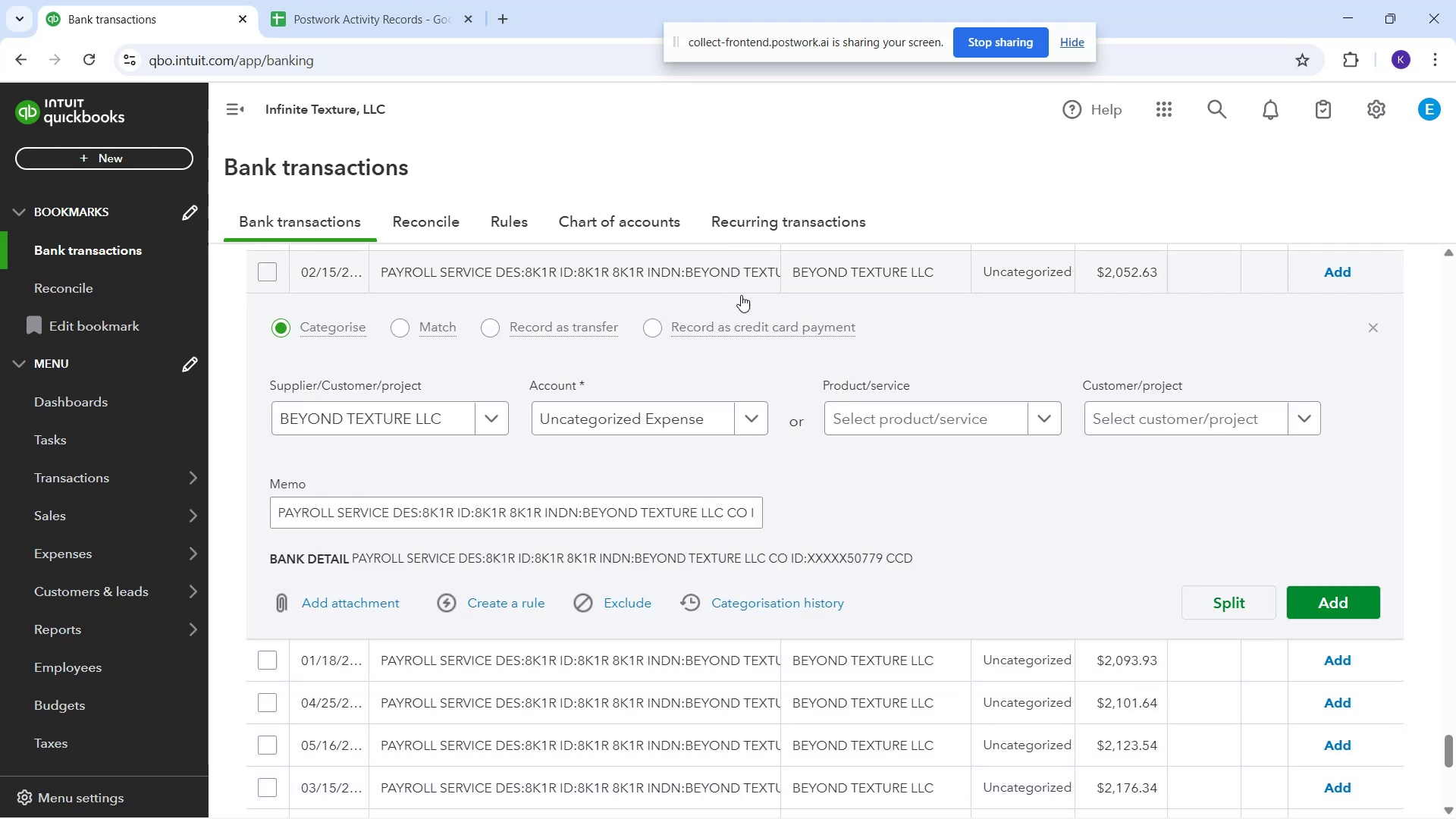 
scroll: coordinate [952, 627], scroll_direction: down, amount: 7.0
 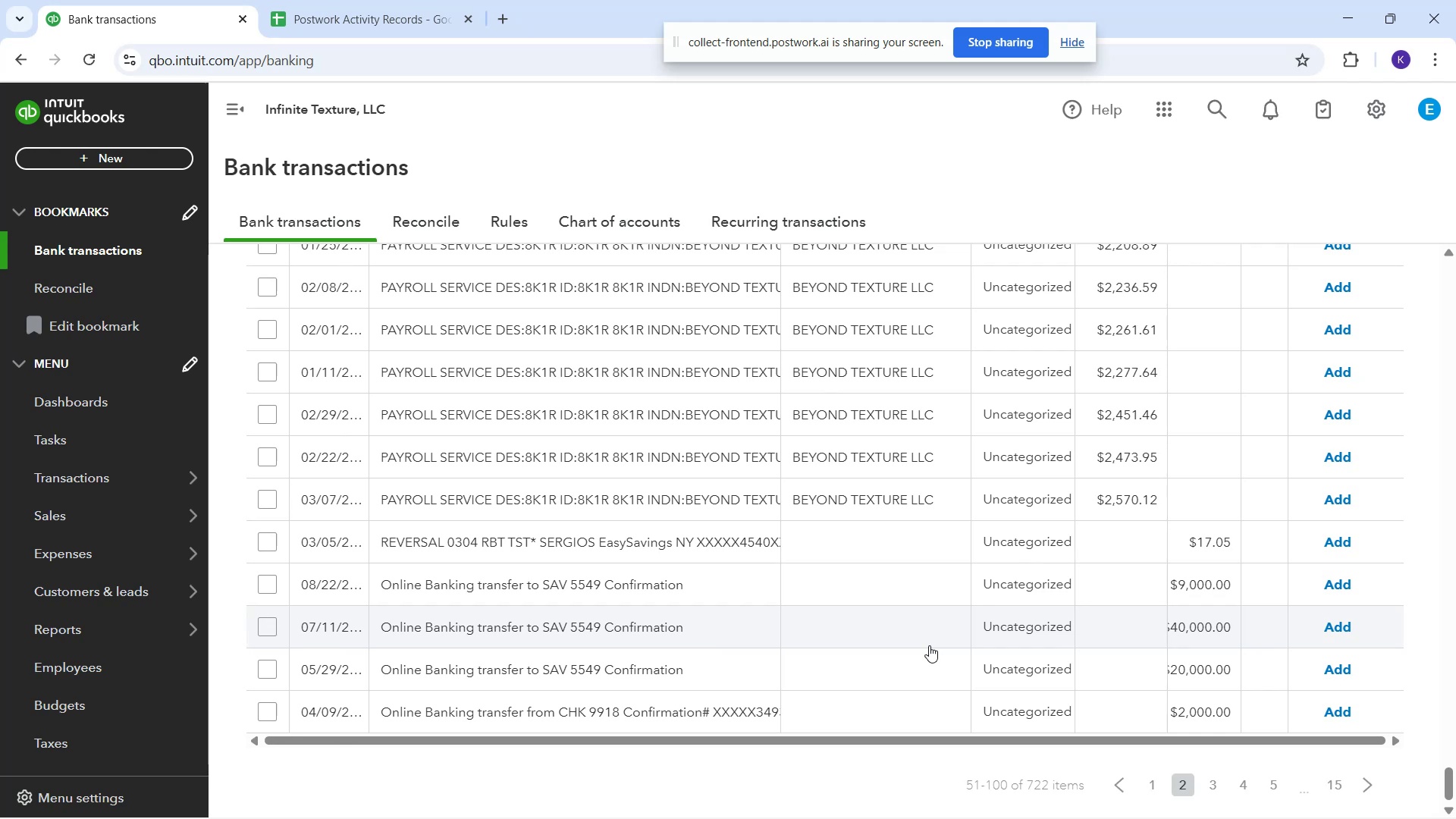 
wait(5.64)
 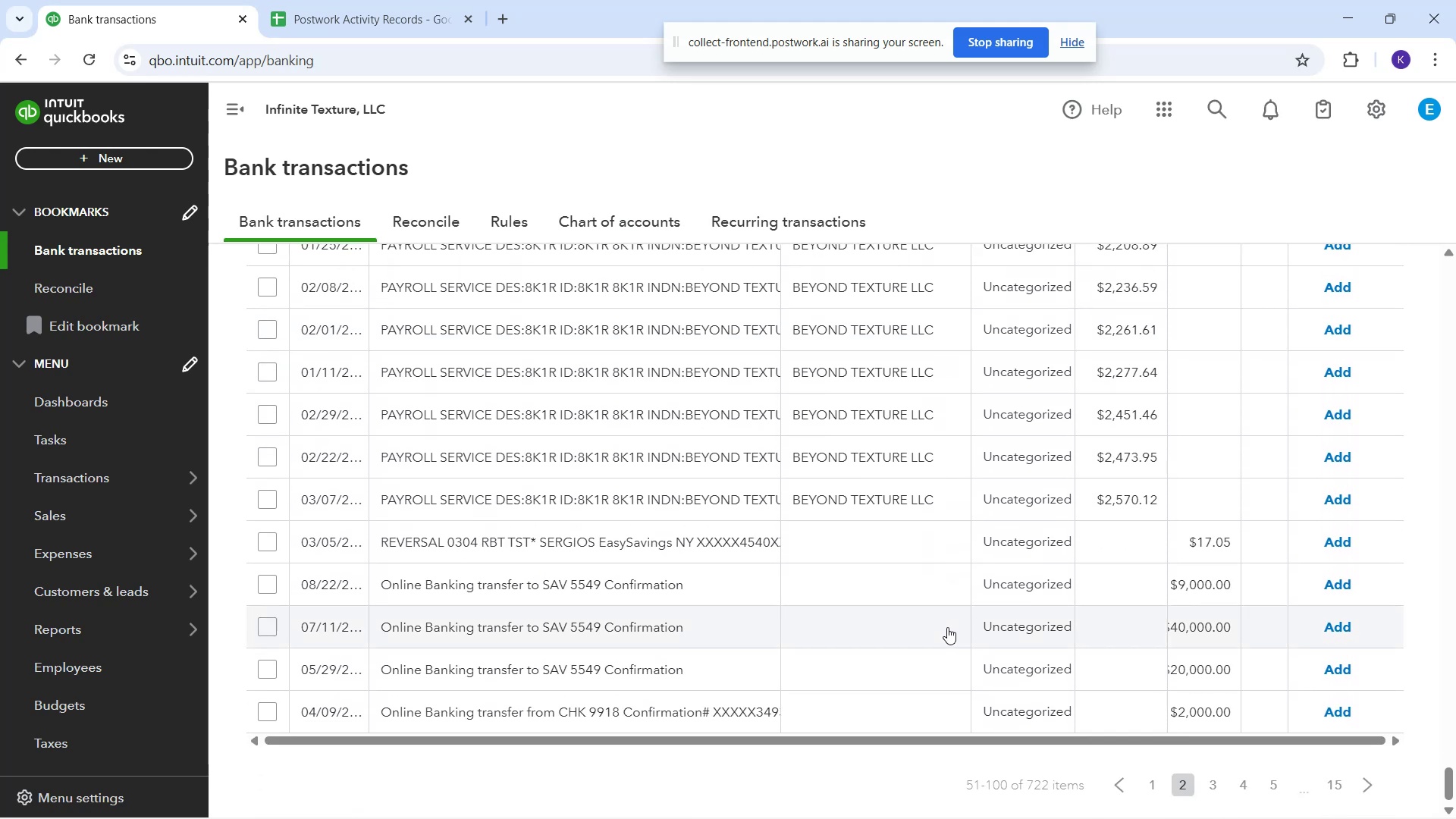 
scroll: coordinate [926, 665], scroll_direction: down, amount: 2.0
 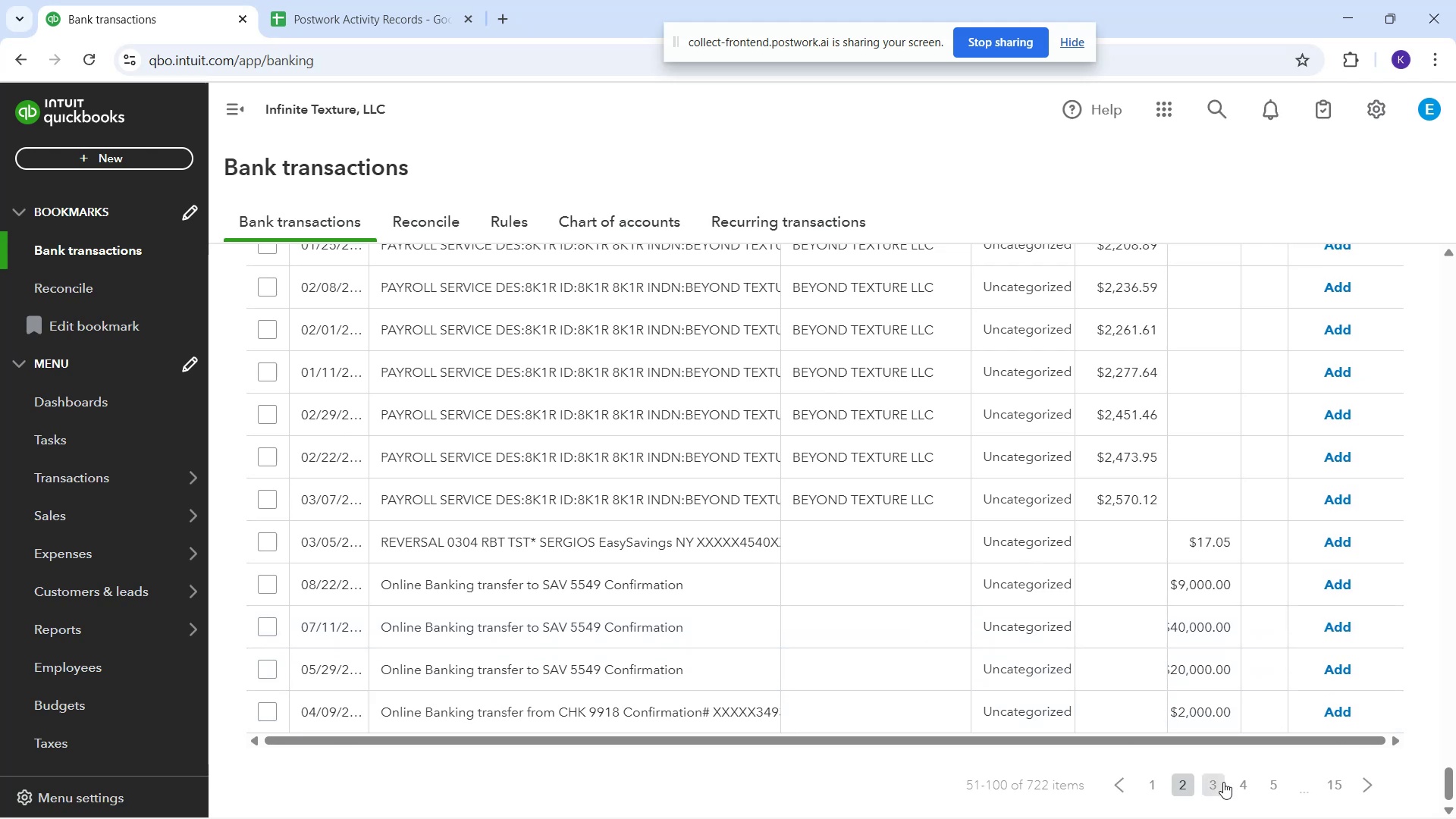 
left_click([1223, 782])
 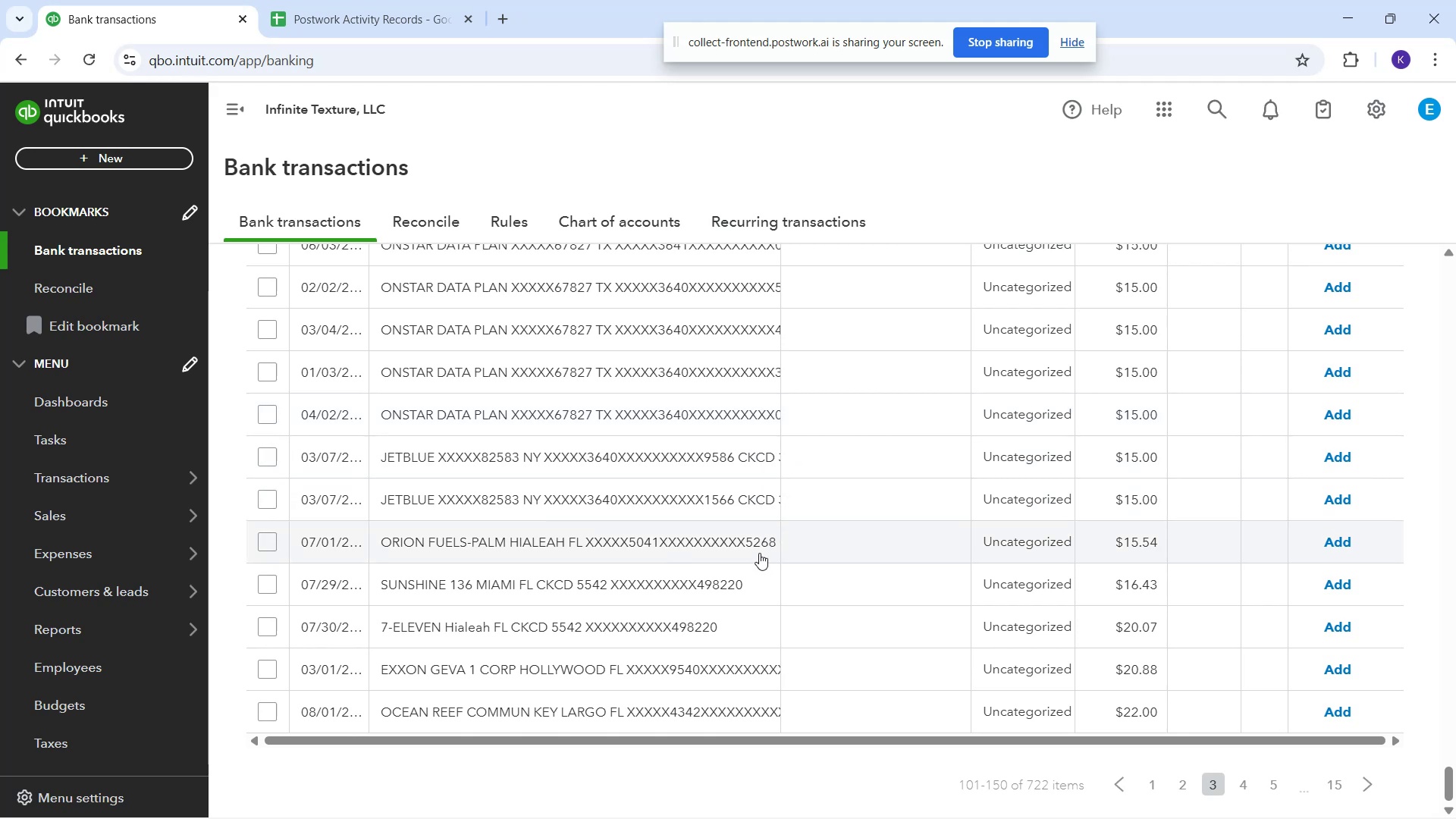 
wait(15.08)
 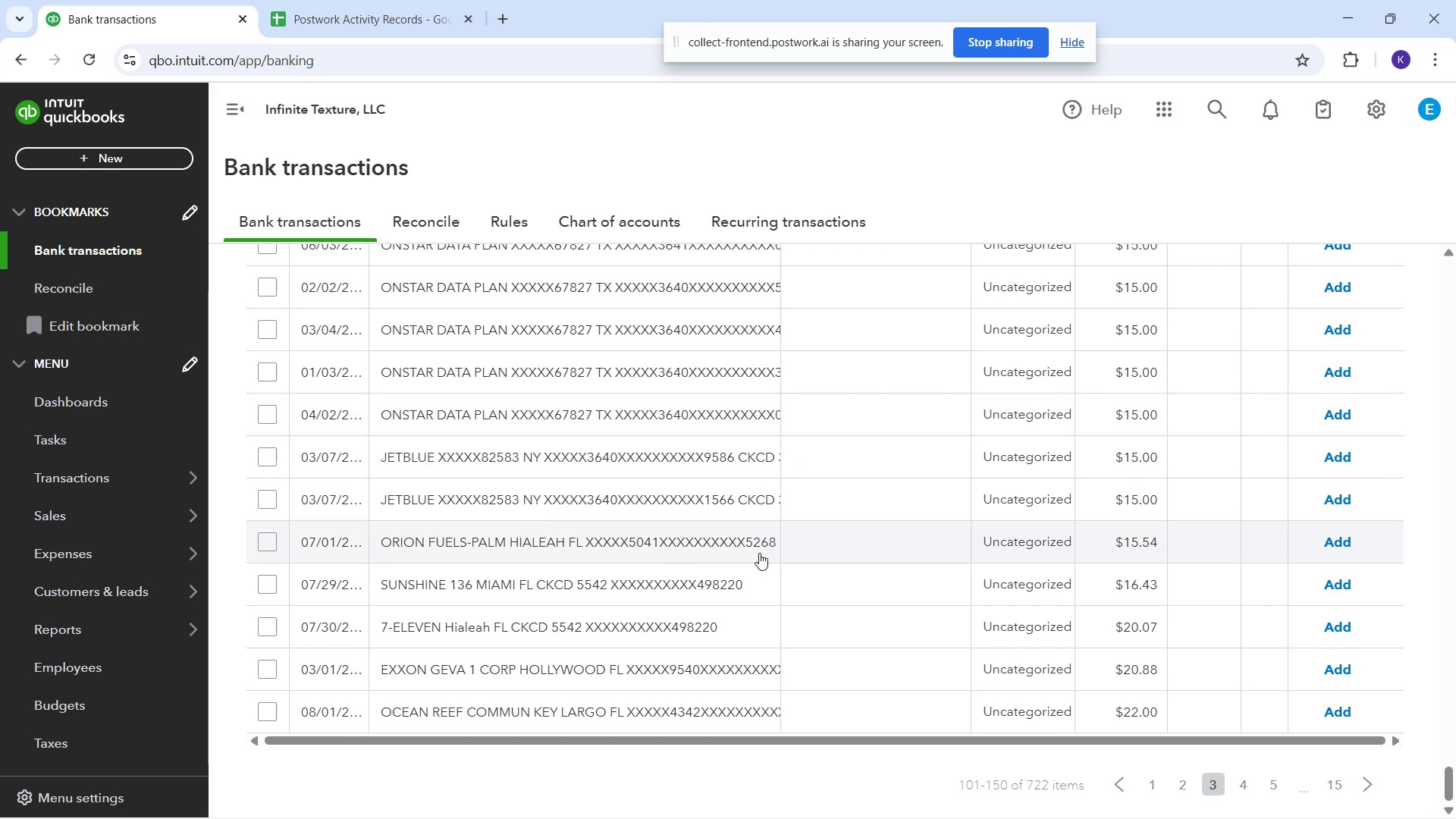 
scroll: coordinate [667, 601], scroll_direction: up, amount: 7.0
 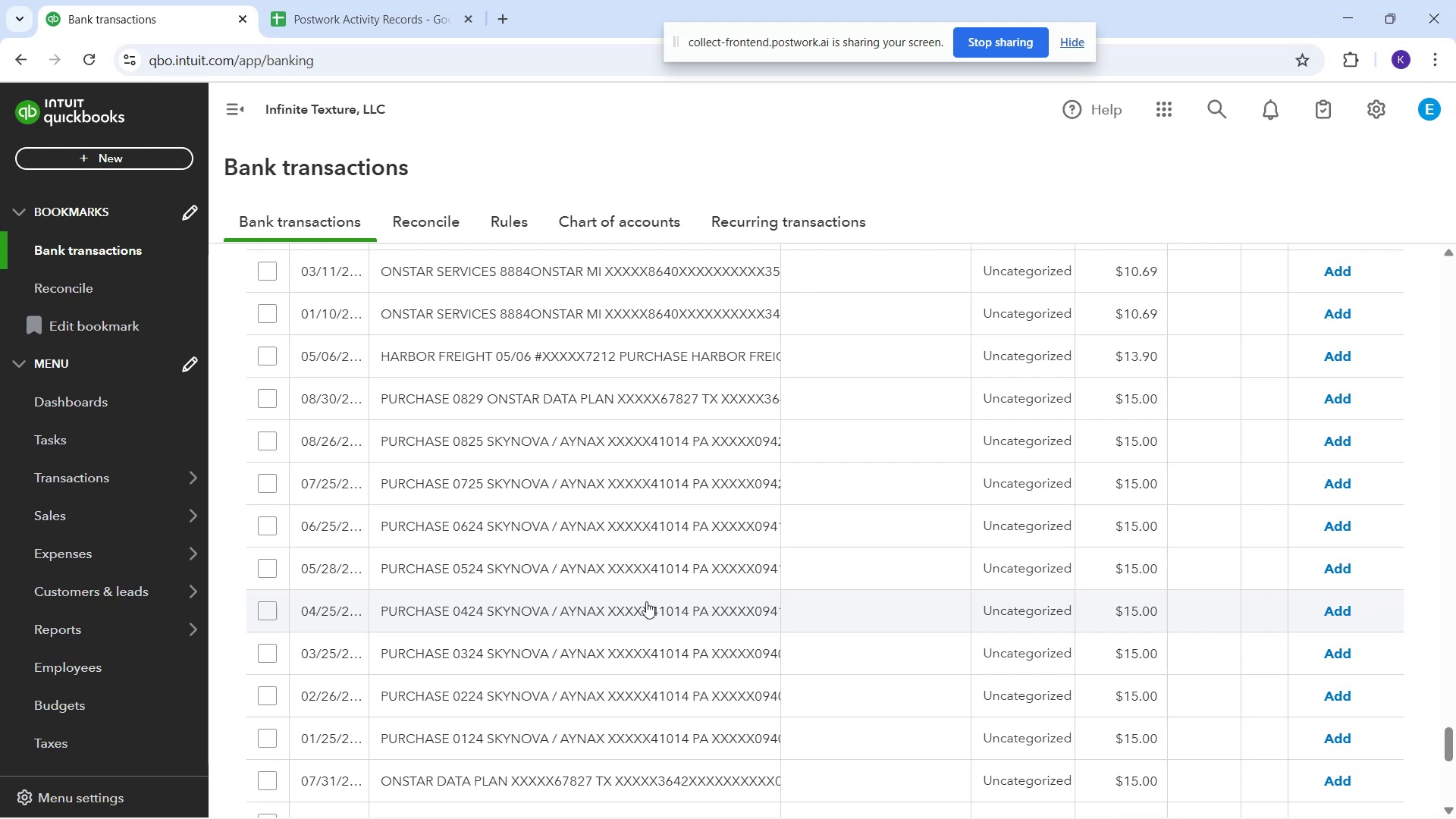 
wait(19.75)
 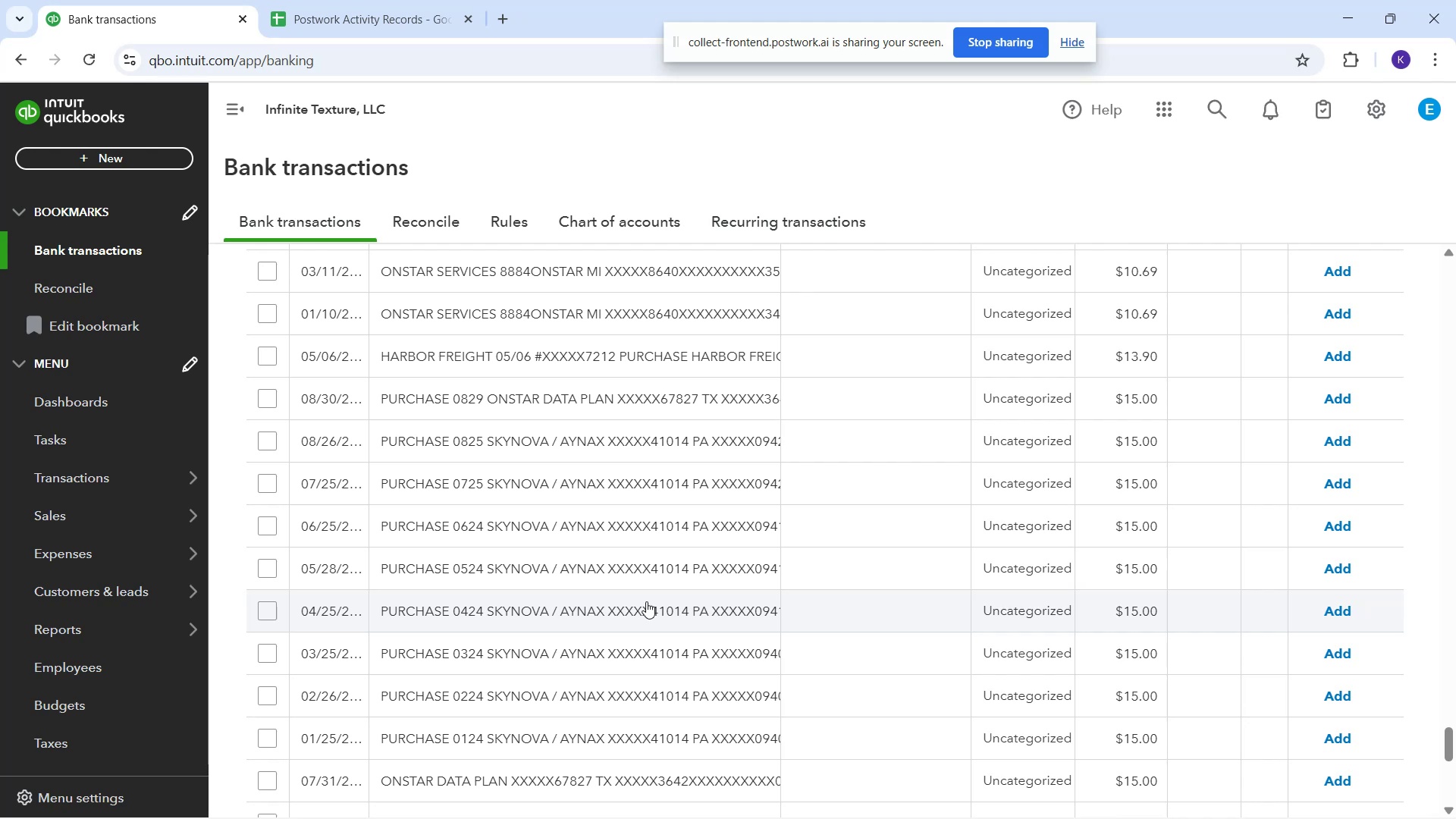 
scroll: coordinate [697, 417], scroll_direction: up, amount: 8.0
 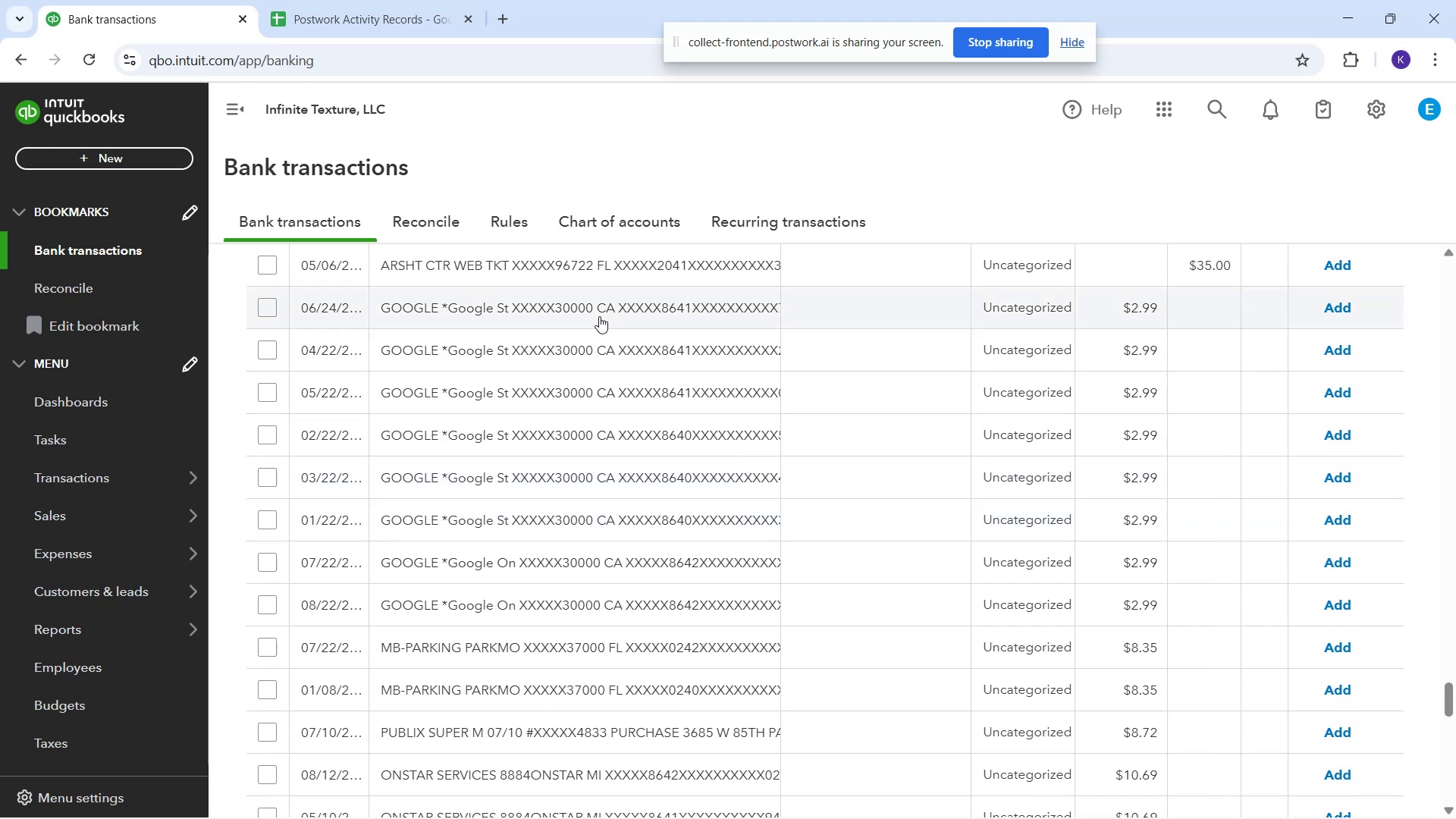 
left_click([599, 316])
 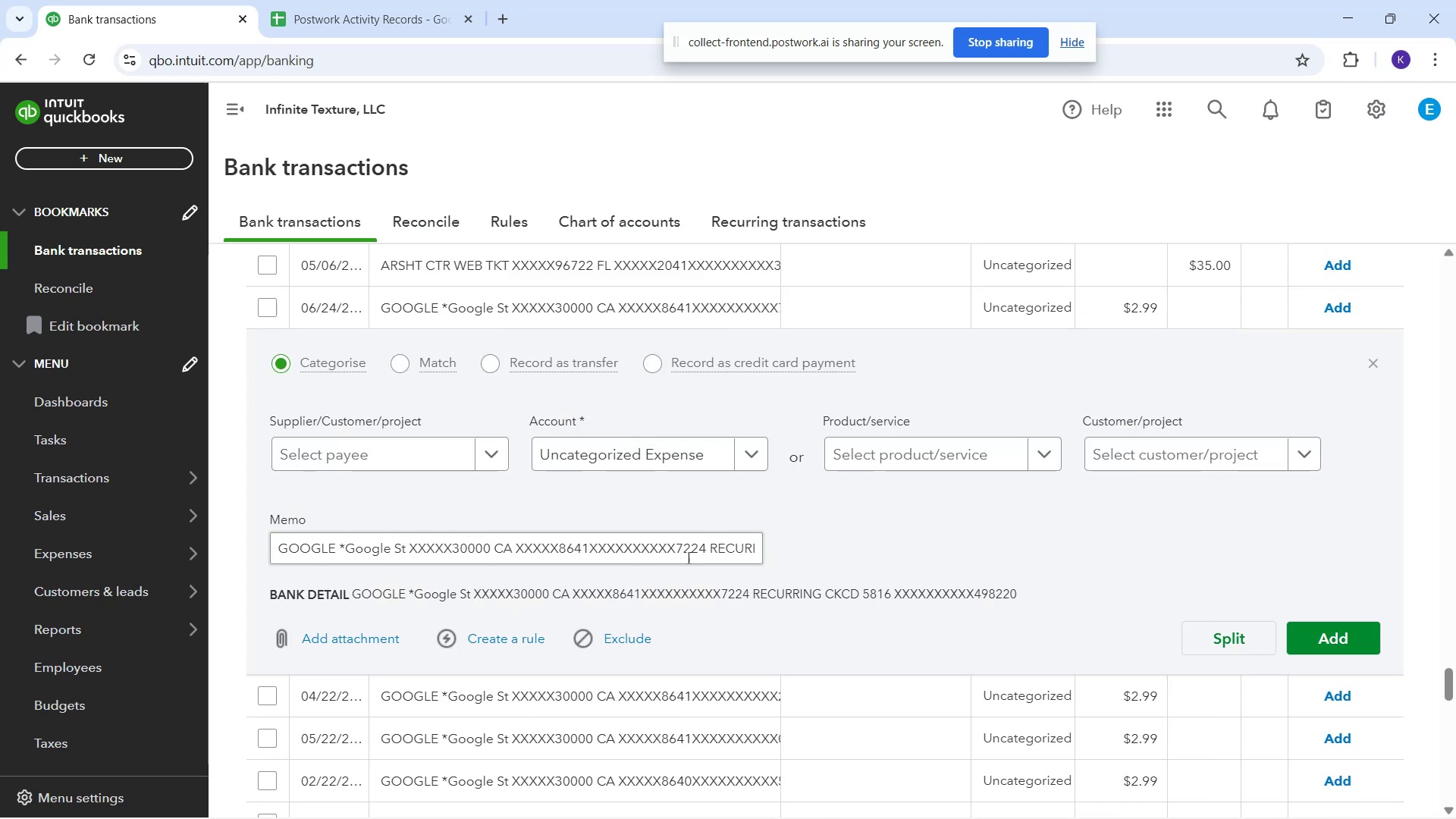 
wait(7.43)
 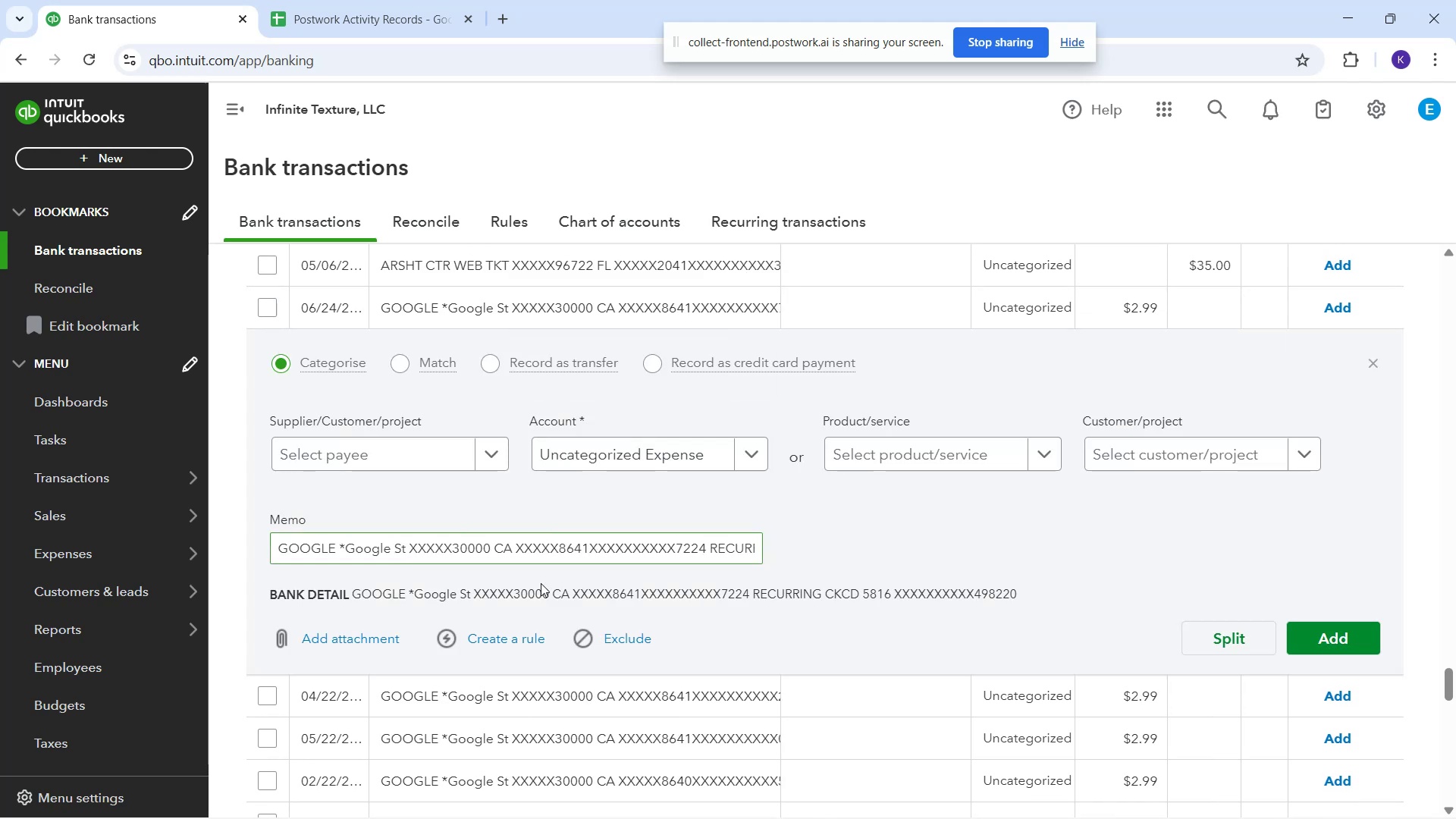 
left_click([421, 455])
 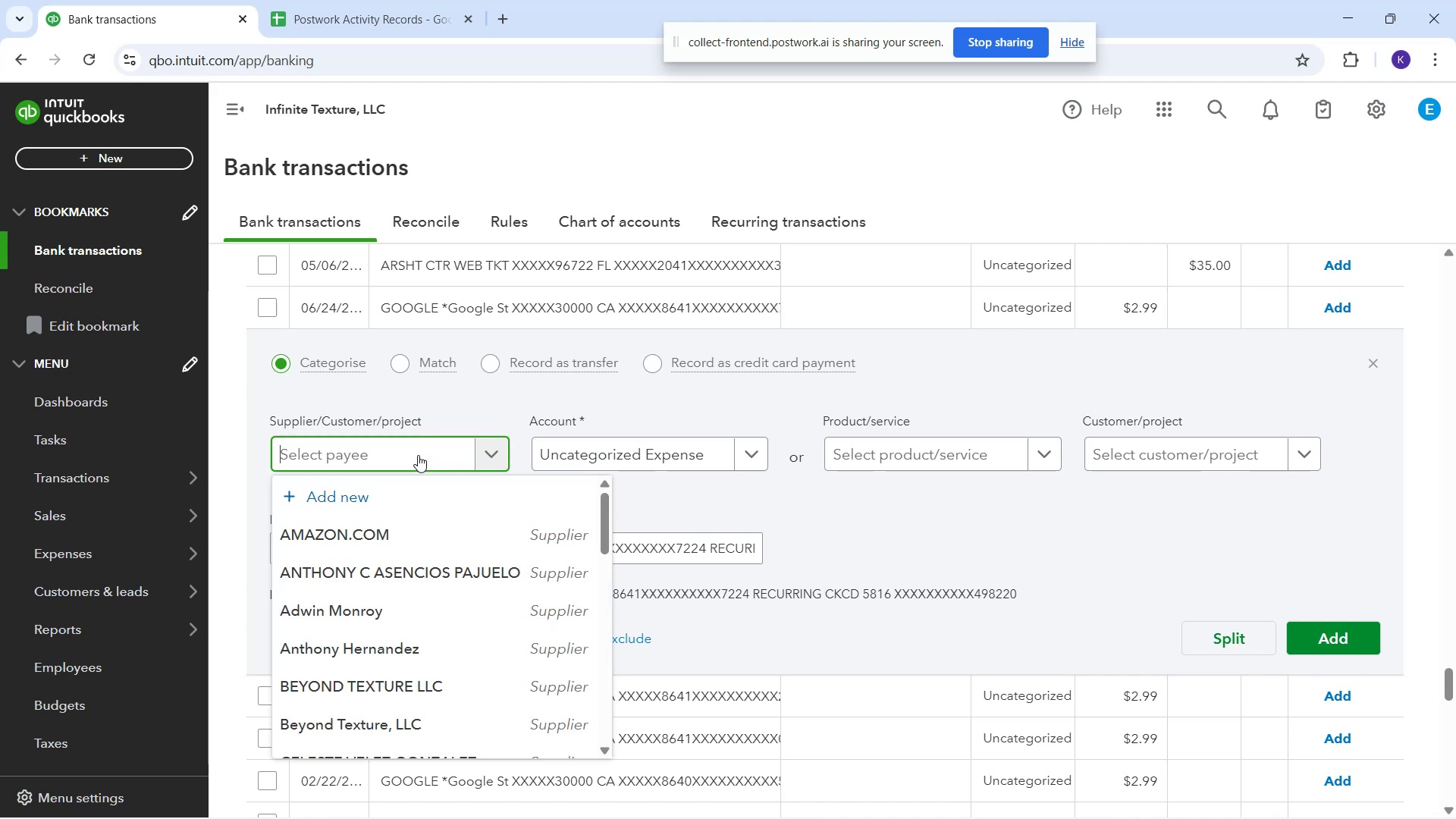 
type(Google)
 